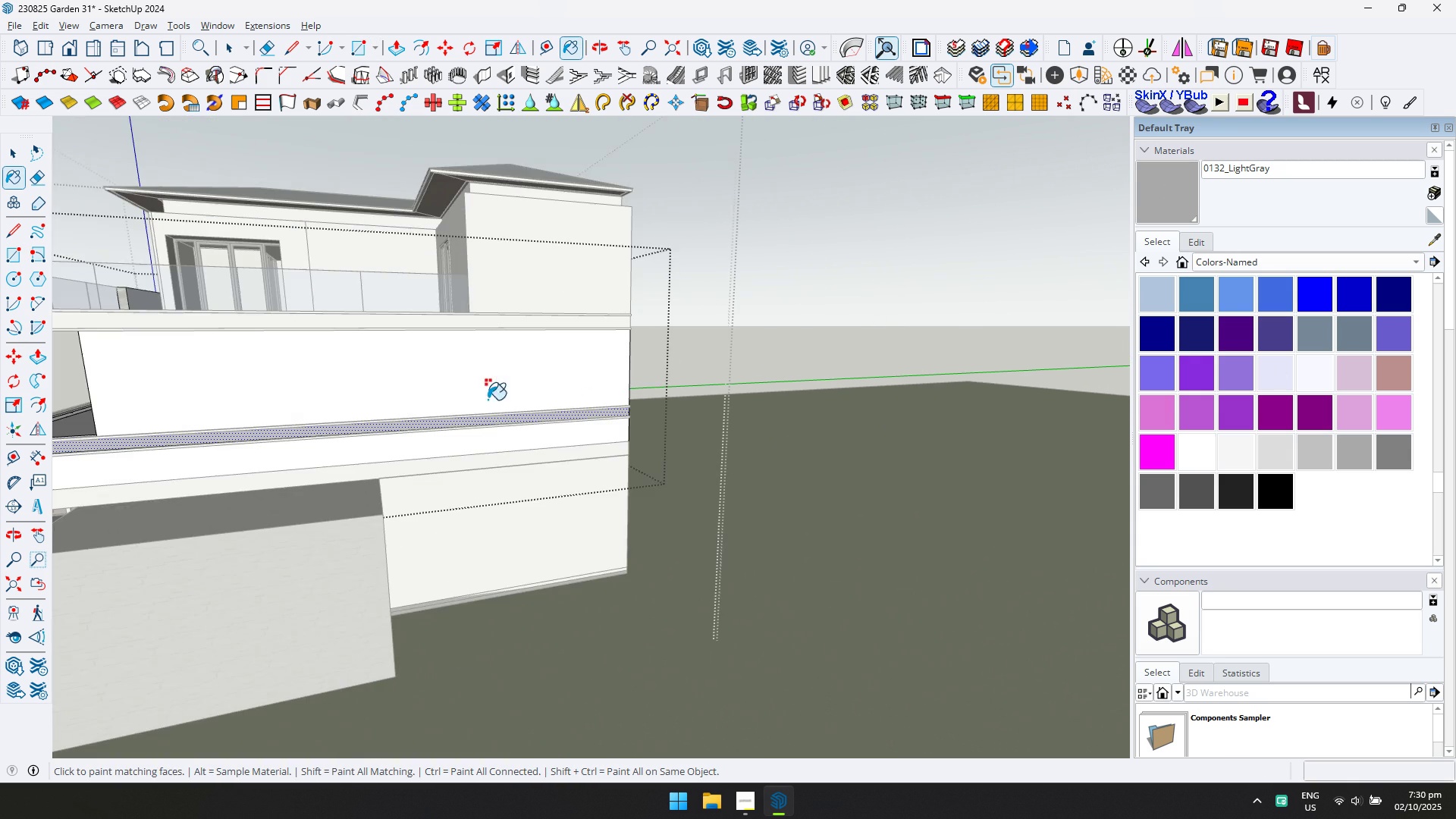 
key(Shift+ShiftLeft)
 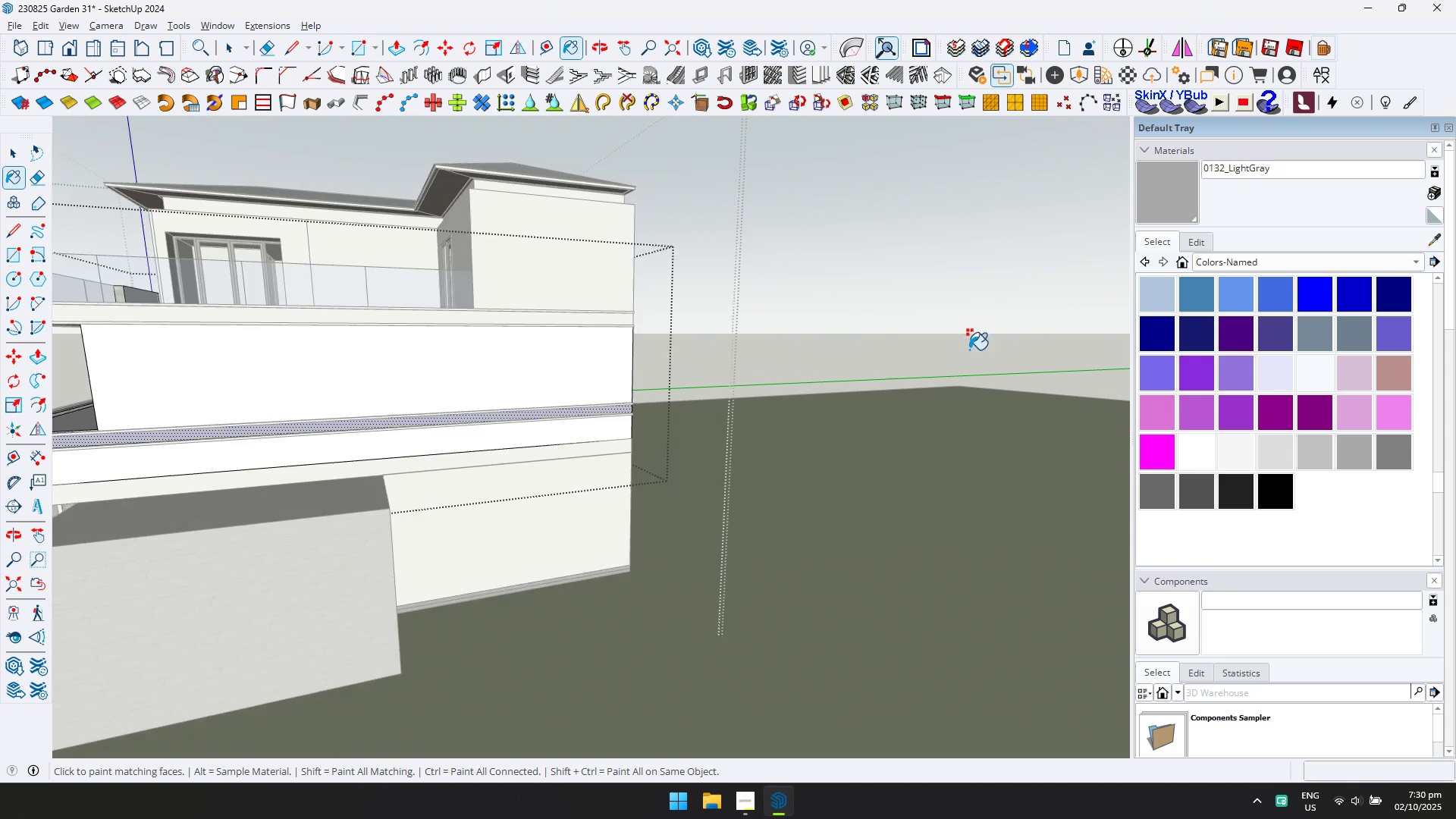 
scroll: coordinate [224, 234], scroll_direction: up, amount: 1.0
 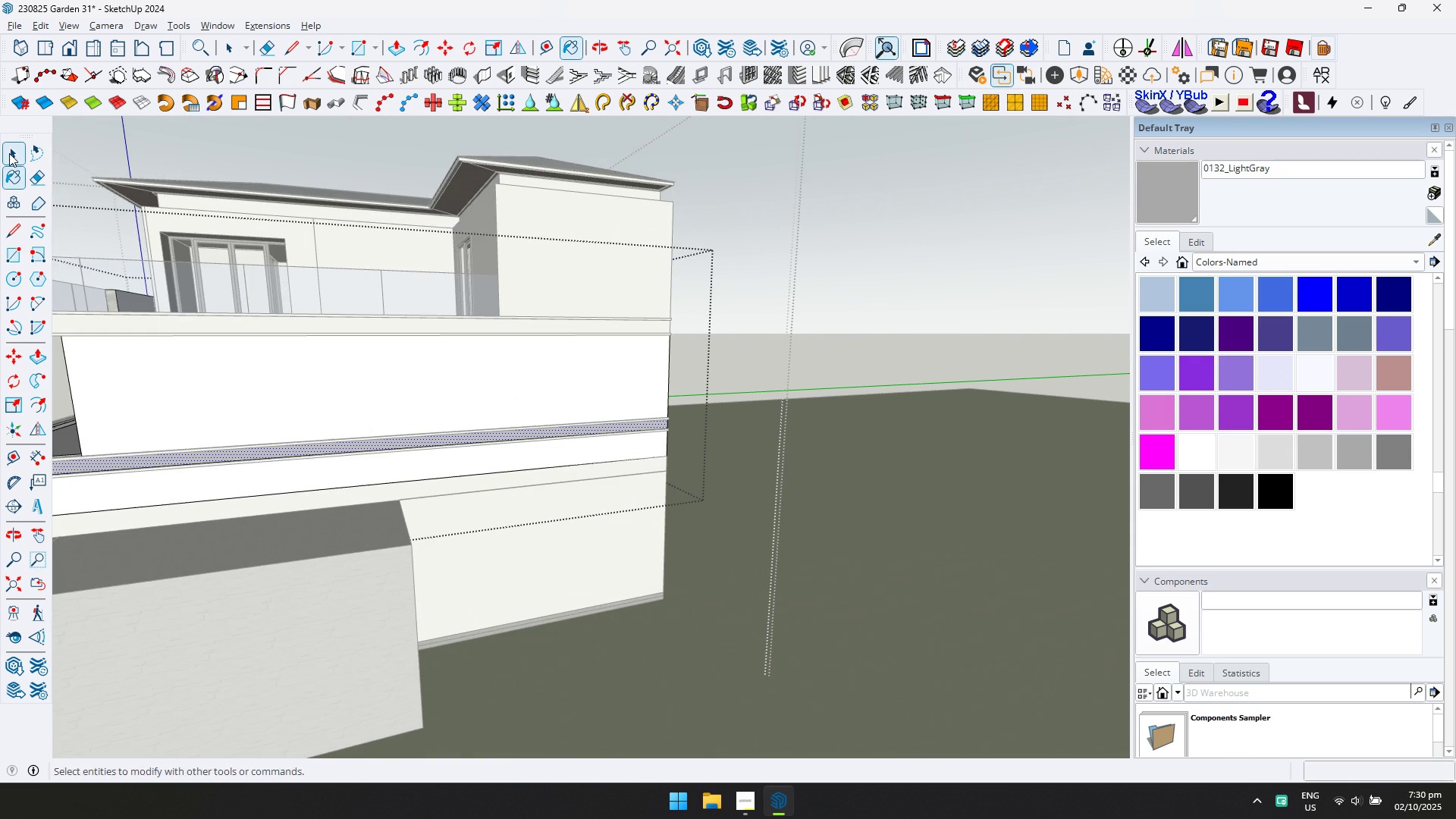 
key(Escape)
 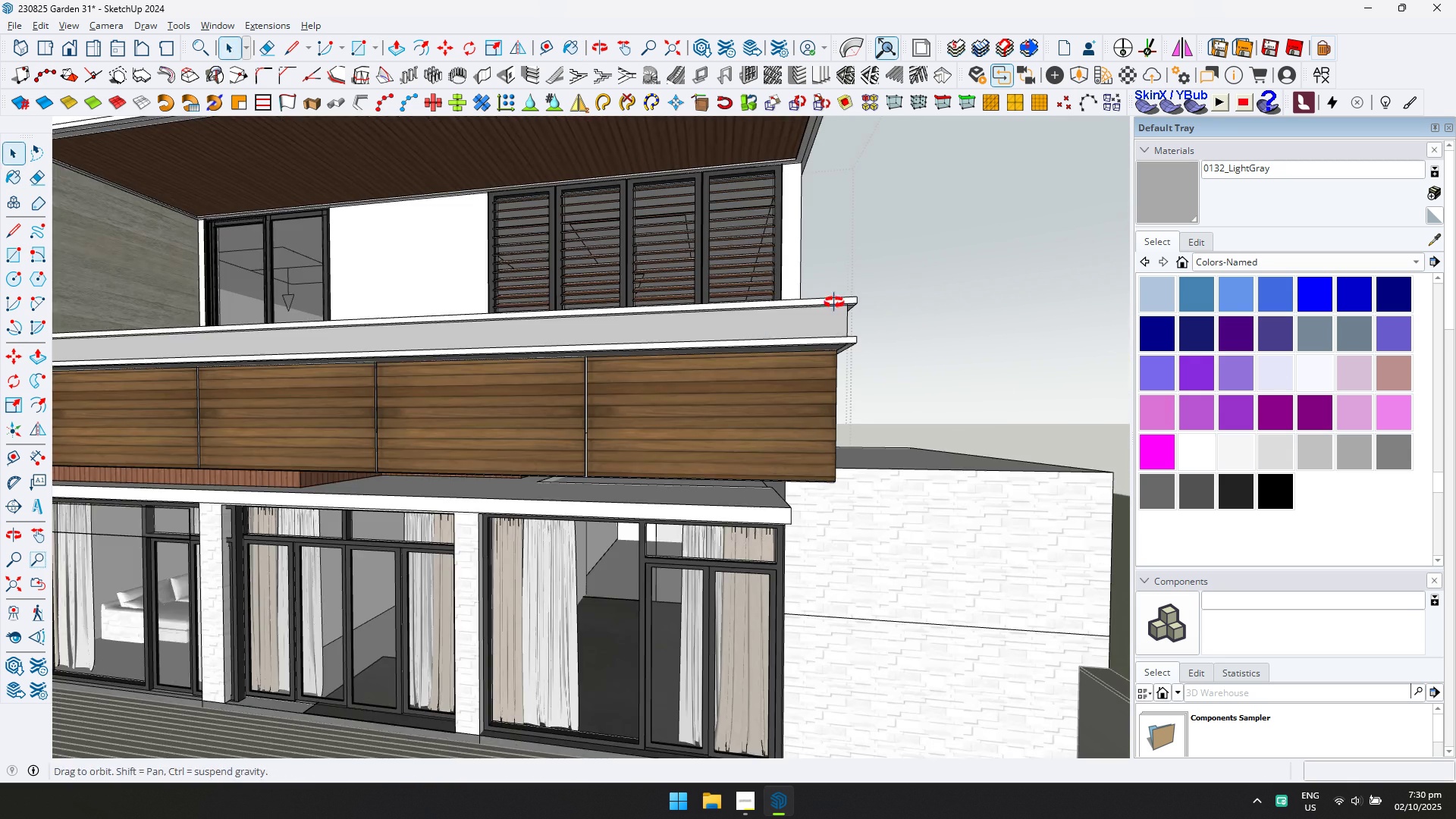 
key(Escape)
 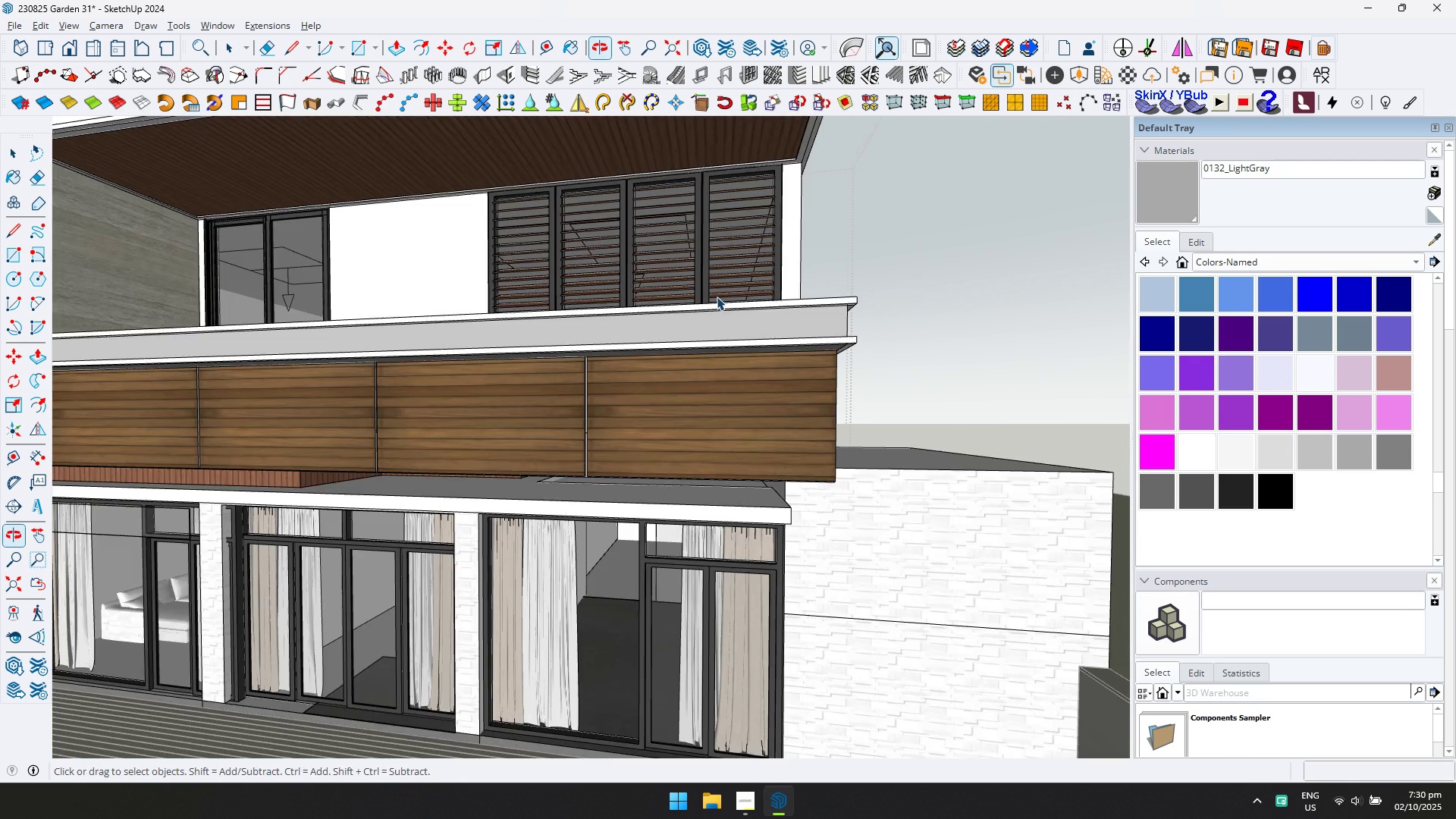 
hold_key(key=ShiftLeft, duration=0.36)
 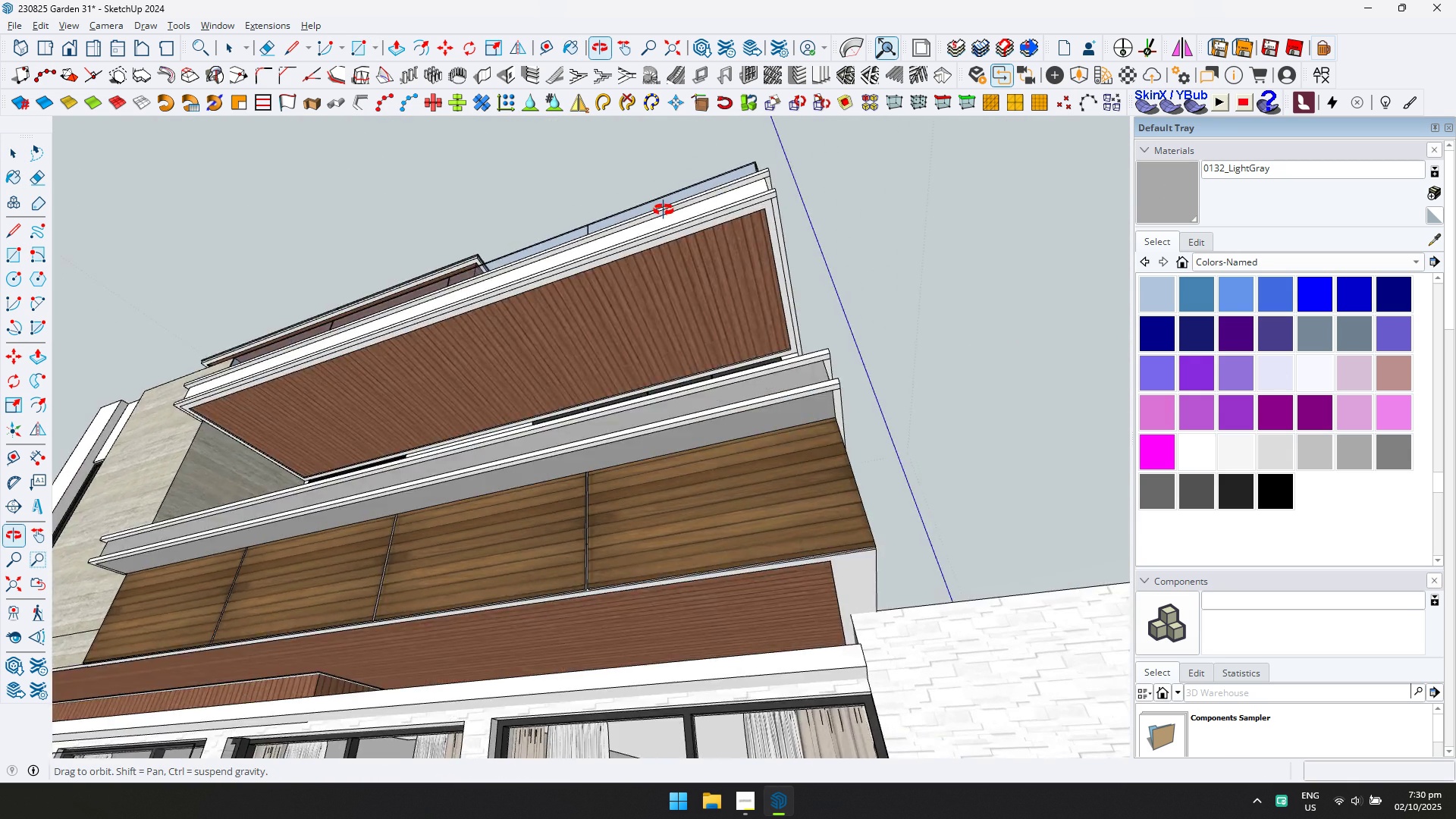 
scroll: coordinate [739, 305], scroll_direction: down, amount: 2.0
 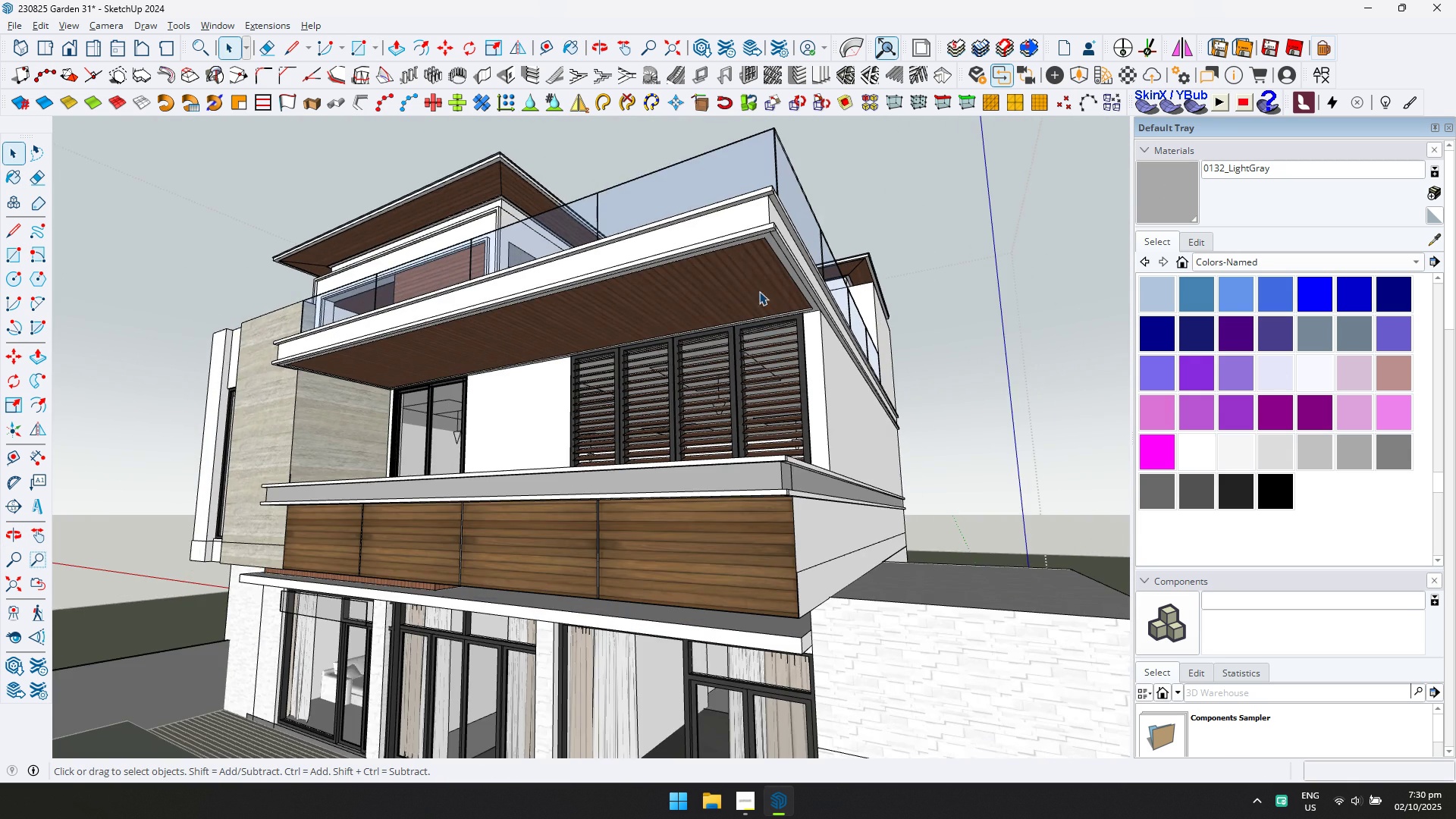 
scroll: coordinate [801, 230], scroll_direction: up, amount: 4.0
 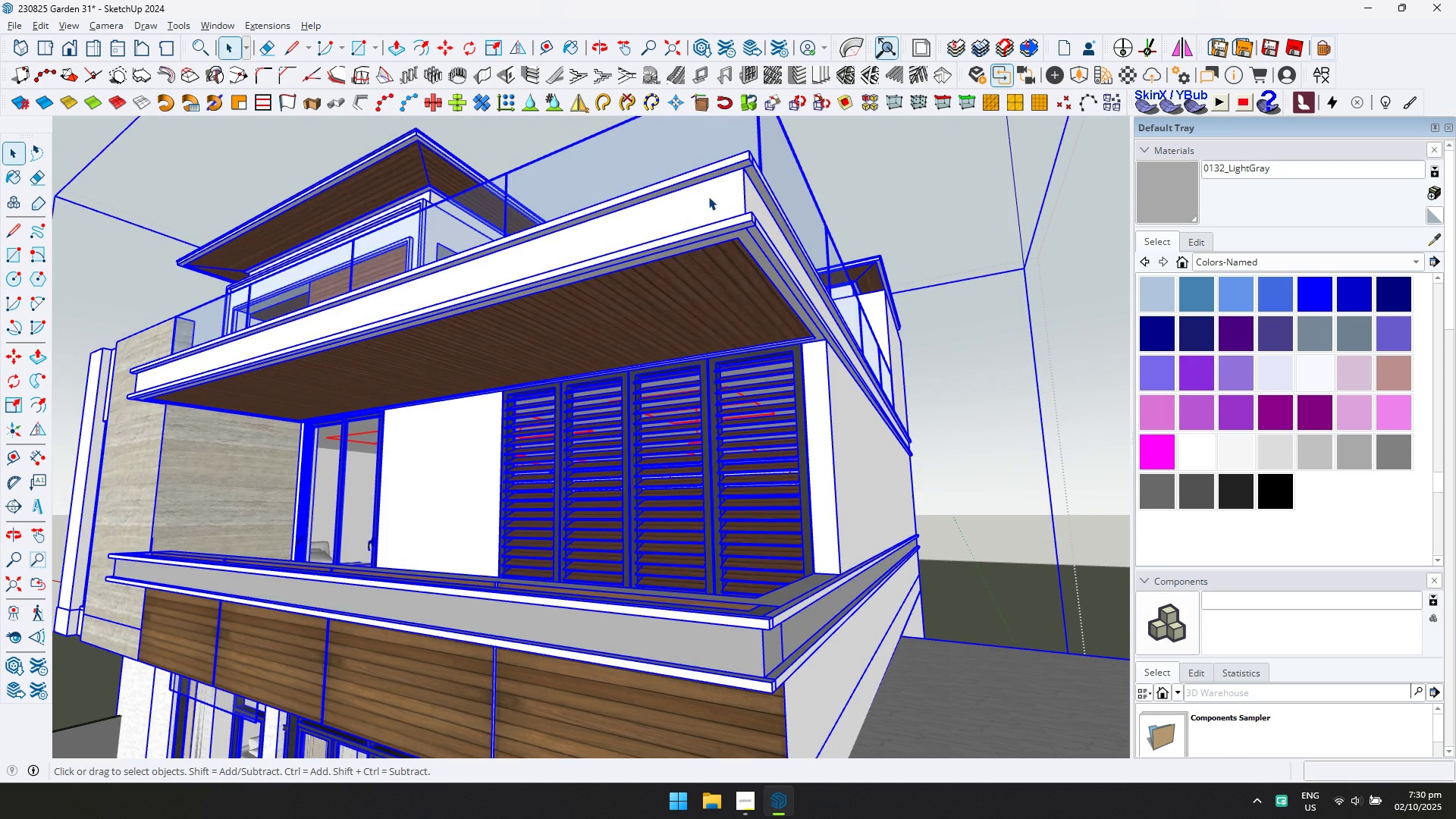 
double_click([708, 196])
 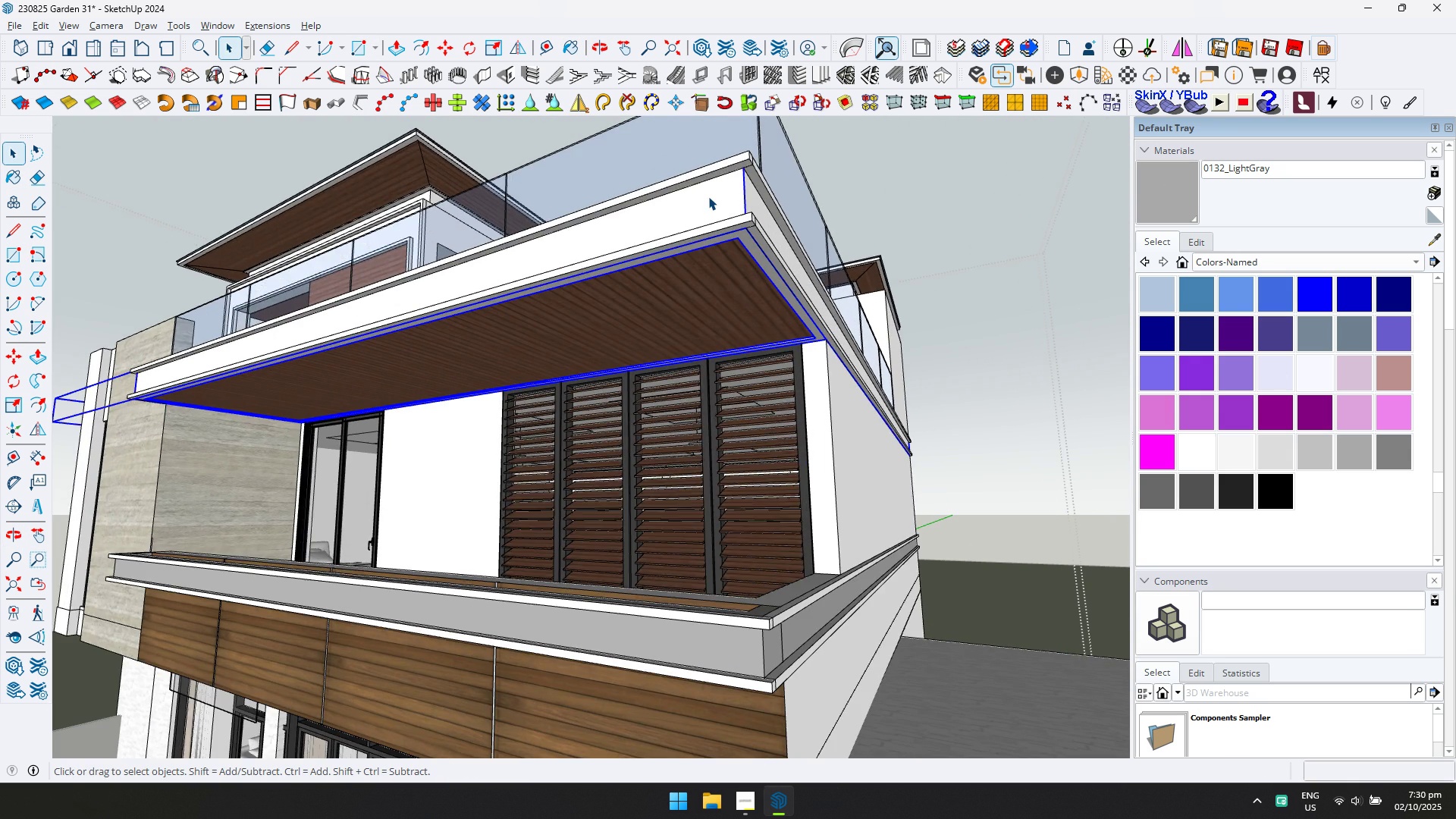 
triple_click([708, 196])
 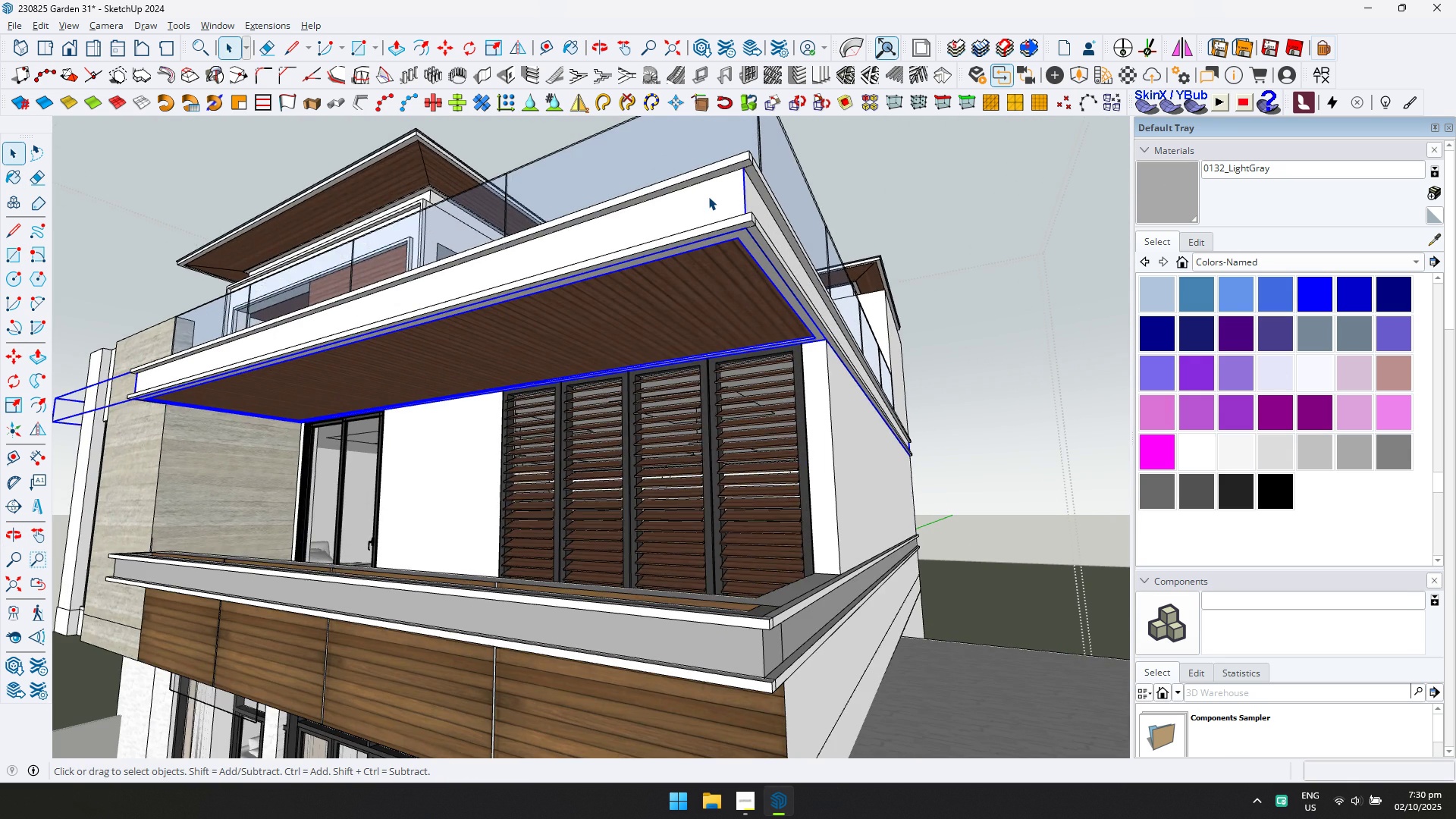 
triple_click([708, 196])
 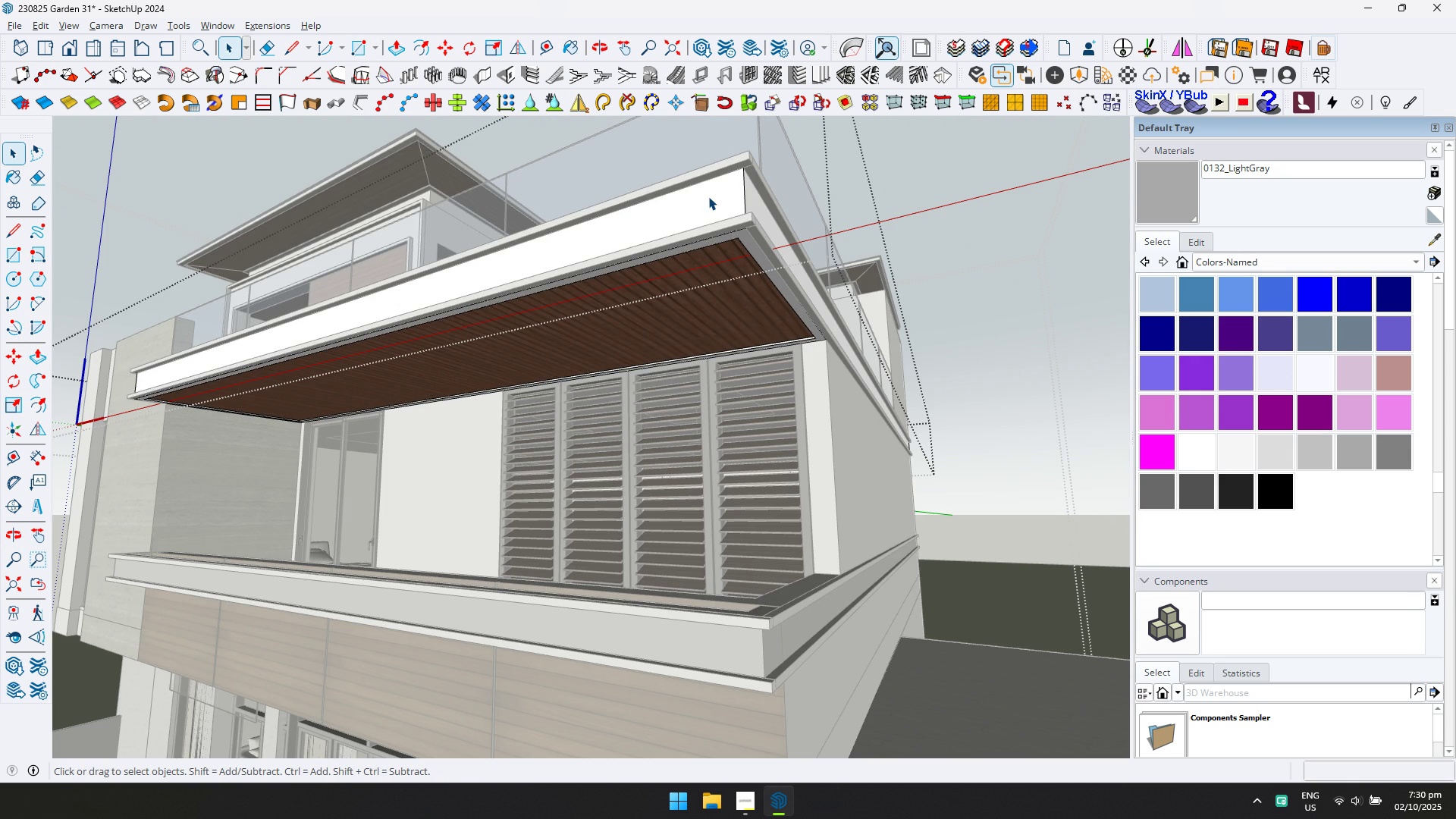 
left_click([708, 196])
 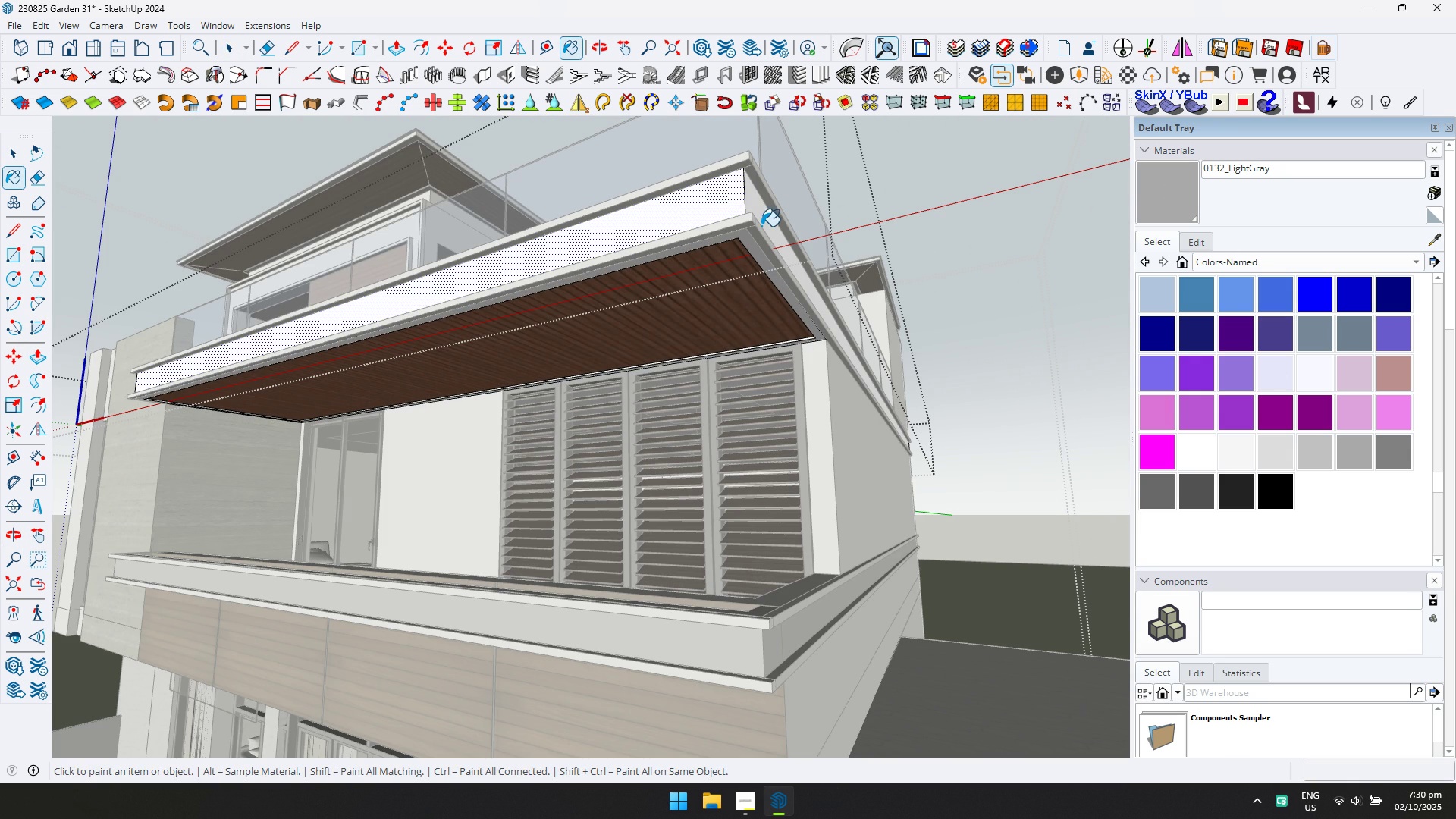 
double_click([733, 204])
 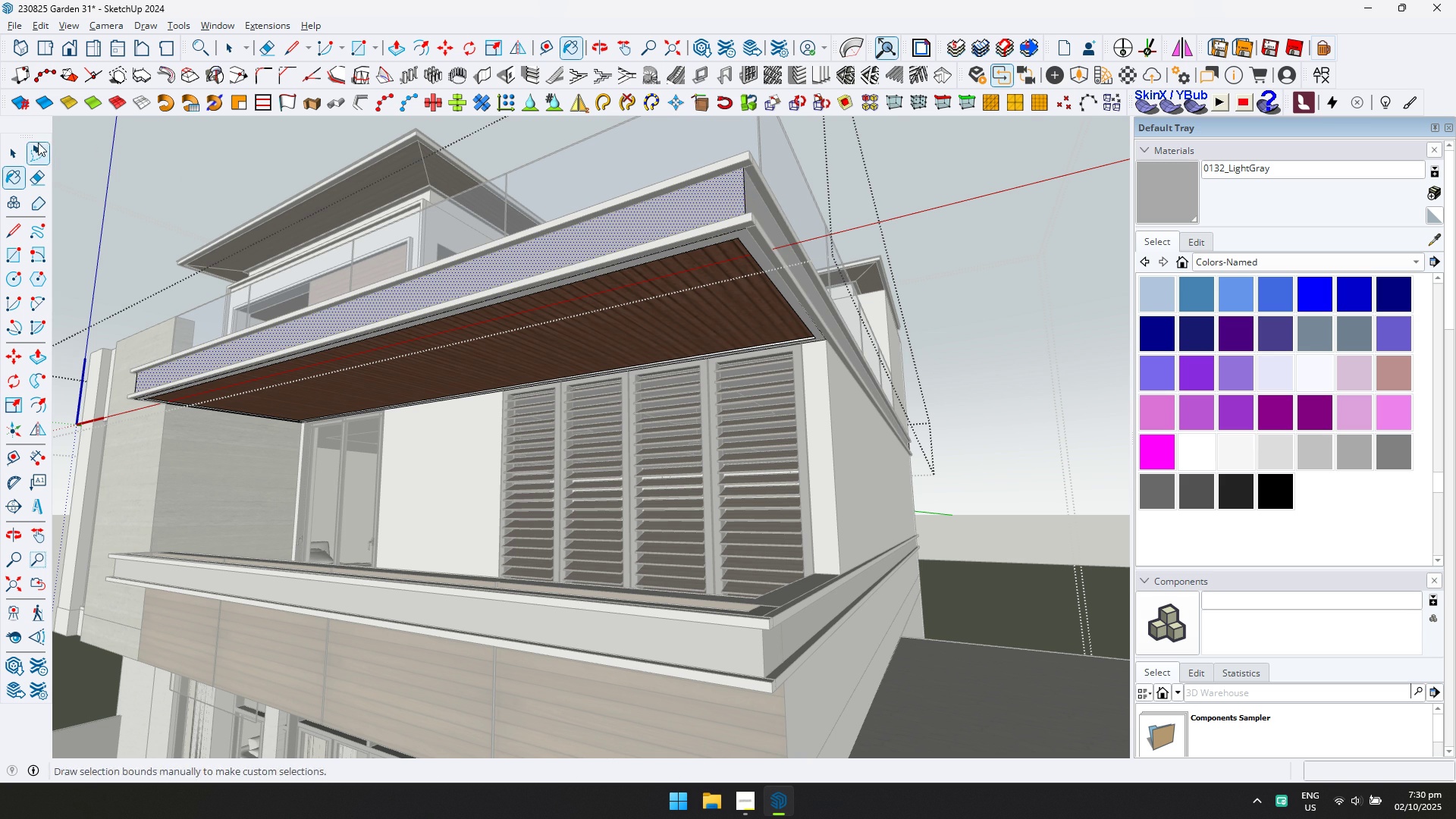 
key(Escape)
 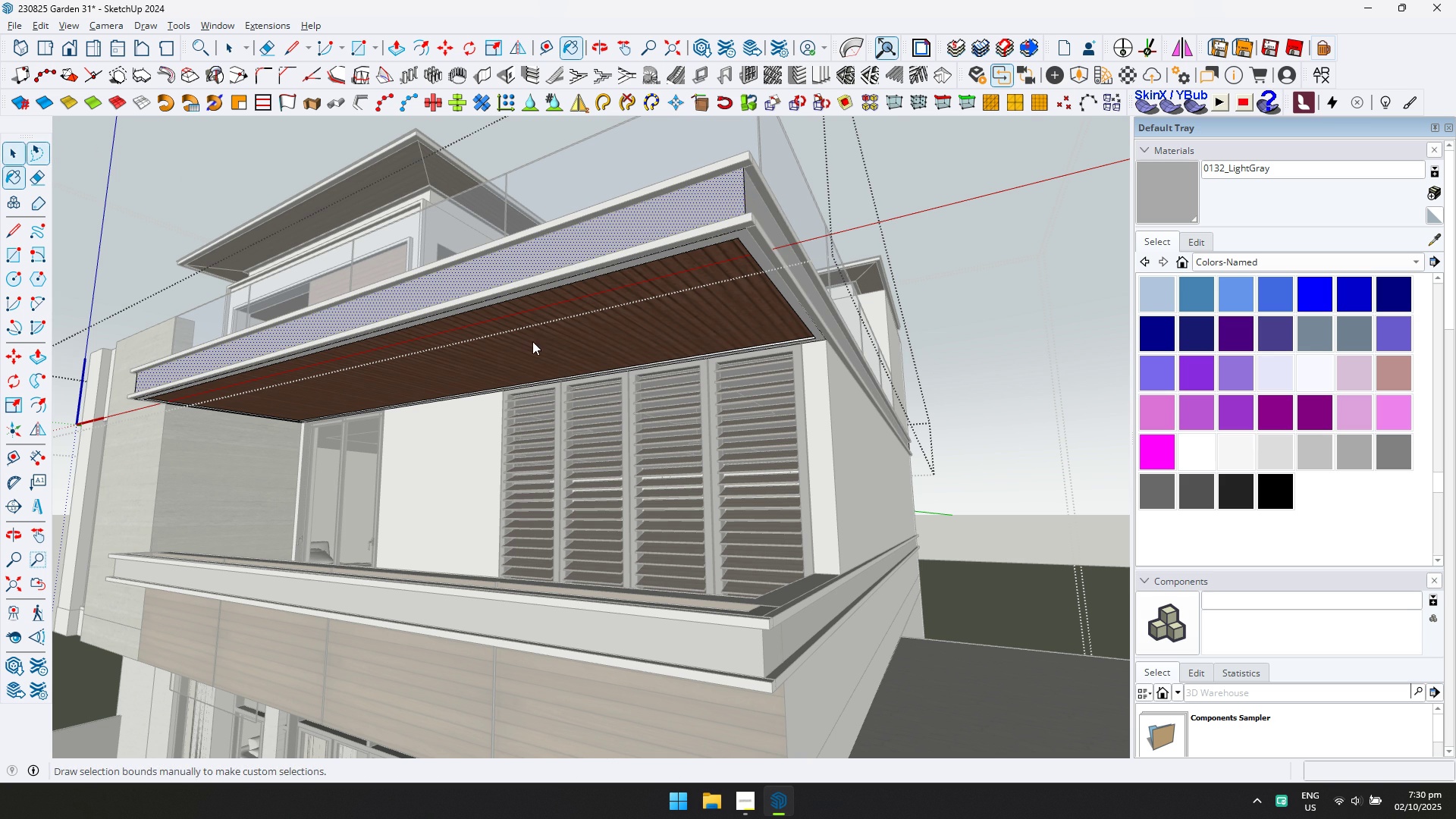 
key(Escape)
 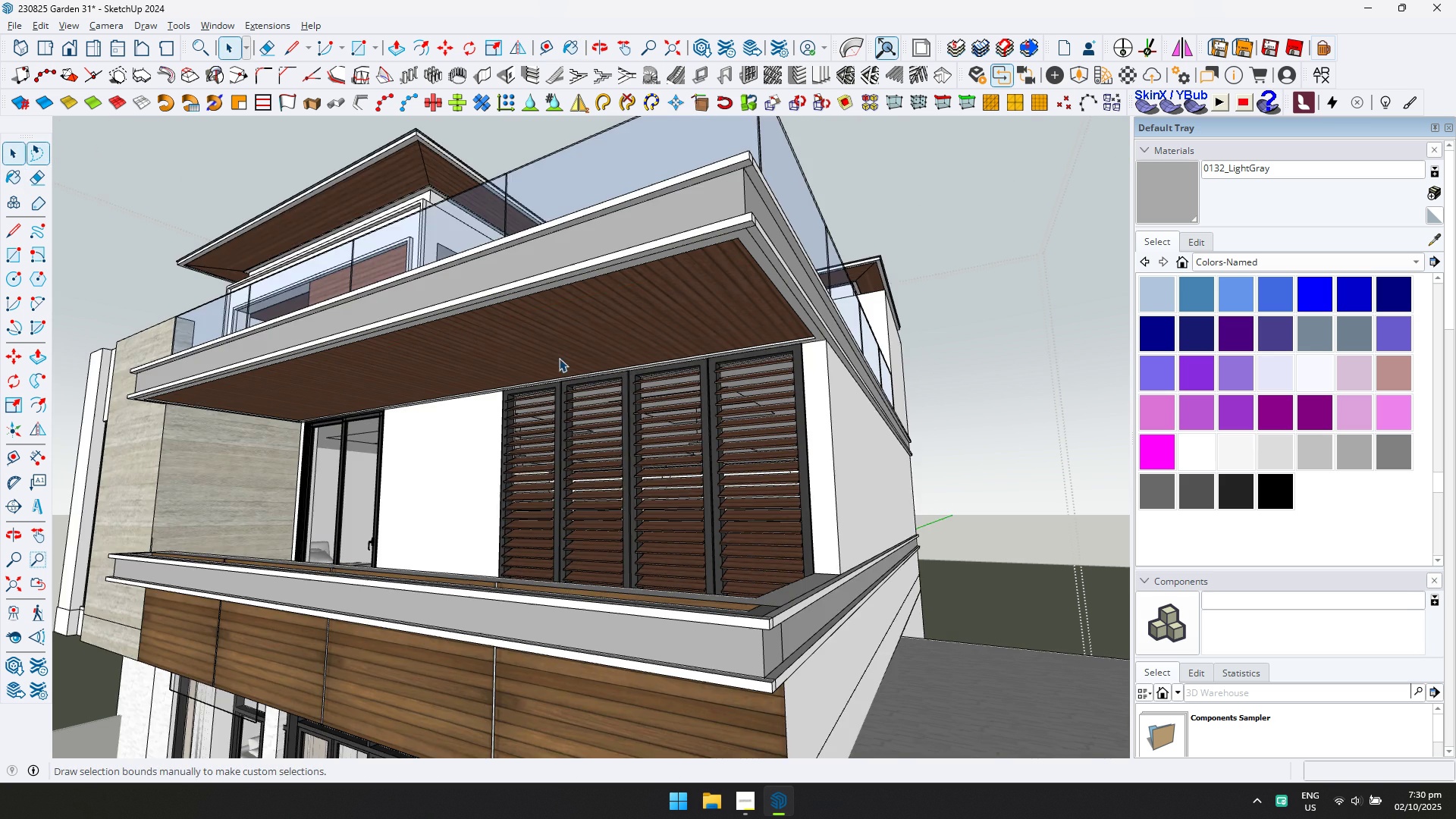 
key(Escape)
 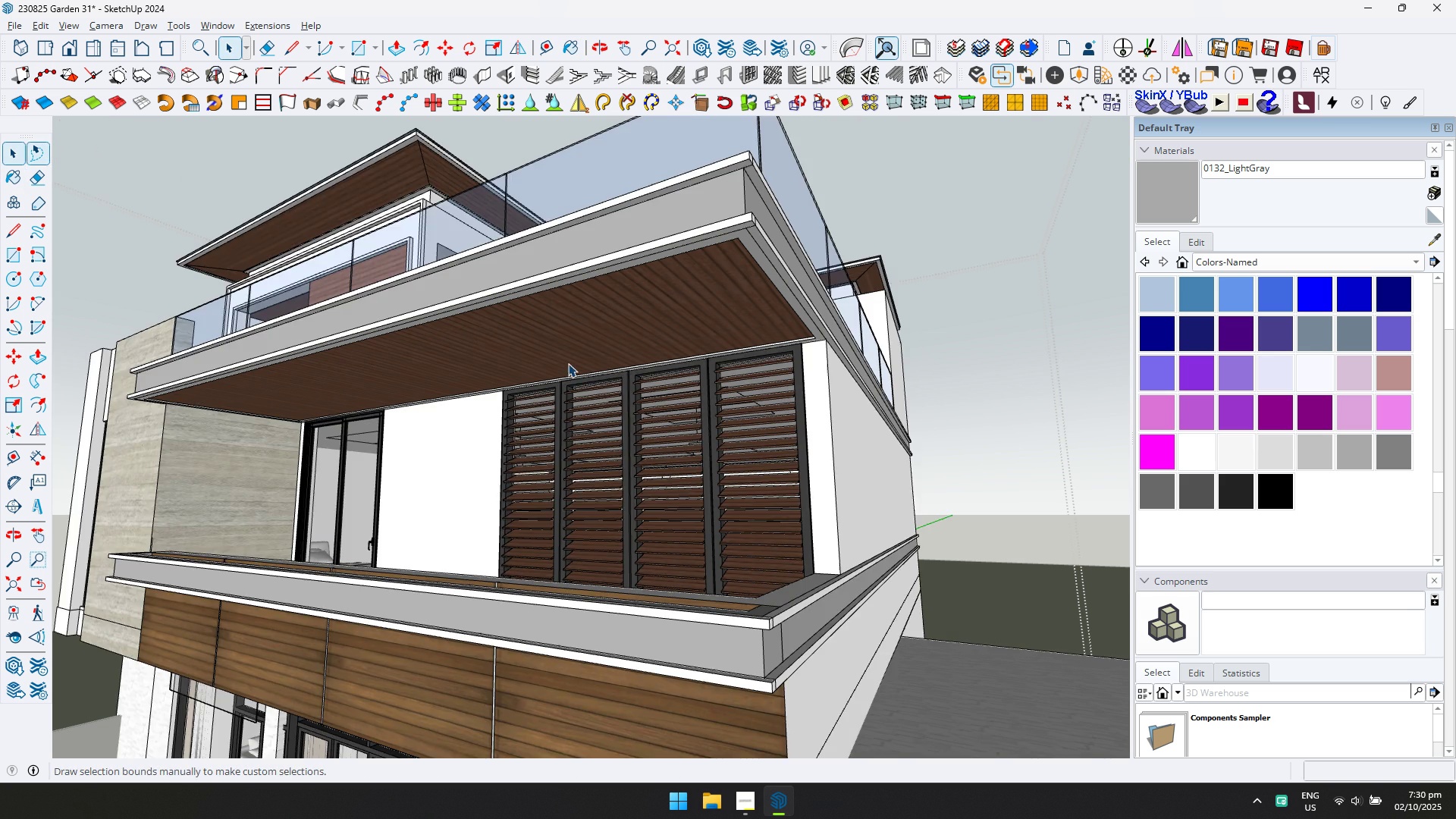 
scroll: coordinate [644, 363], scroll_direction: down, amount: 21.0
 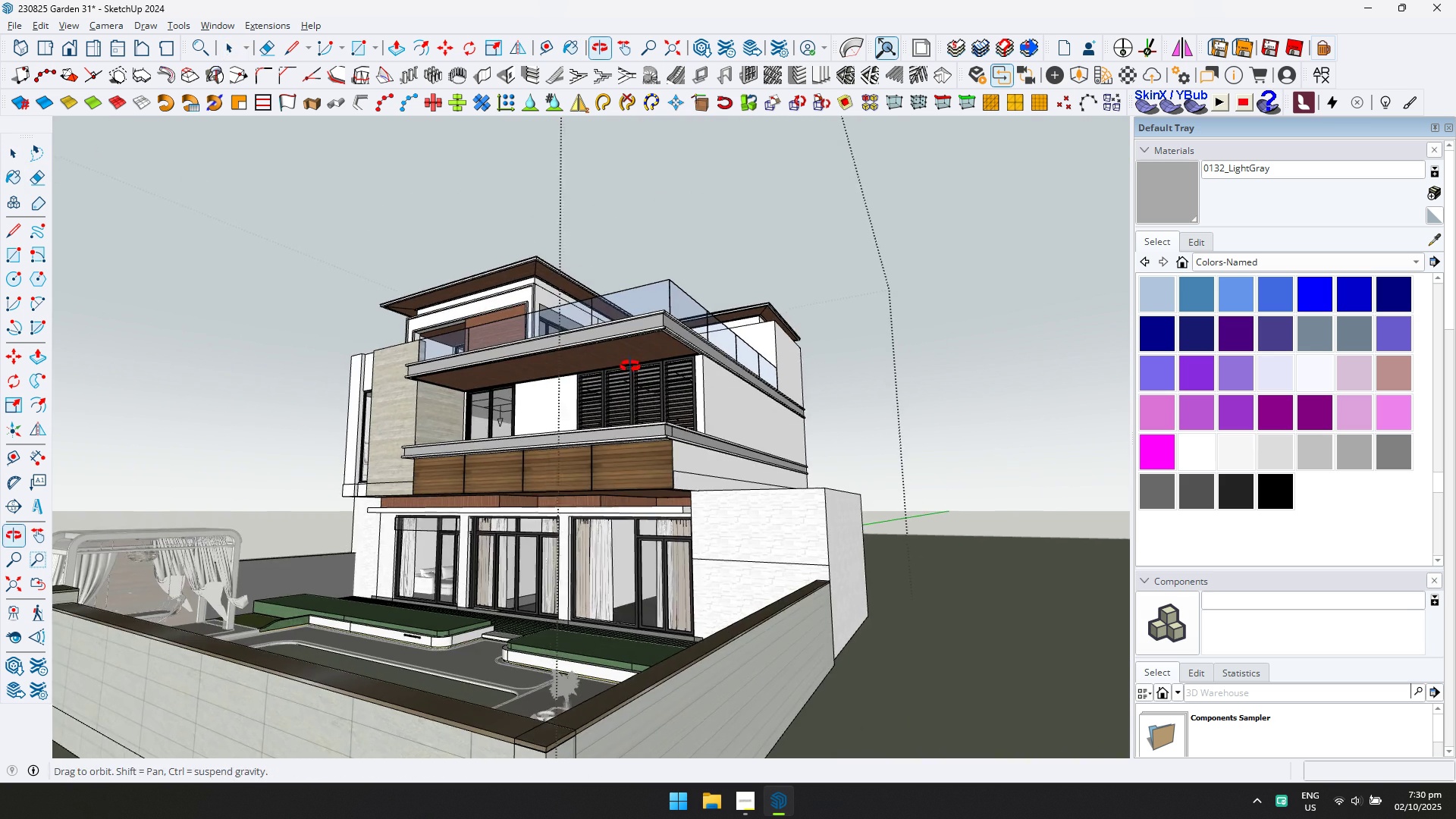 
key(Escape)
 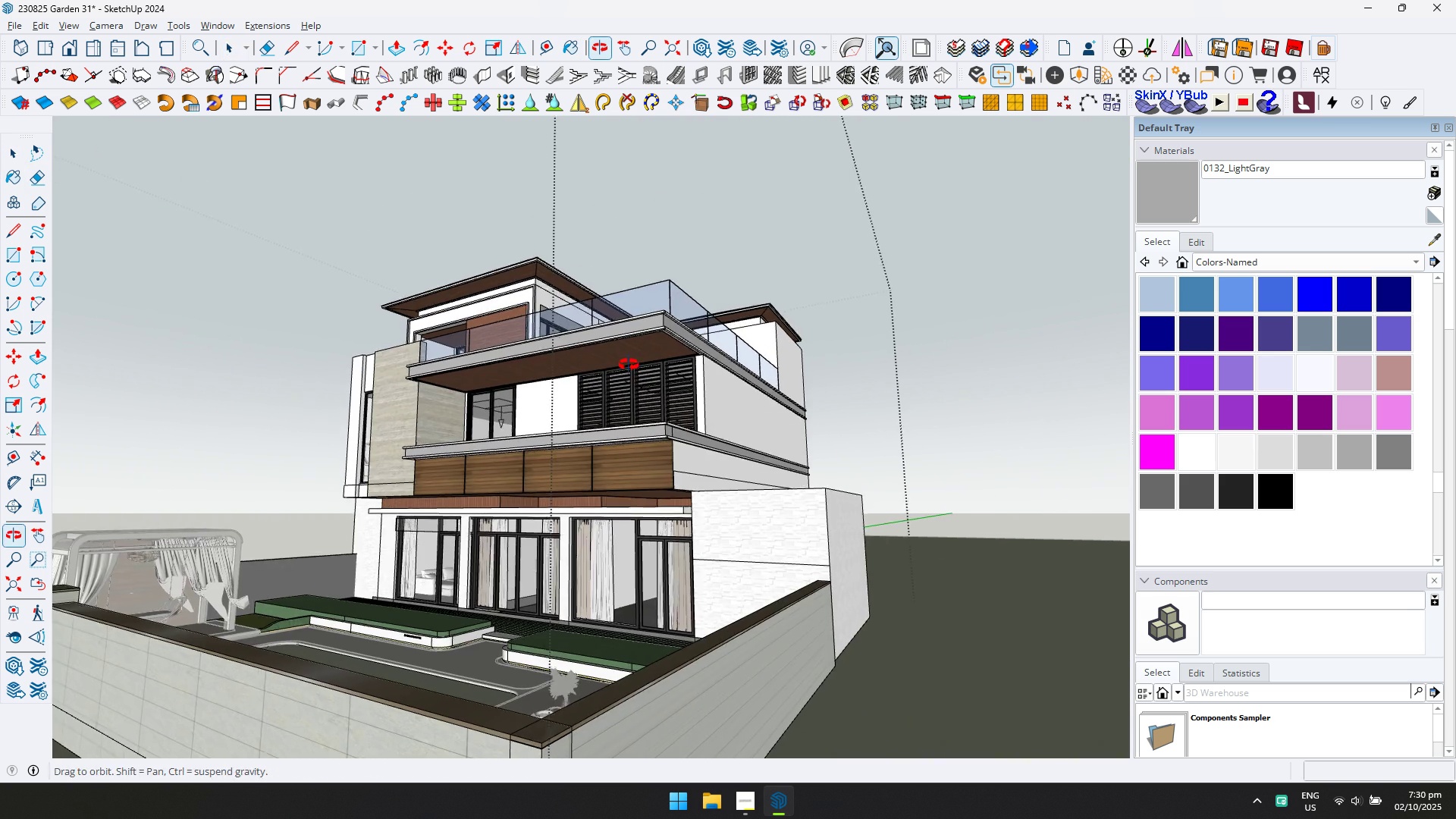 
scroll: coordinate [638, 558], scroll_direction: up, amount: 10.0
 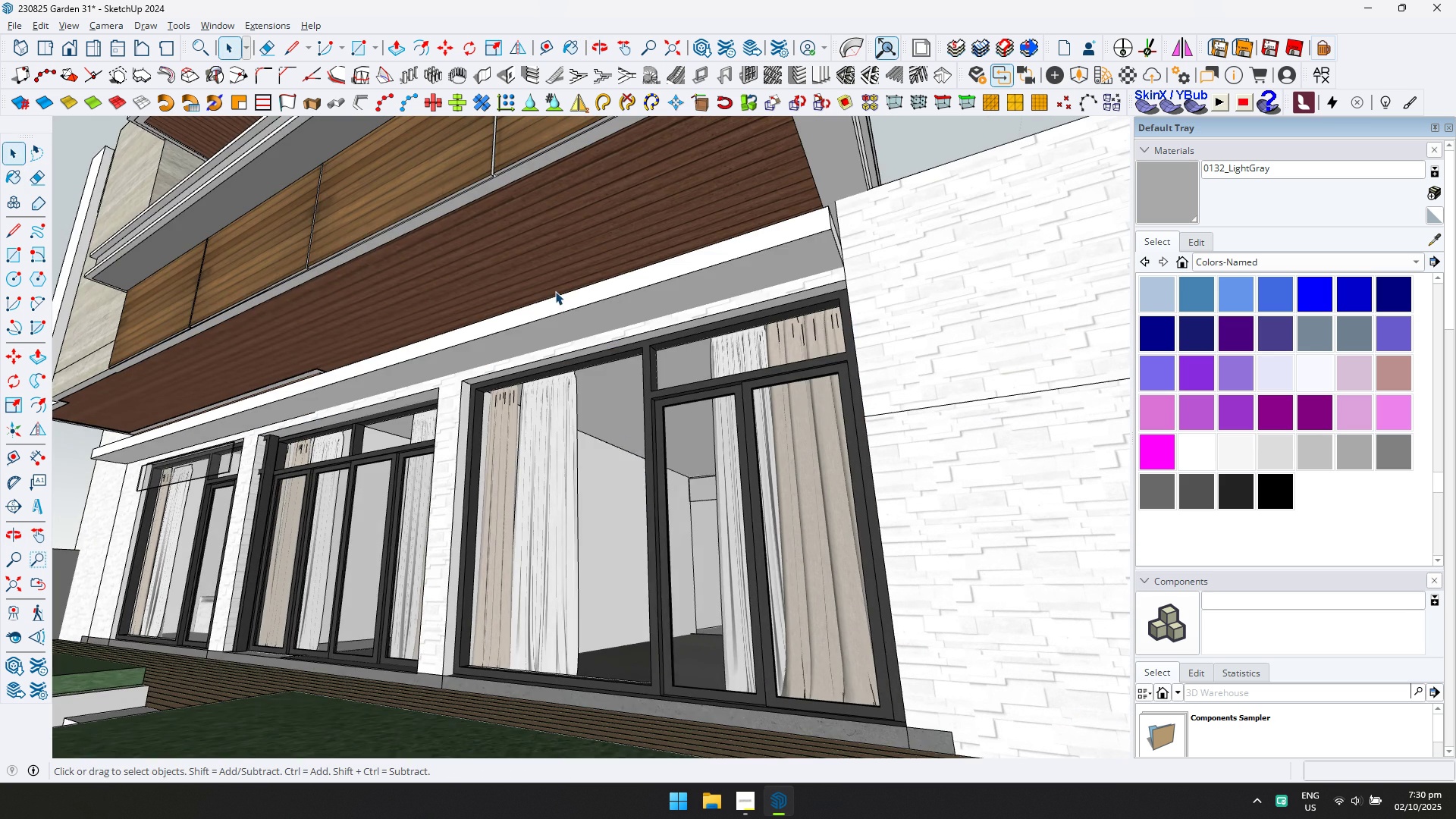 
double_click([554, 291])
 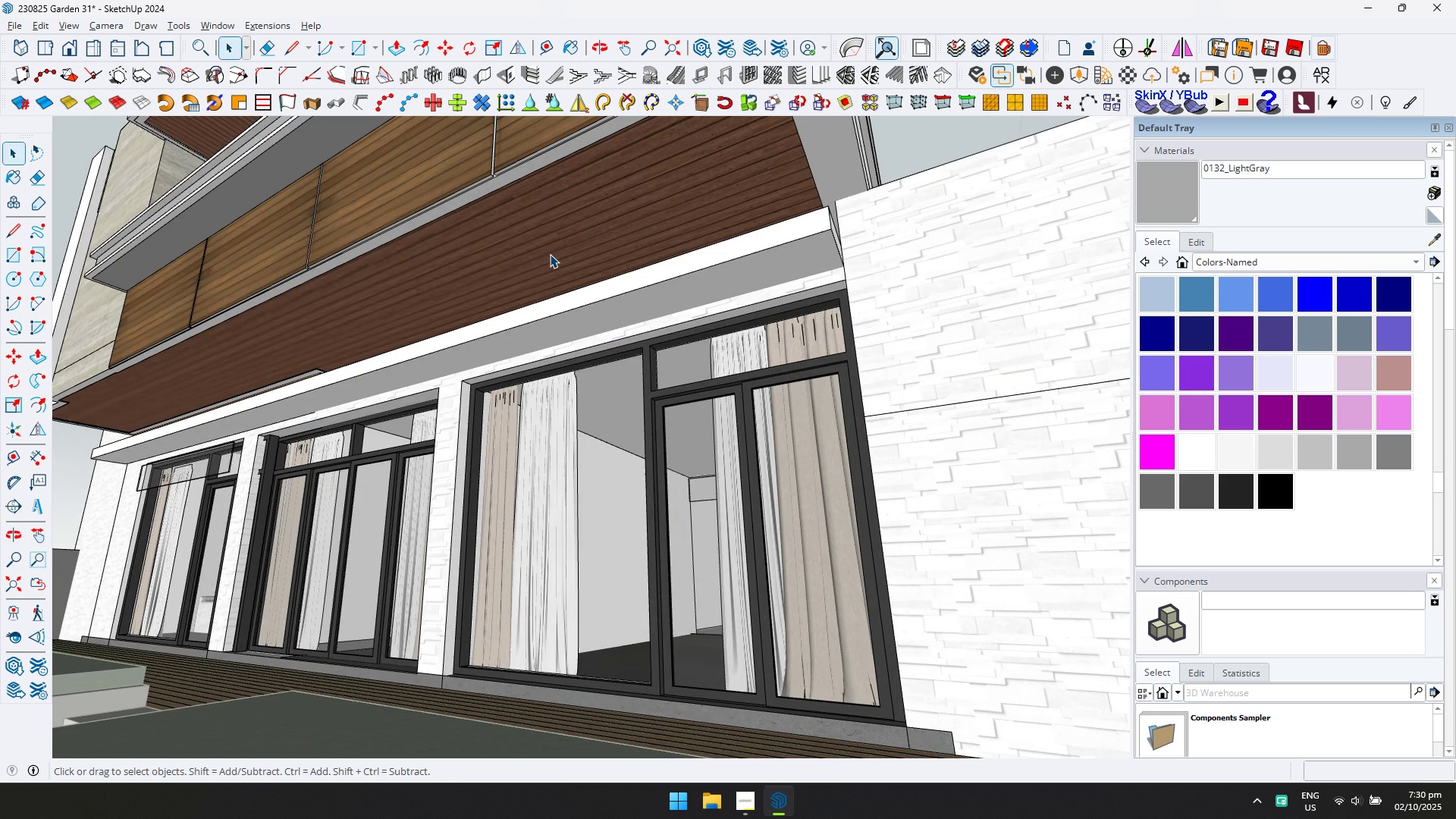 
triple_click([550, 254])
 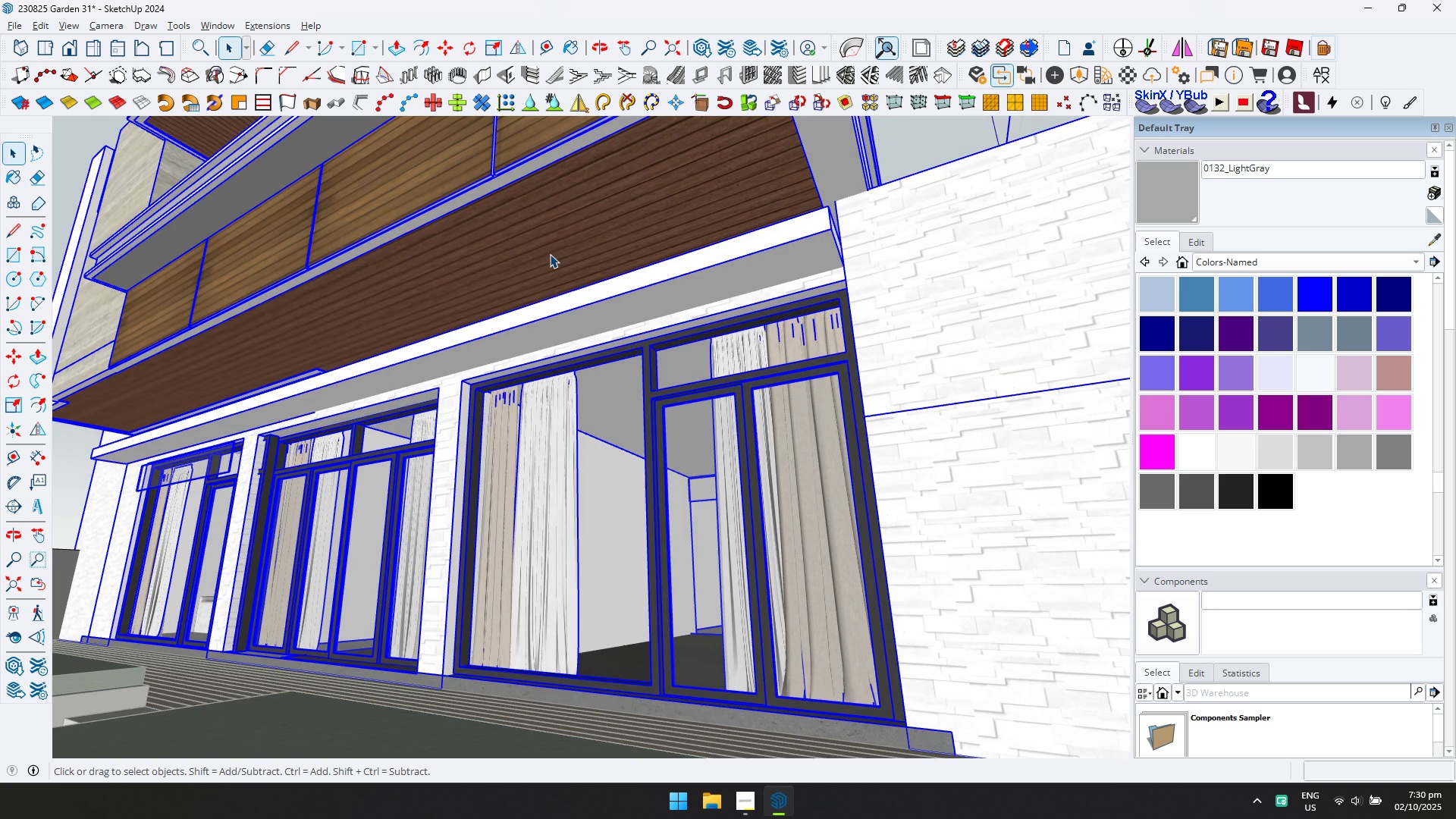 
triple_click([550, 254])
 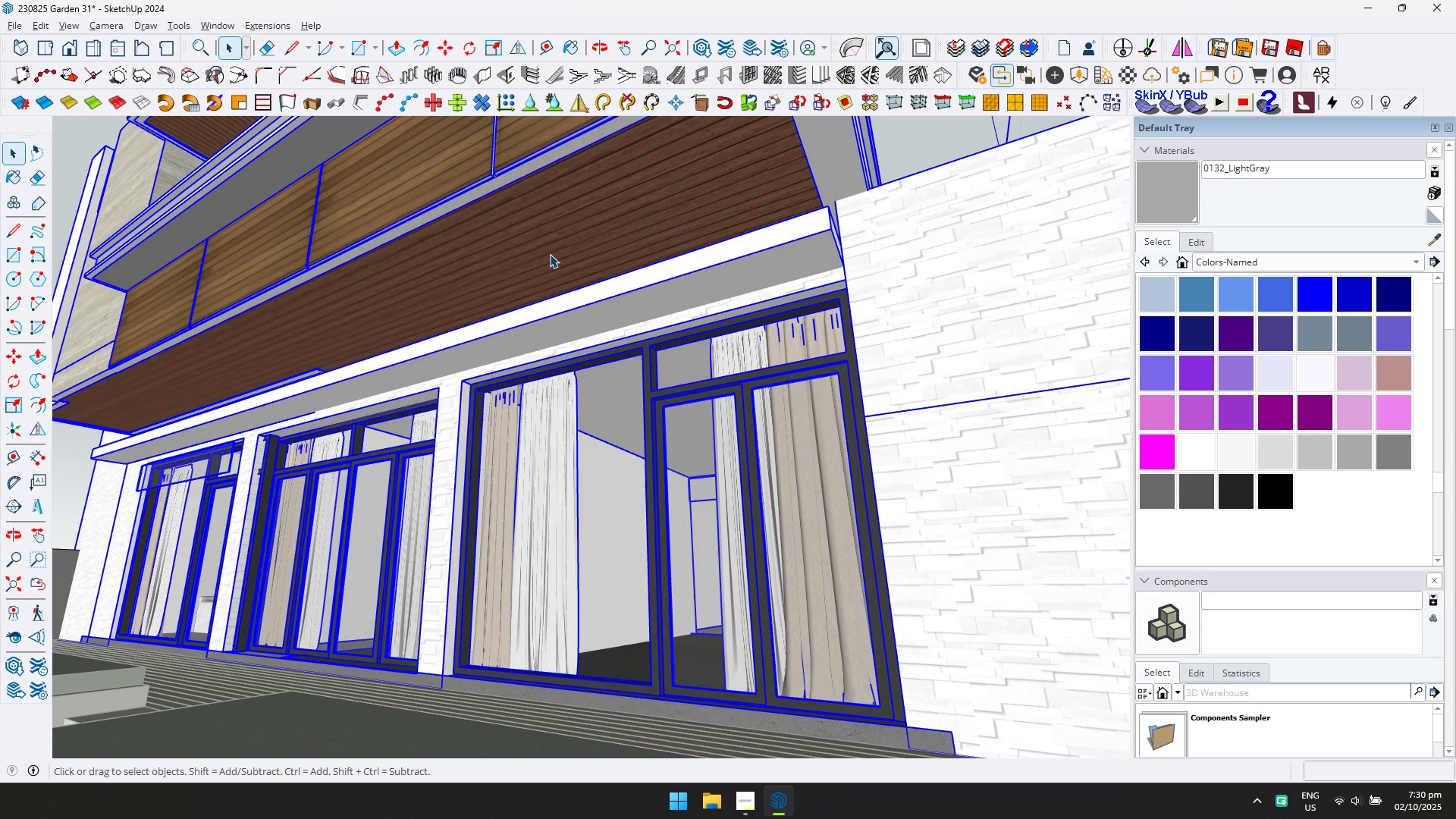 
triple_click([550, 254])
 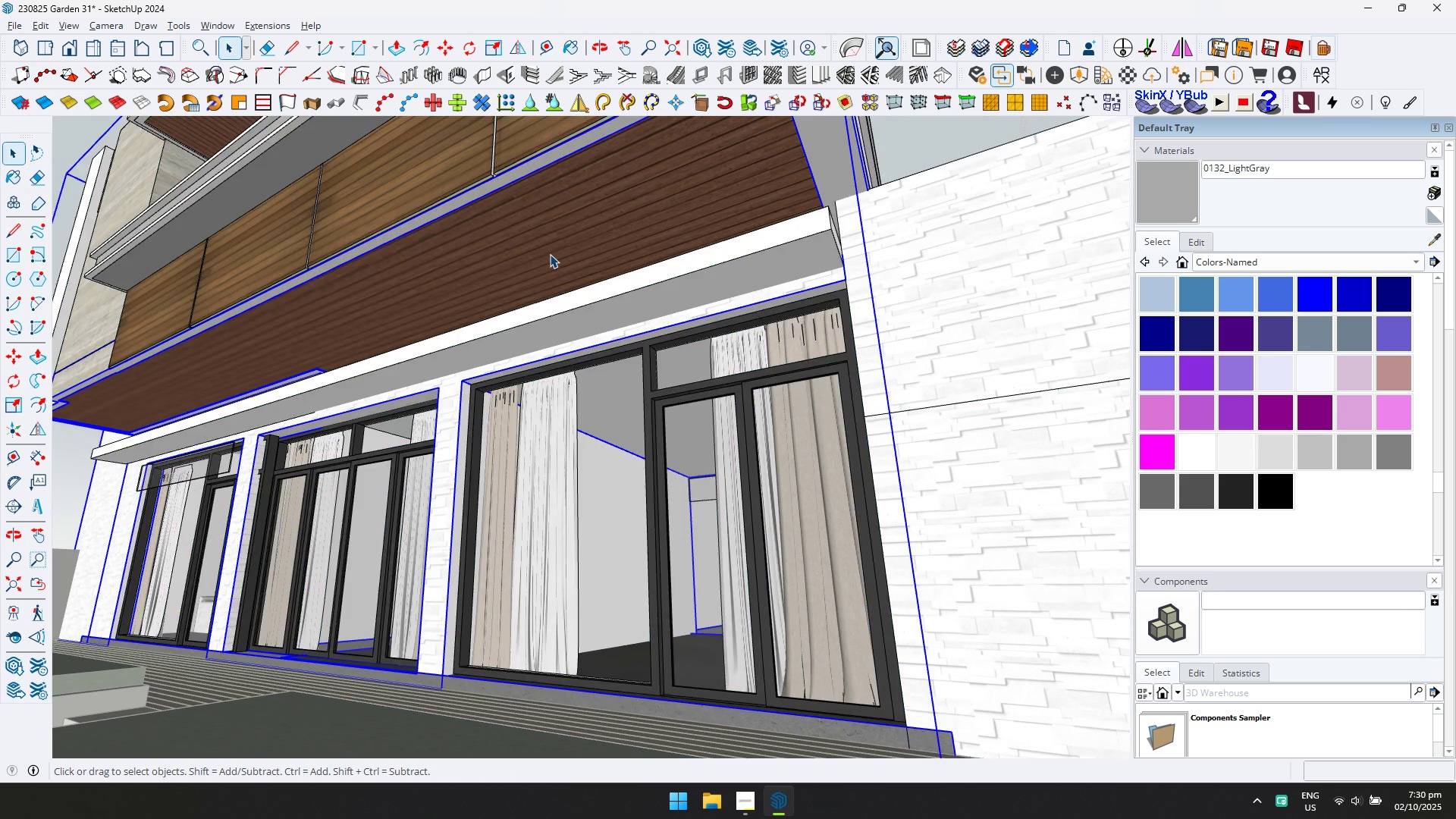 
triple_click([550, 254])
 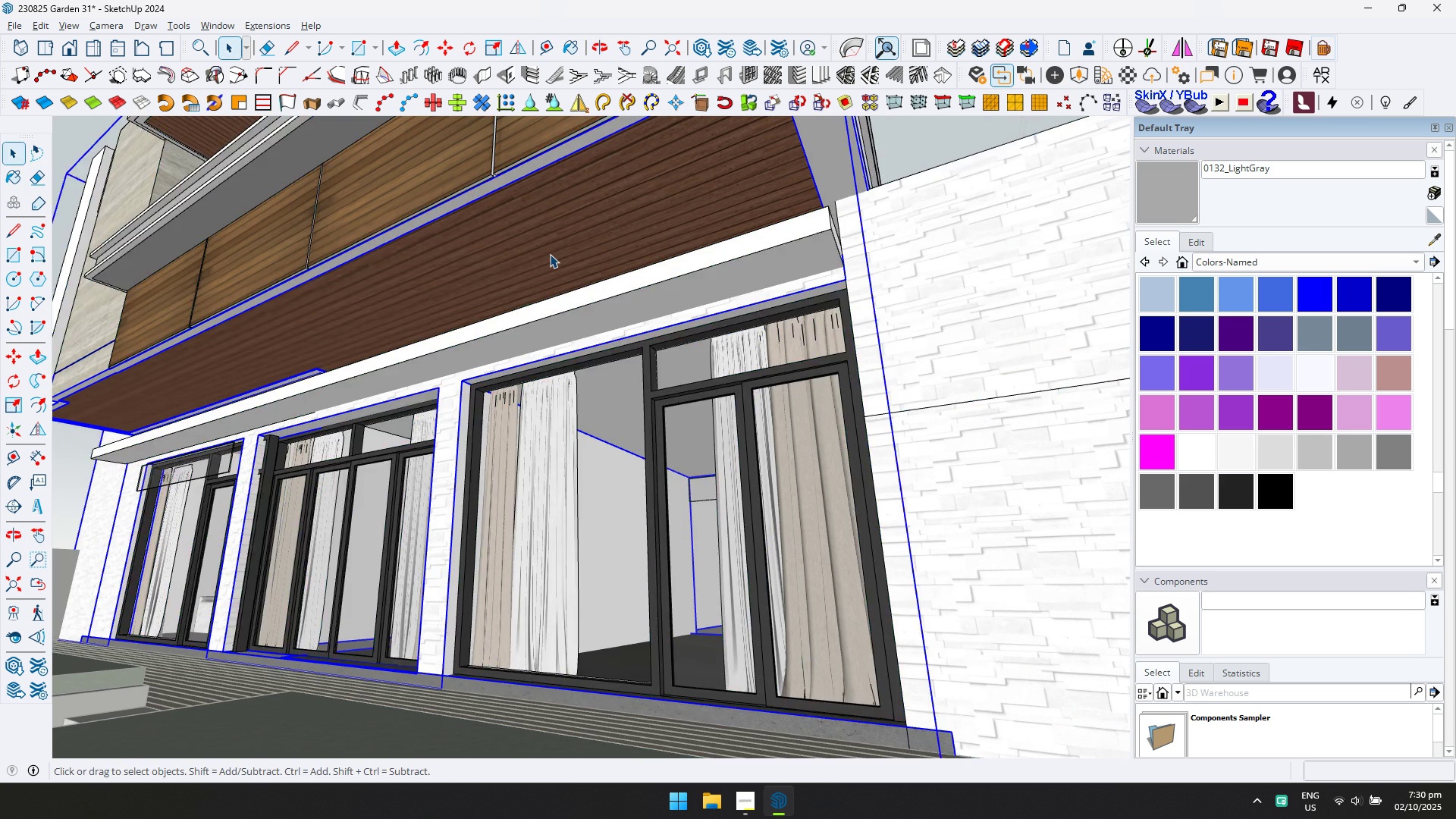 
triple_click([550, 254])
 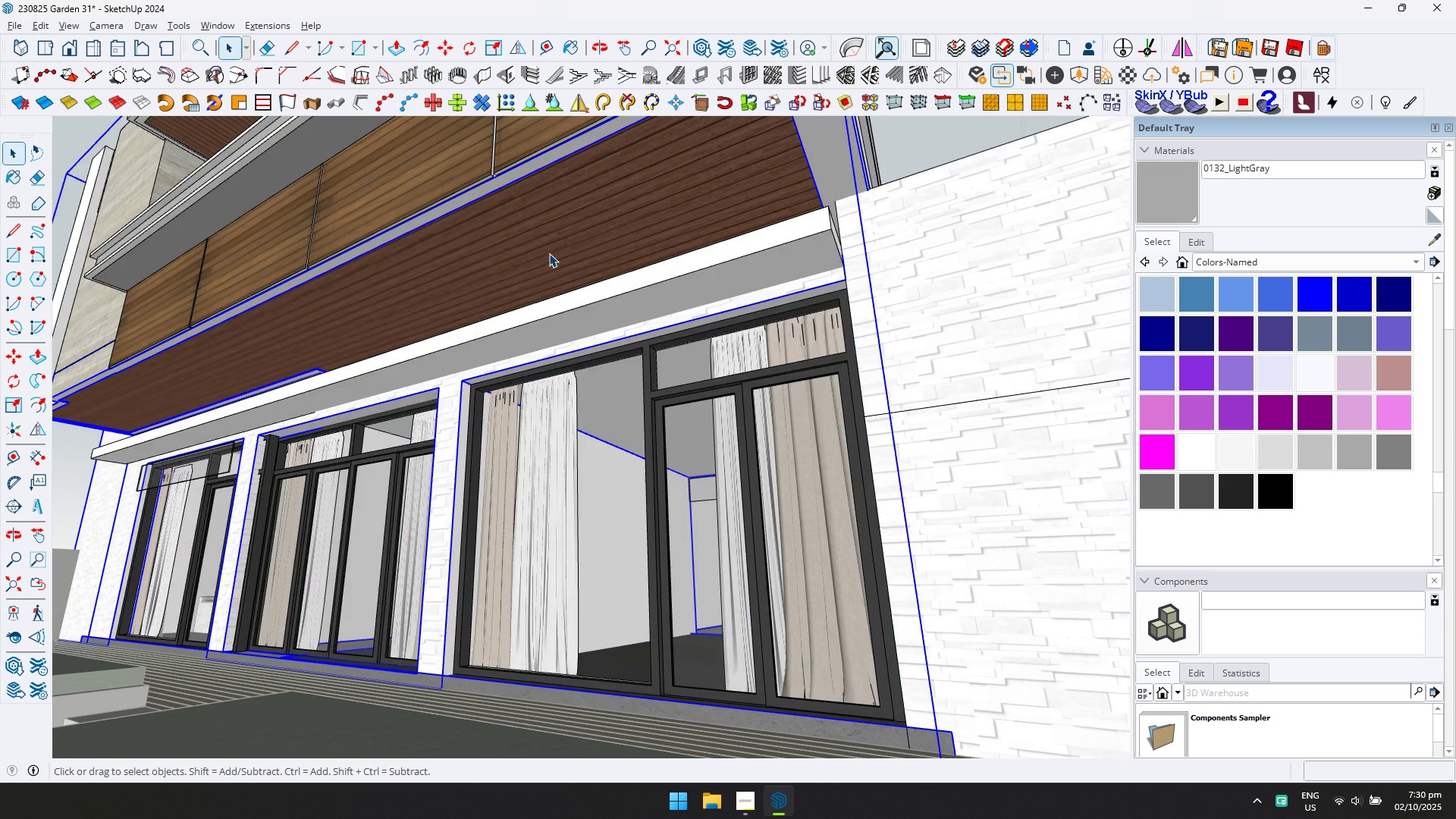 
triple_click([550, 254])
 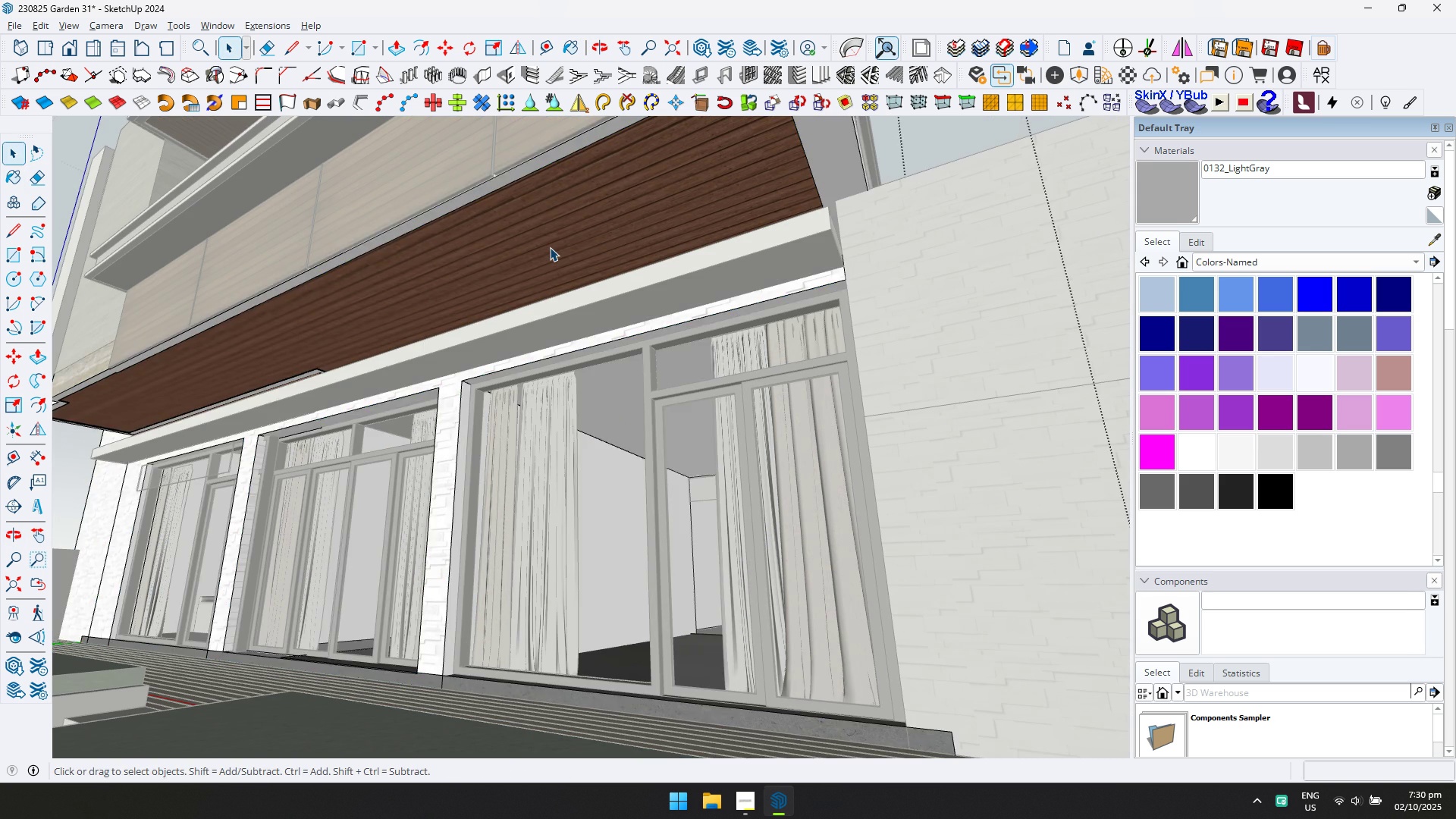 
triple_click([550, 247])
 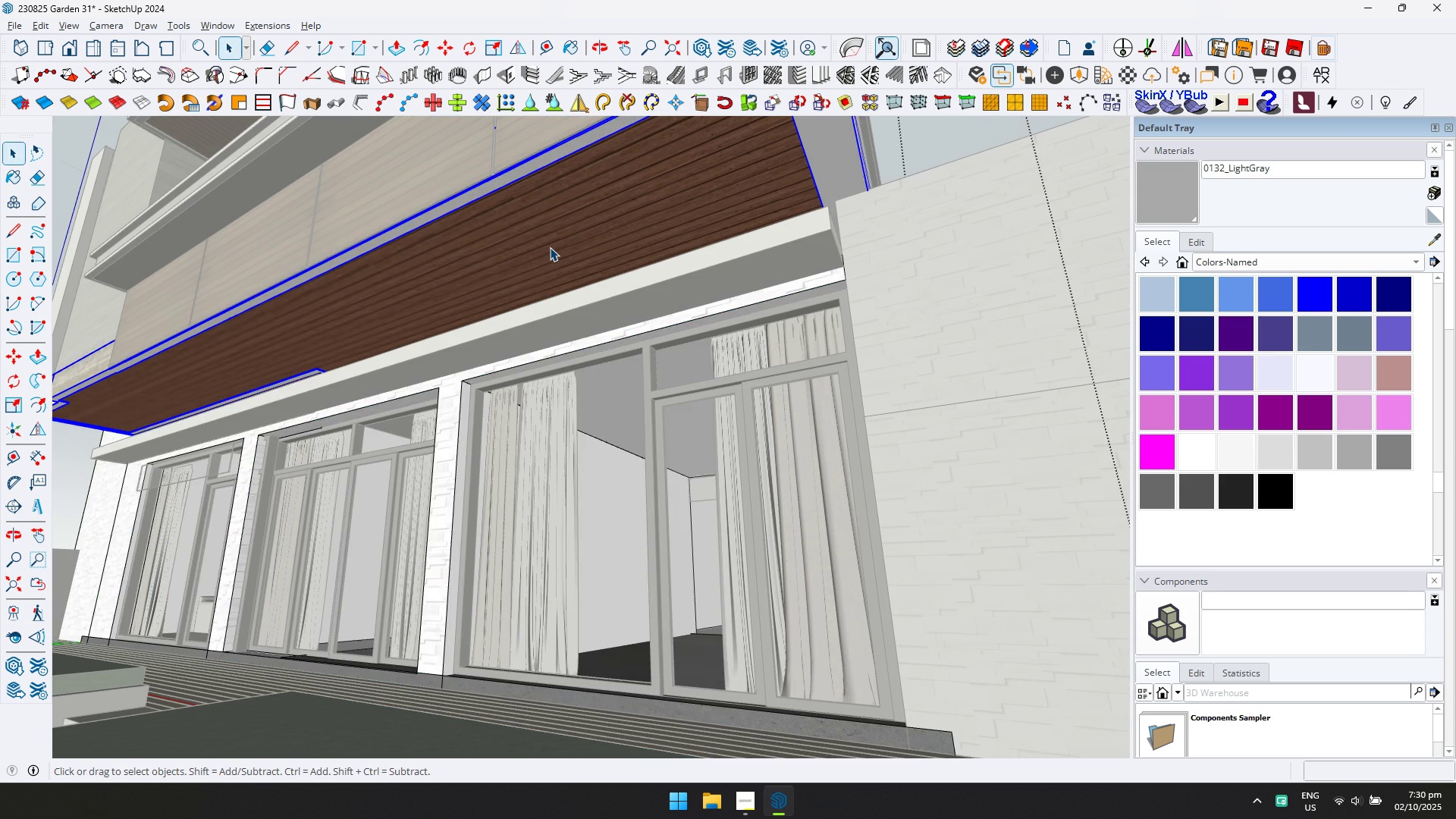 
triple_click([550, 247])
 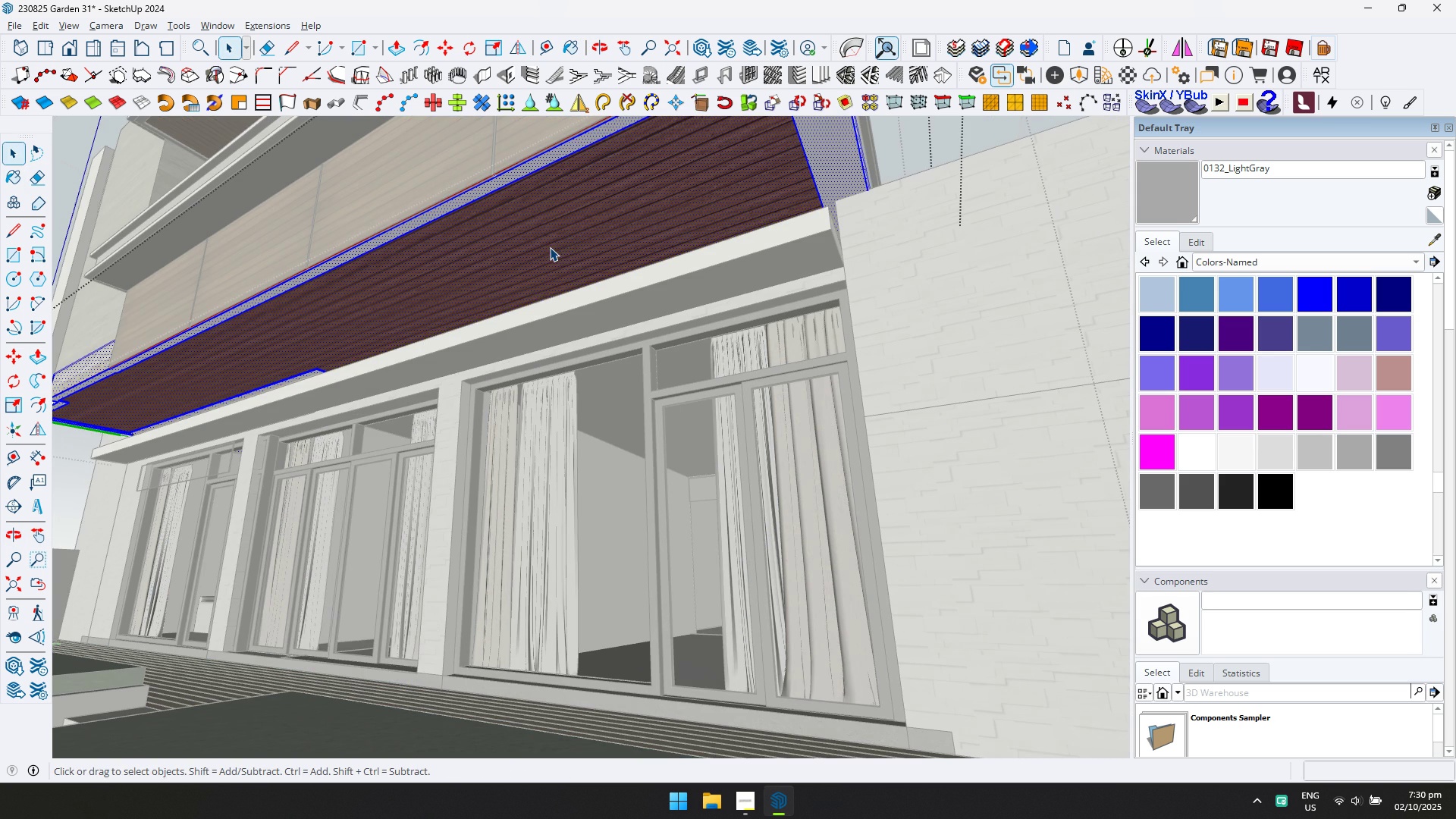 
triple_click([550, 247])
 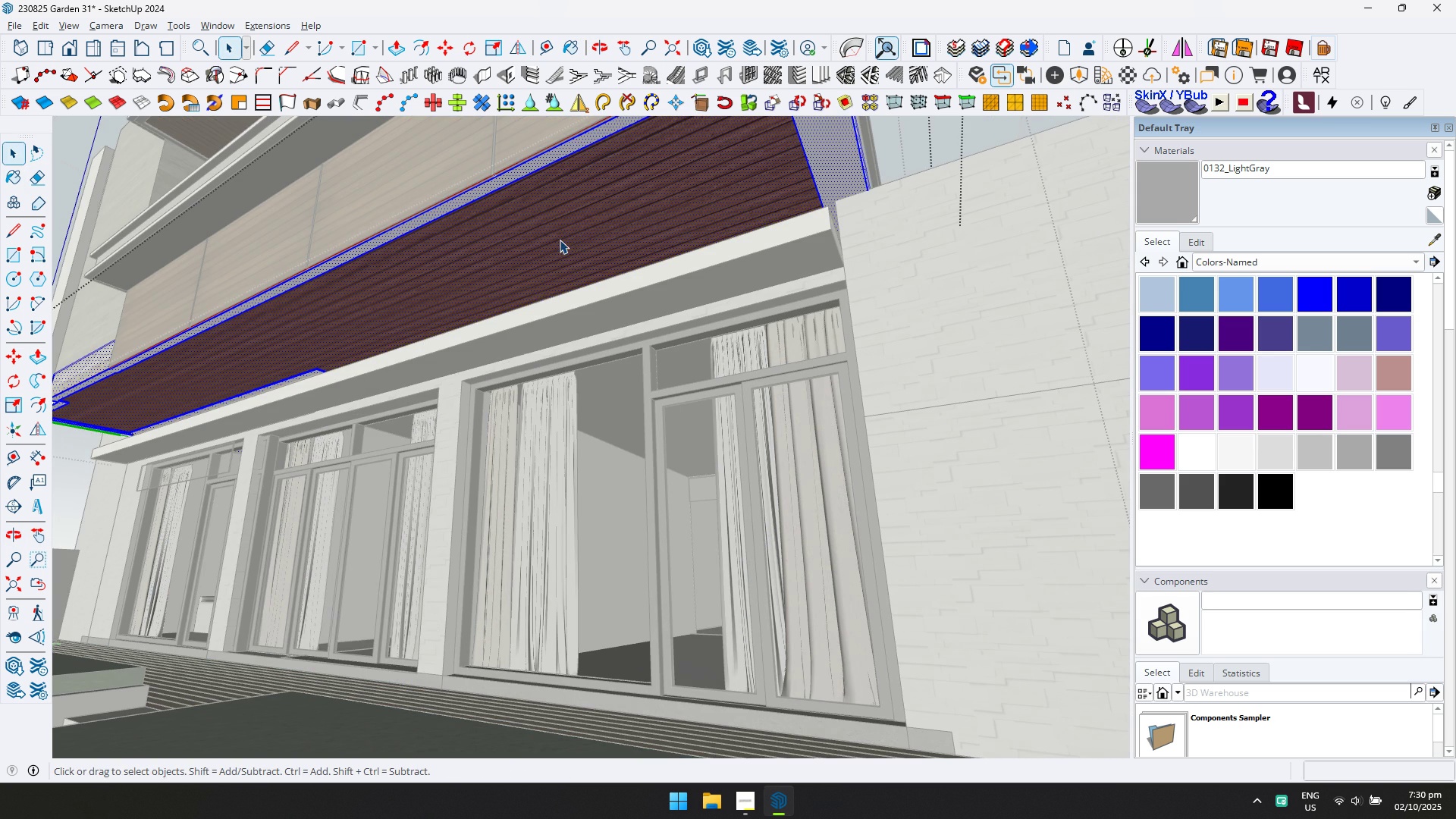 
left_click([563, 237])
 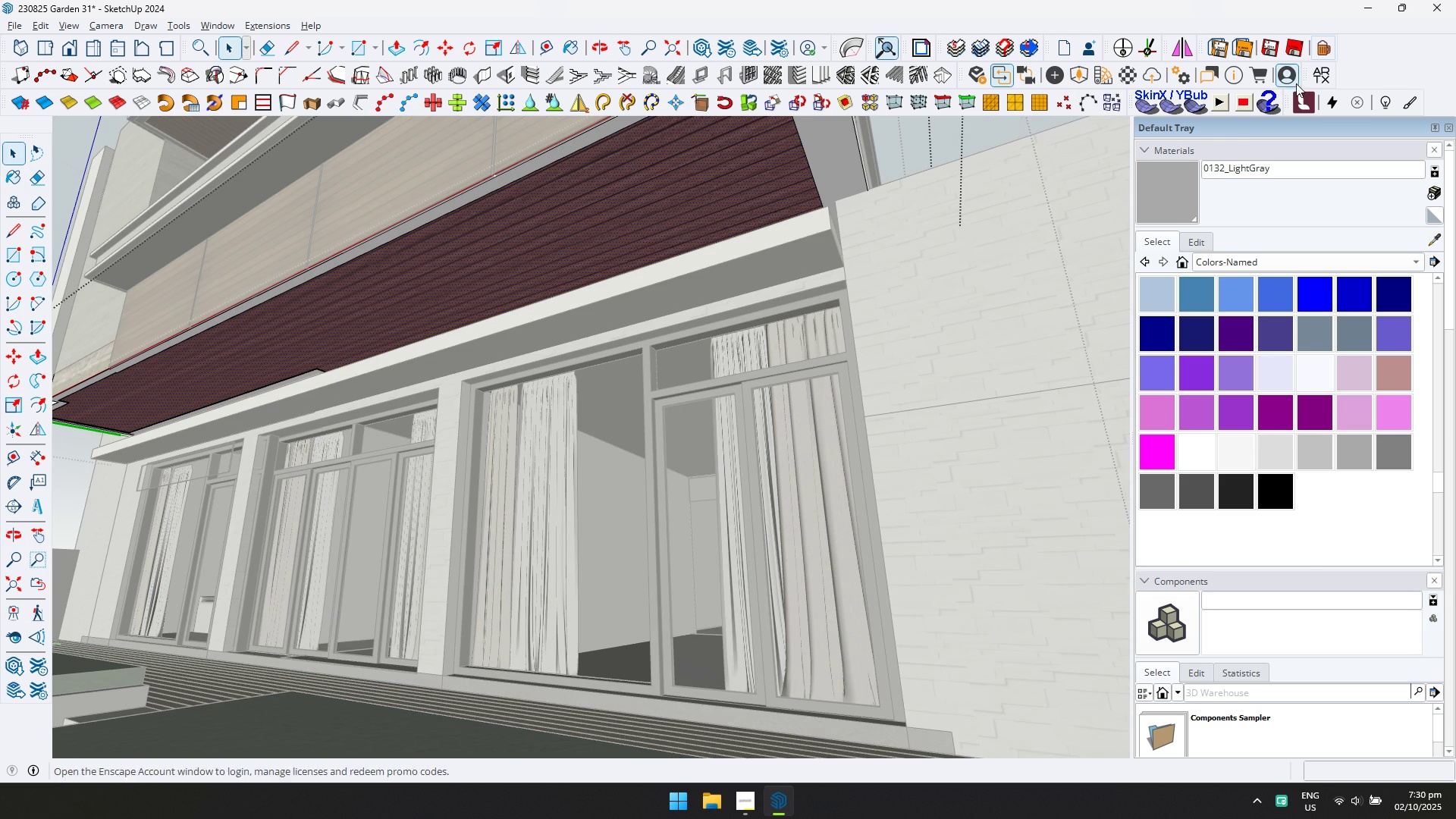 
left_click([1317, 80])
 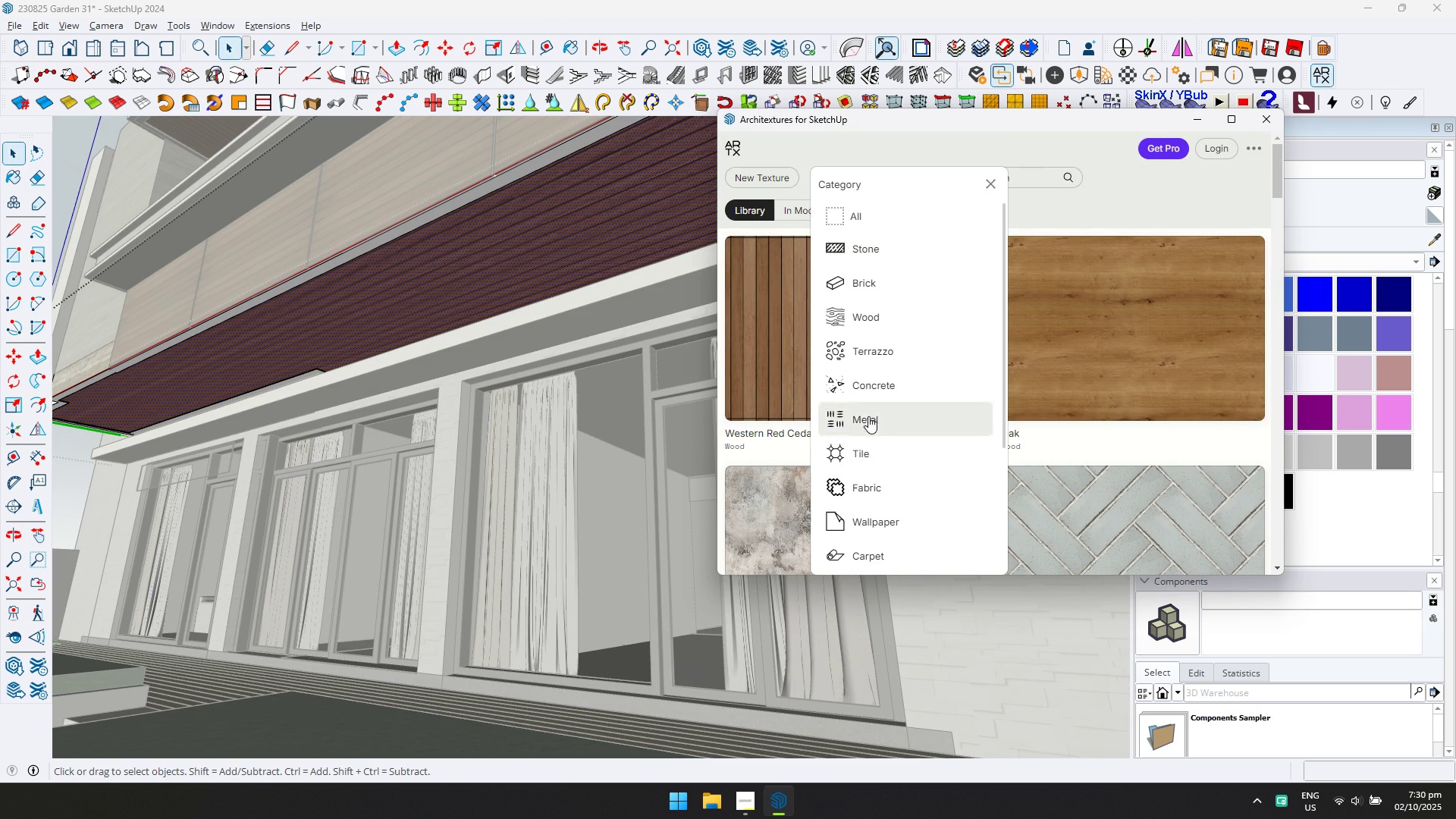 
left_click([872, 324])
 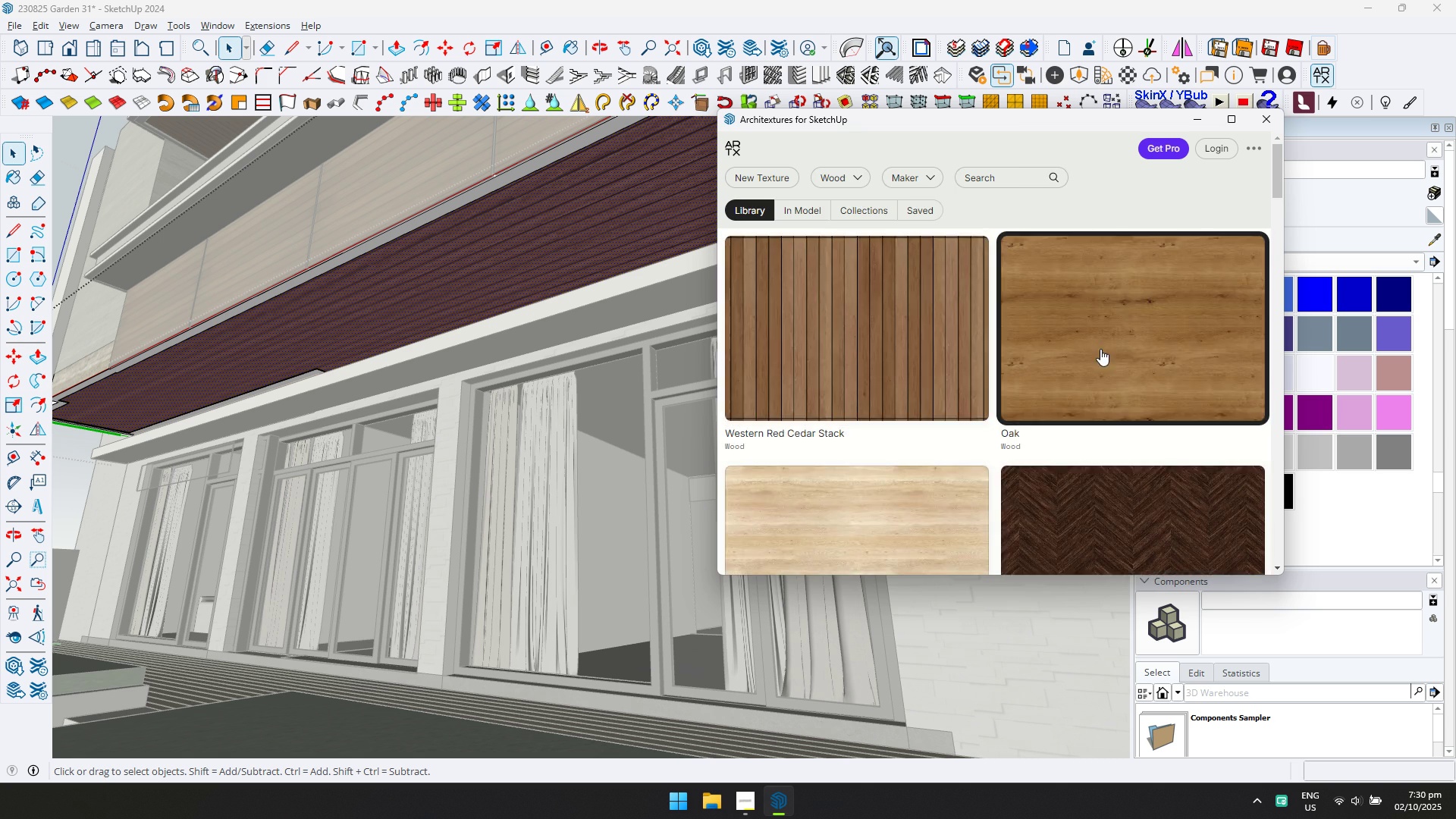 
scroll: coordinate [1110, 366], scroll_direction: down, amount: 10.0
 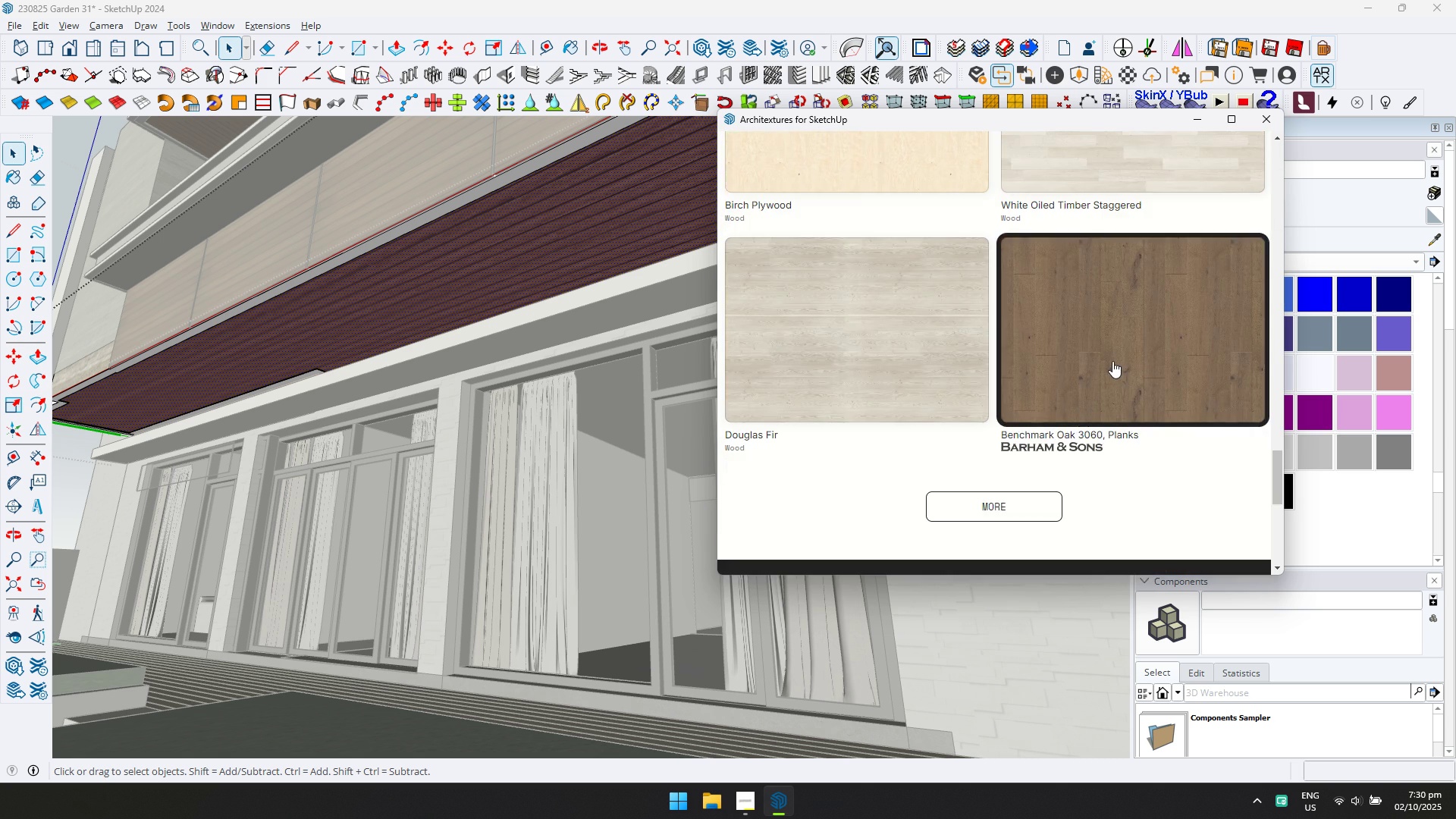 
left_click([1112, 360])
 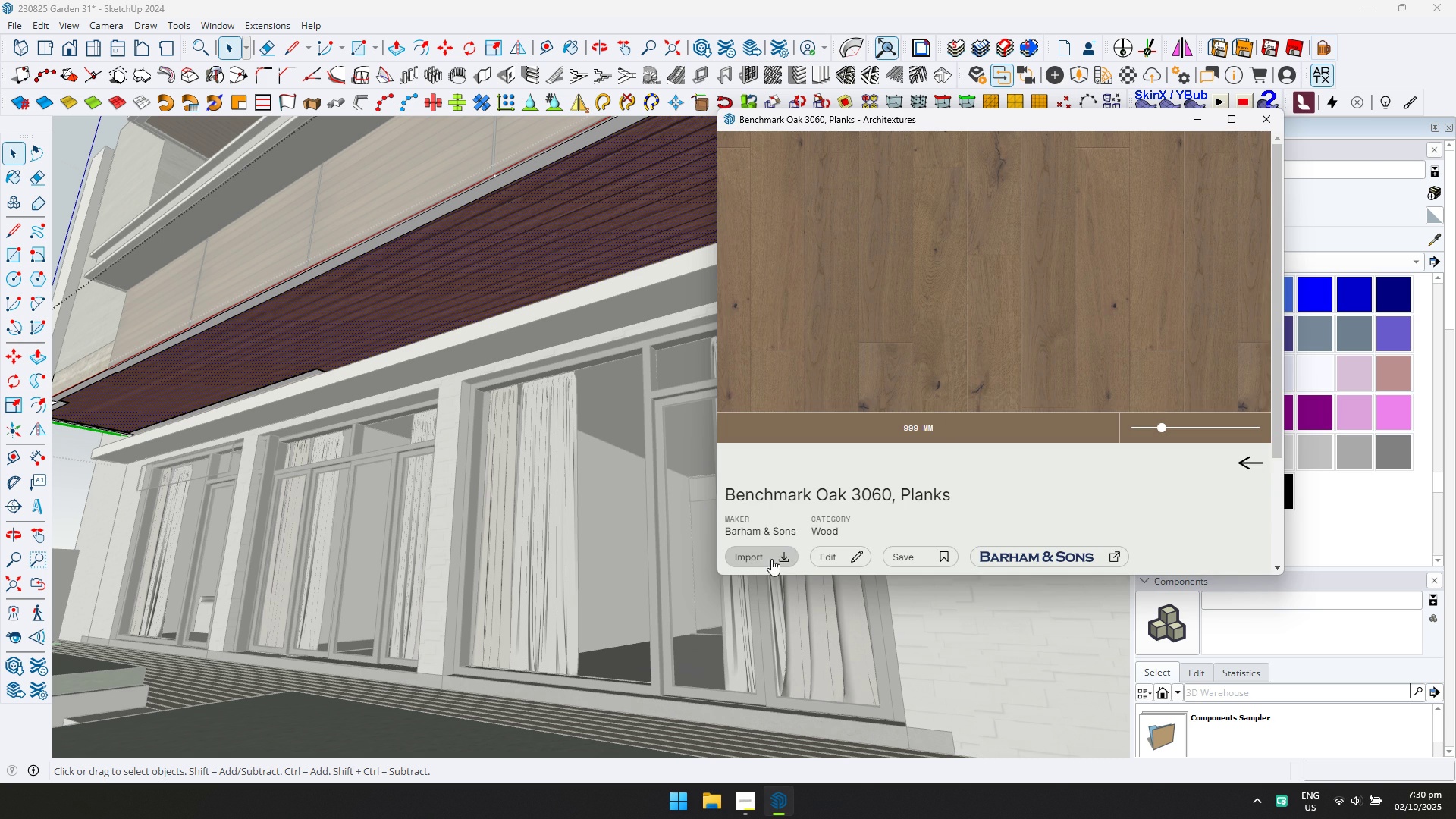 
left_click([770, 559])
 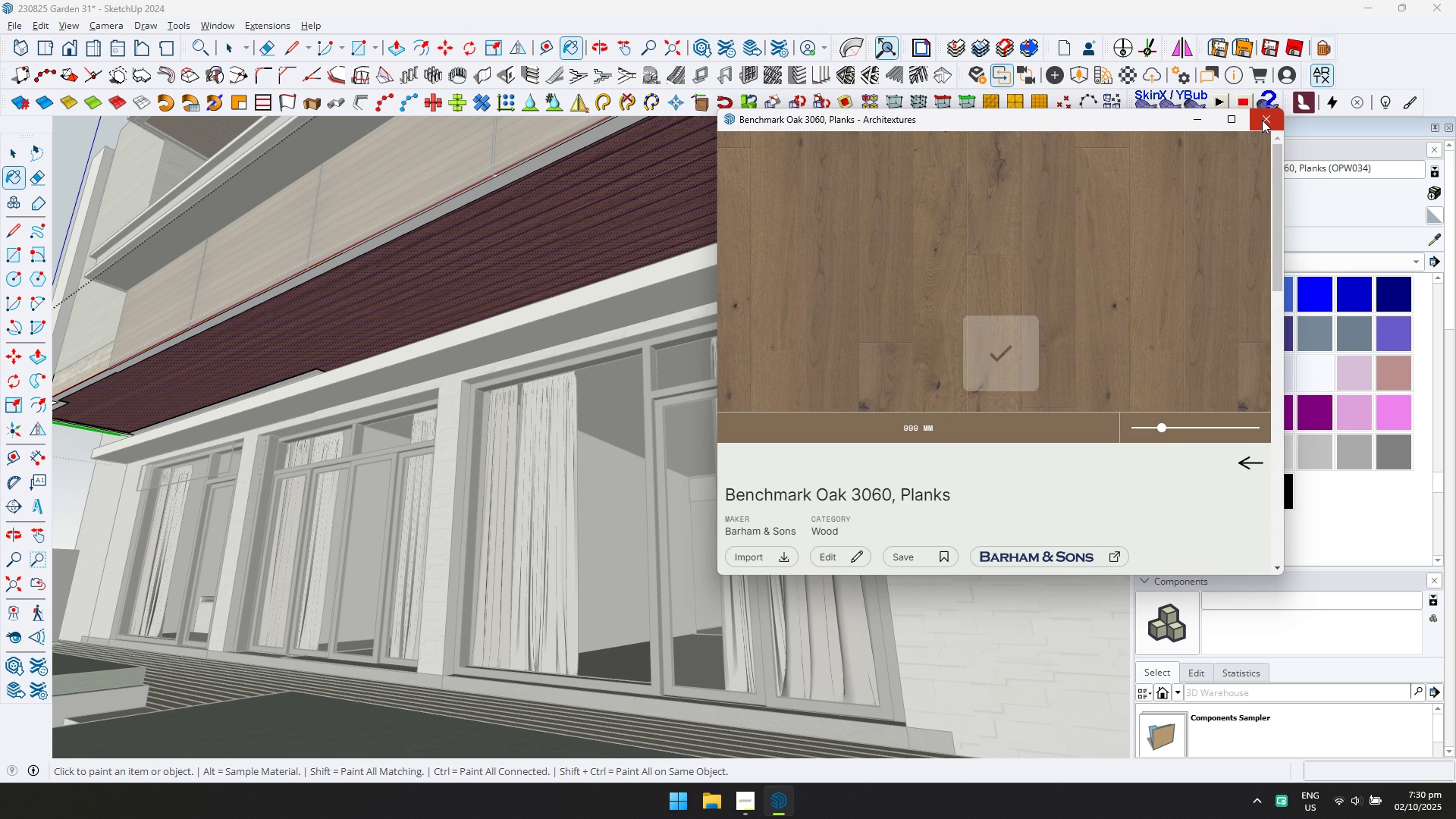 
left_click([1261, 119])
 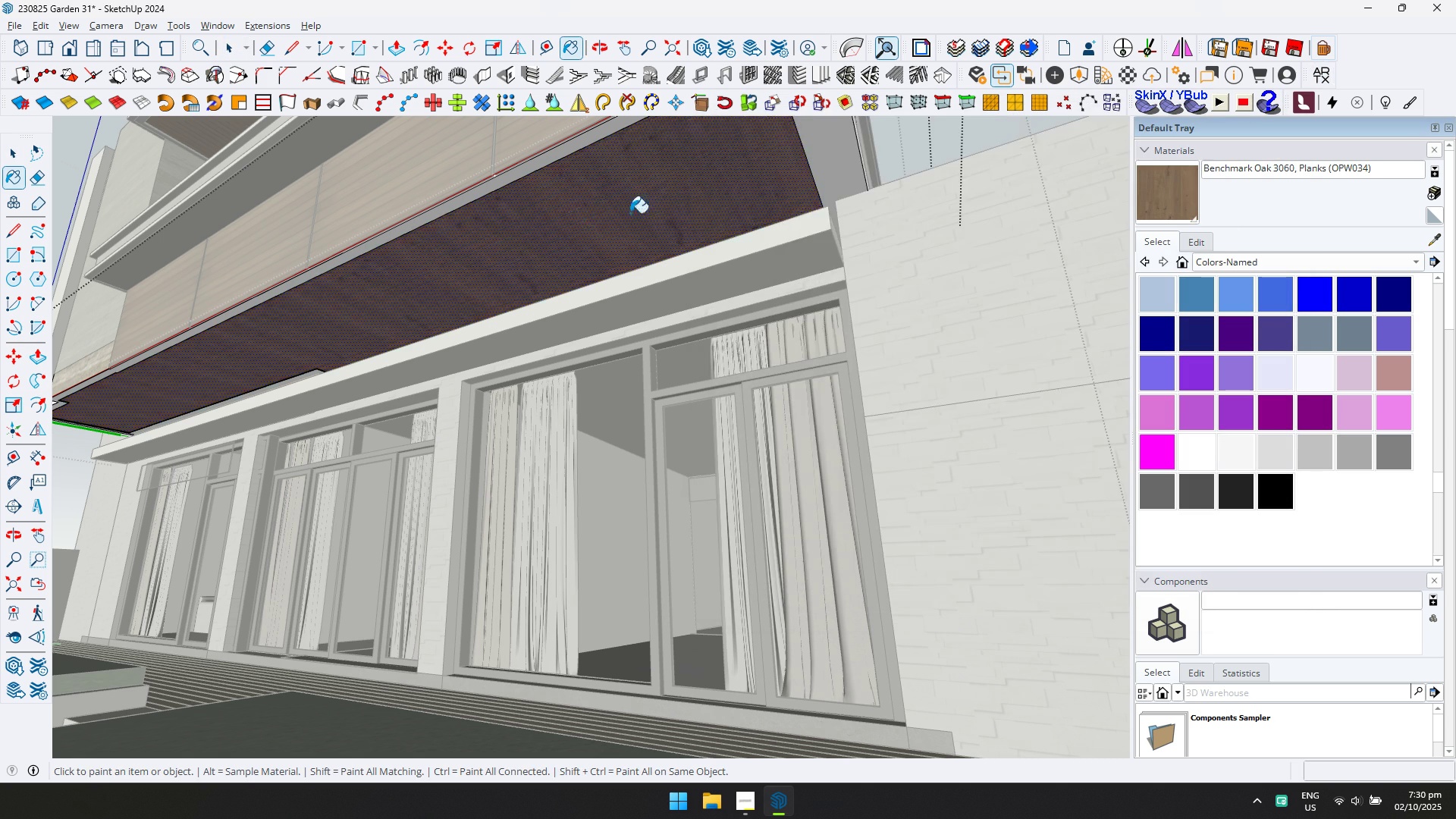 
scroll: coordinate [546, 233], scroll_direction: down, amount: 4.0
 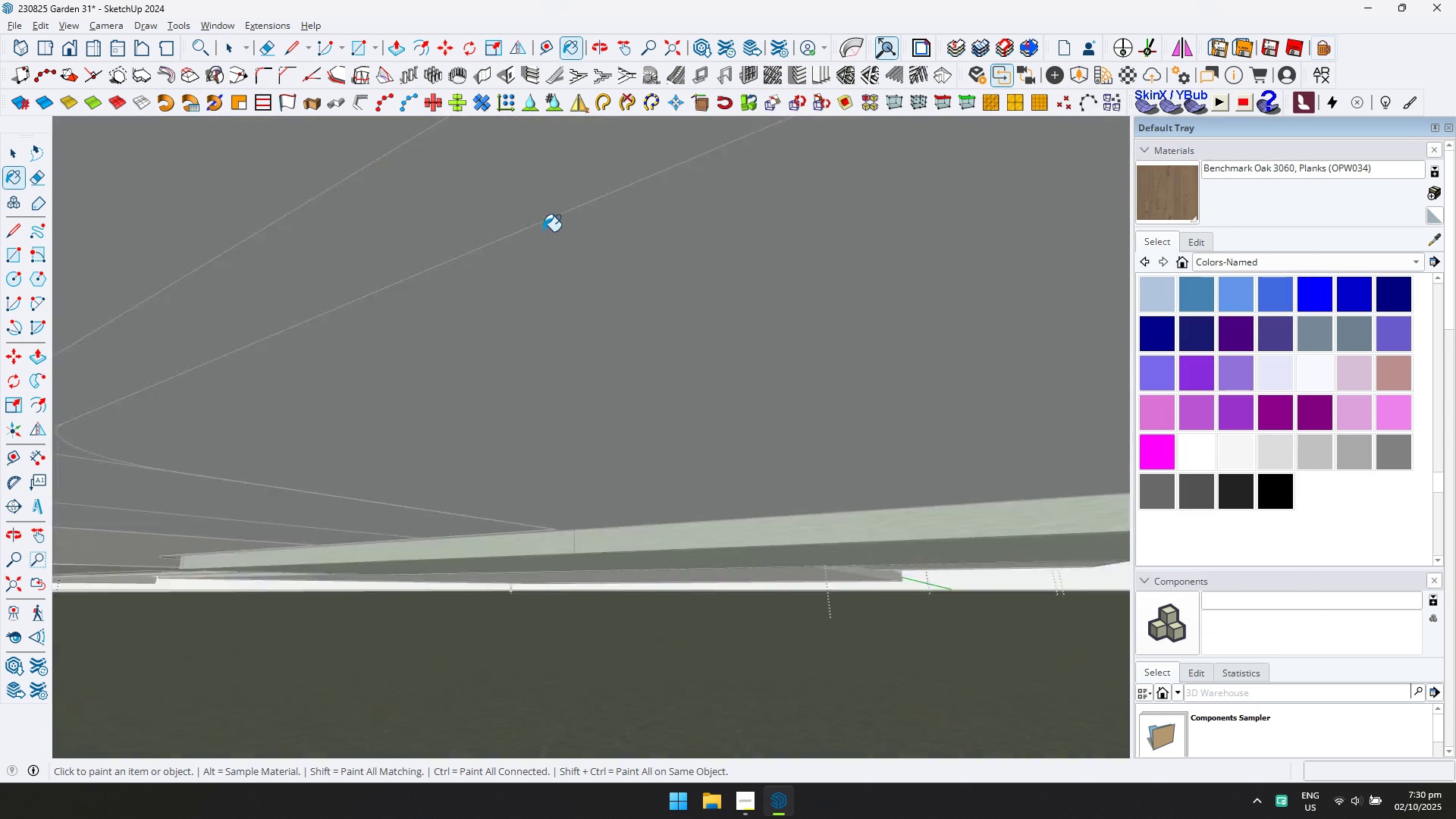 
hold_key(key=ShiftLeft, duration=0.45)
middle_click([538, 230])
 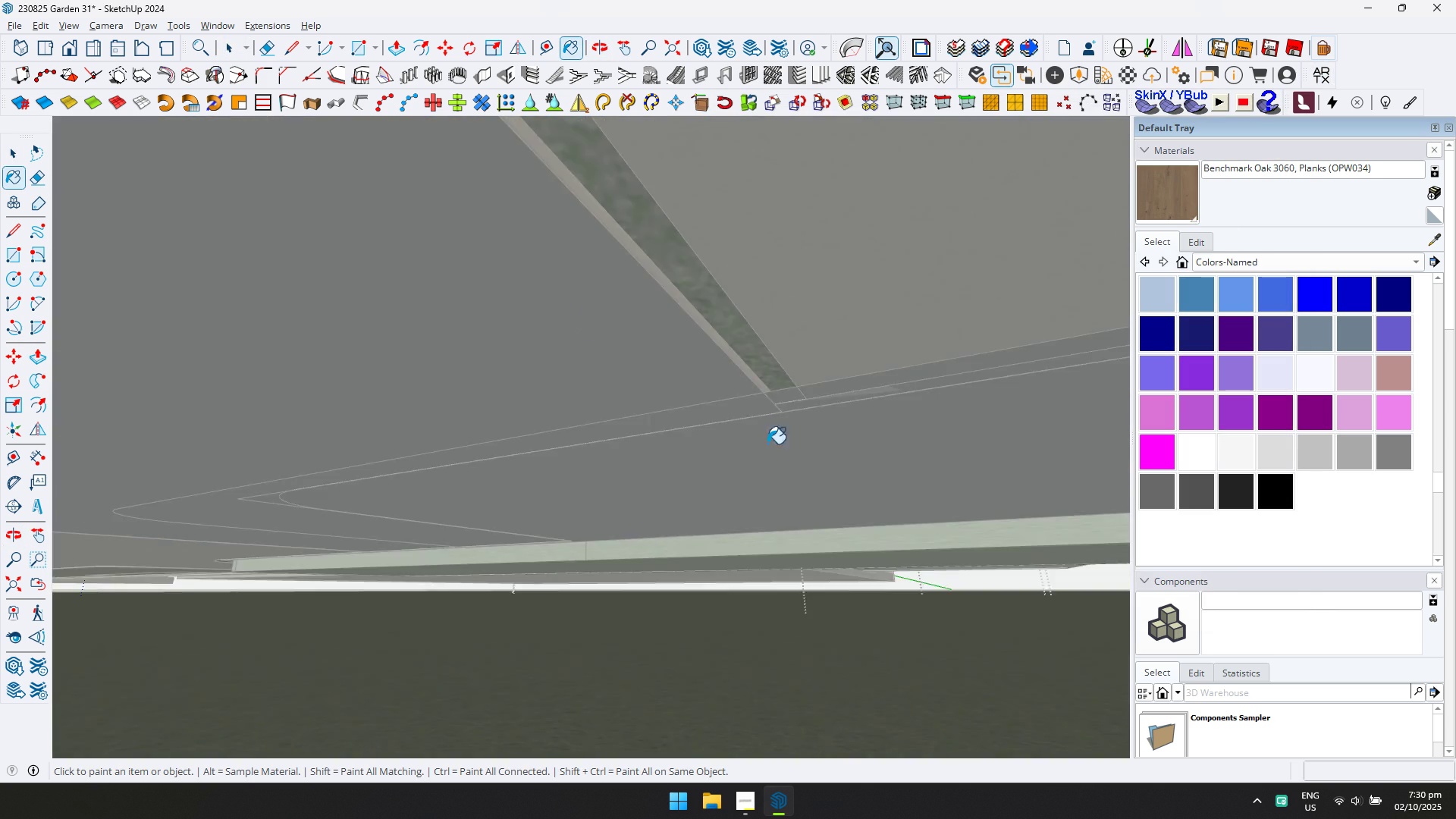 
hold_key(key=ShiftLeft, duration=0.46)
 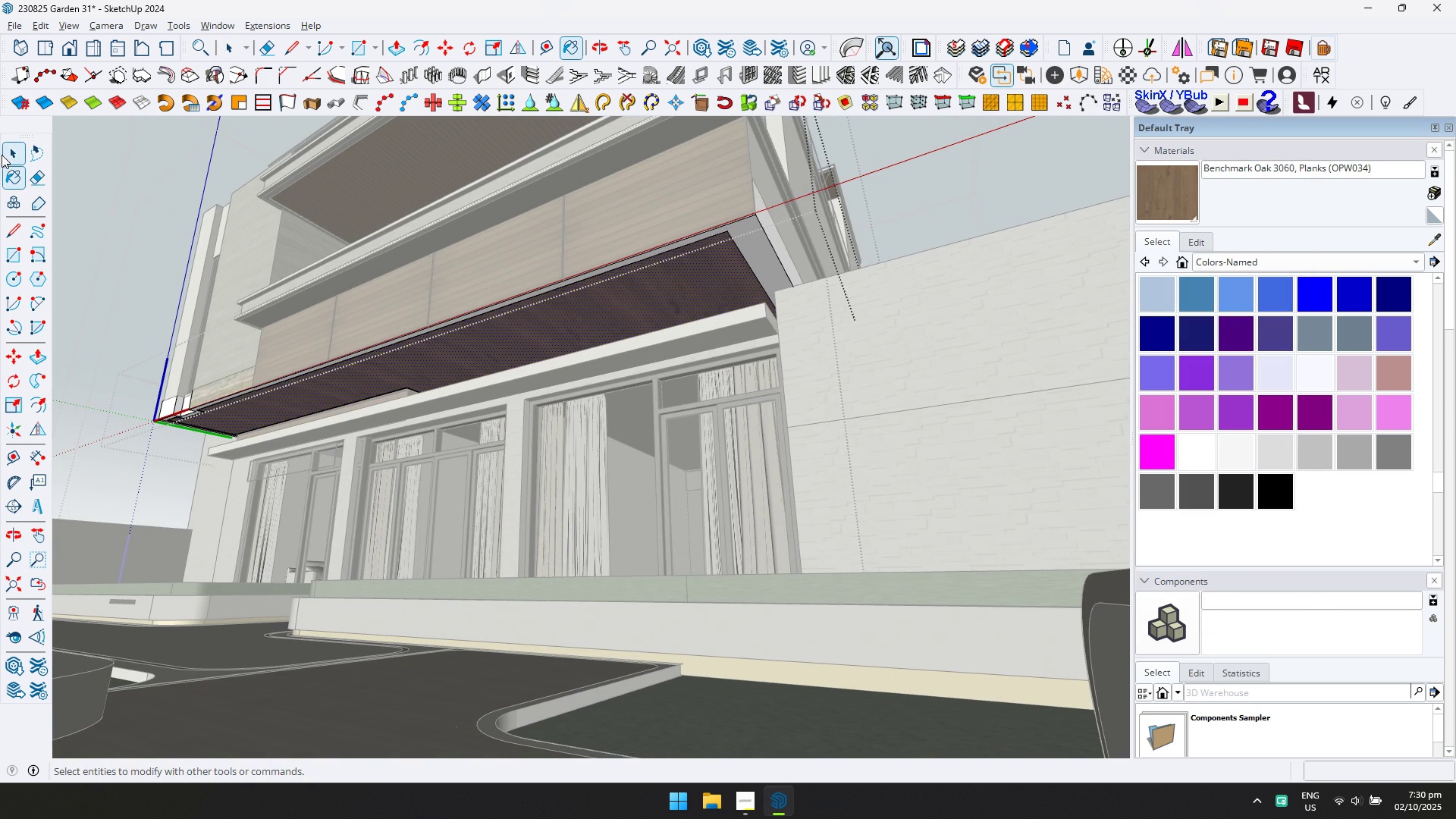 
left_click([2, 156])
 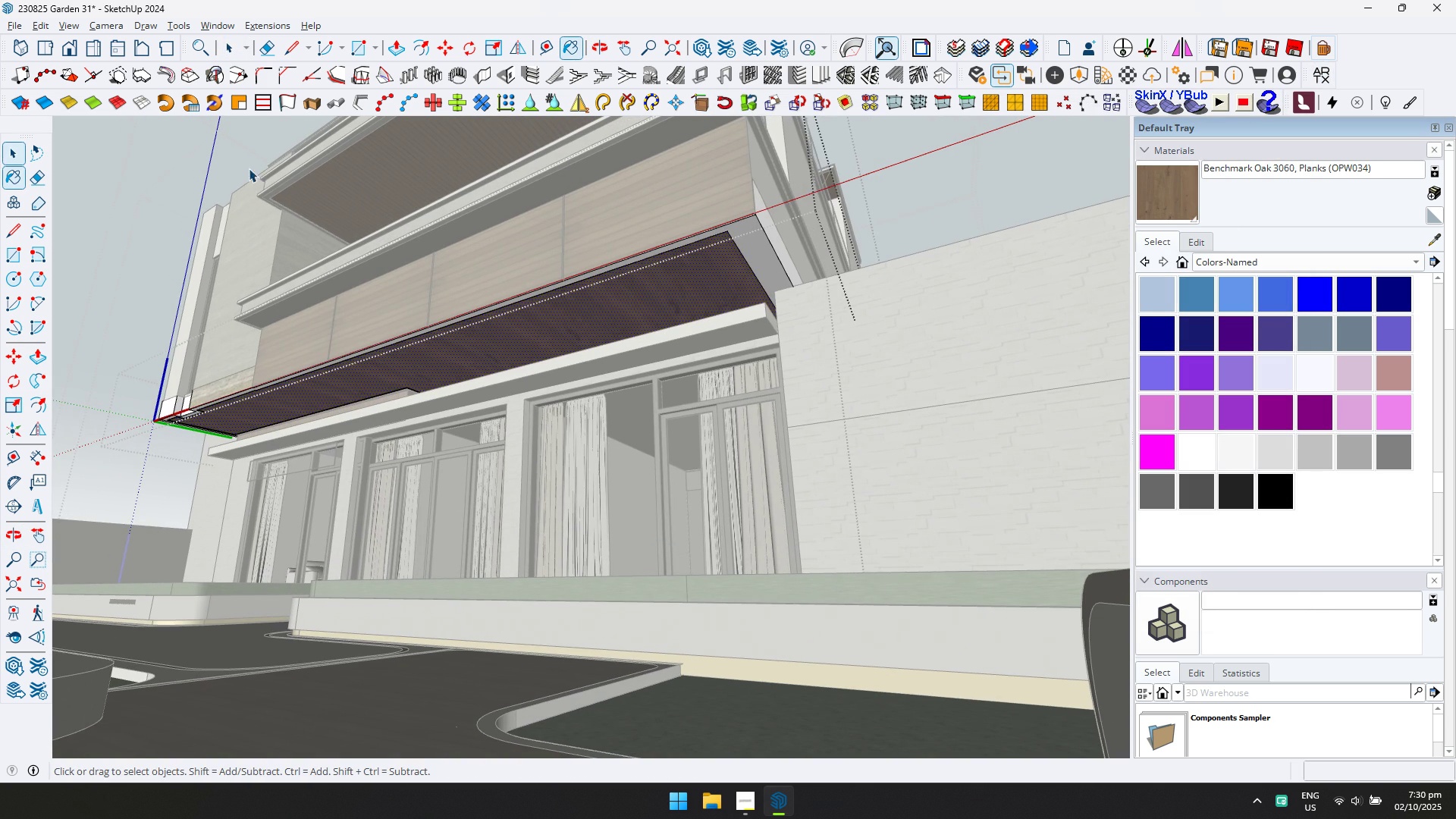 
key(Escape)
 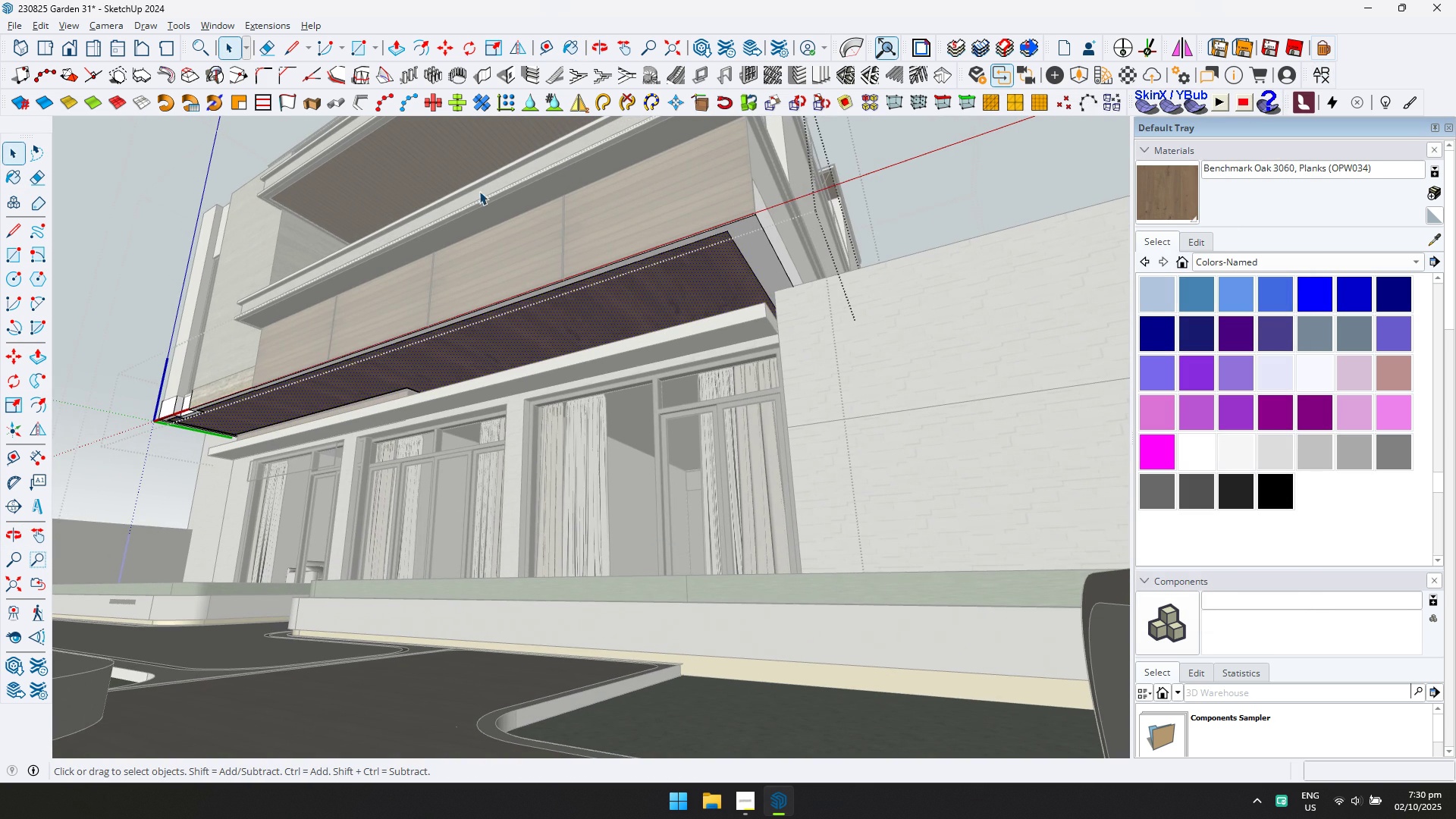 
scroll: coordinate [664, 428], scroll_direction: up, amount: 2.0
 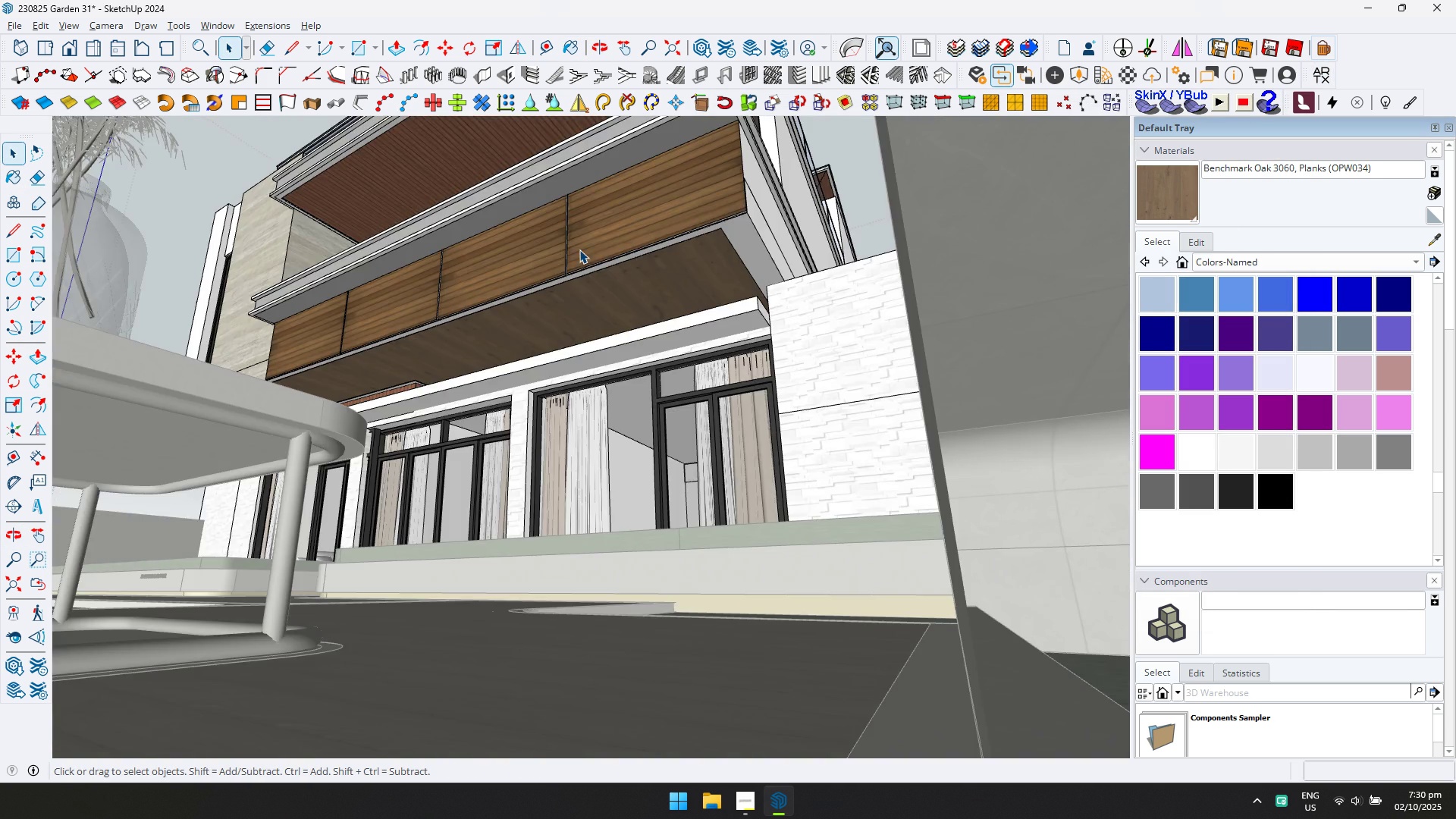 
key(Escape)
 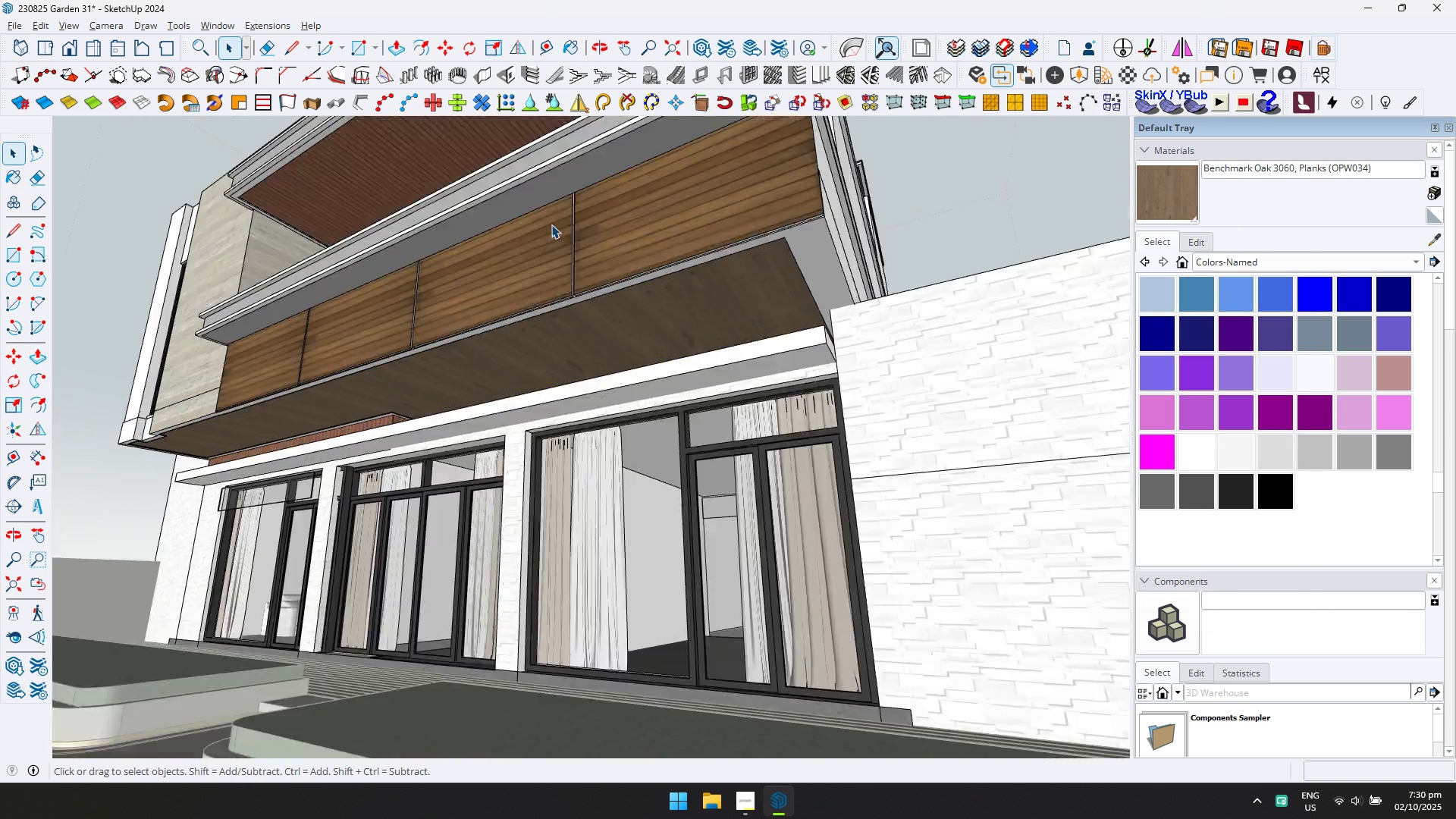 
hold_key(key=ShiftLeft, duration=0.36)
 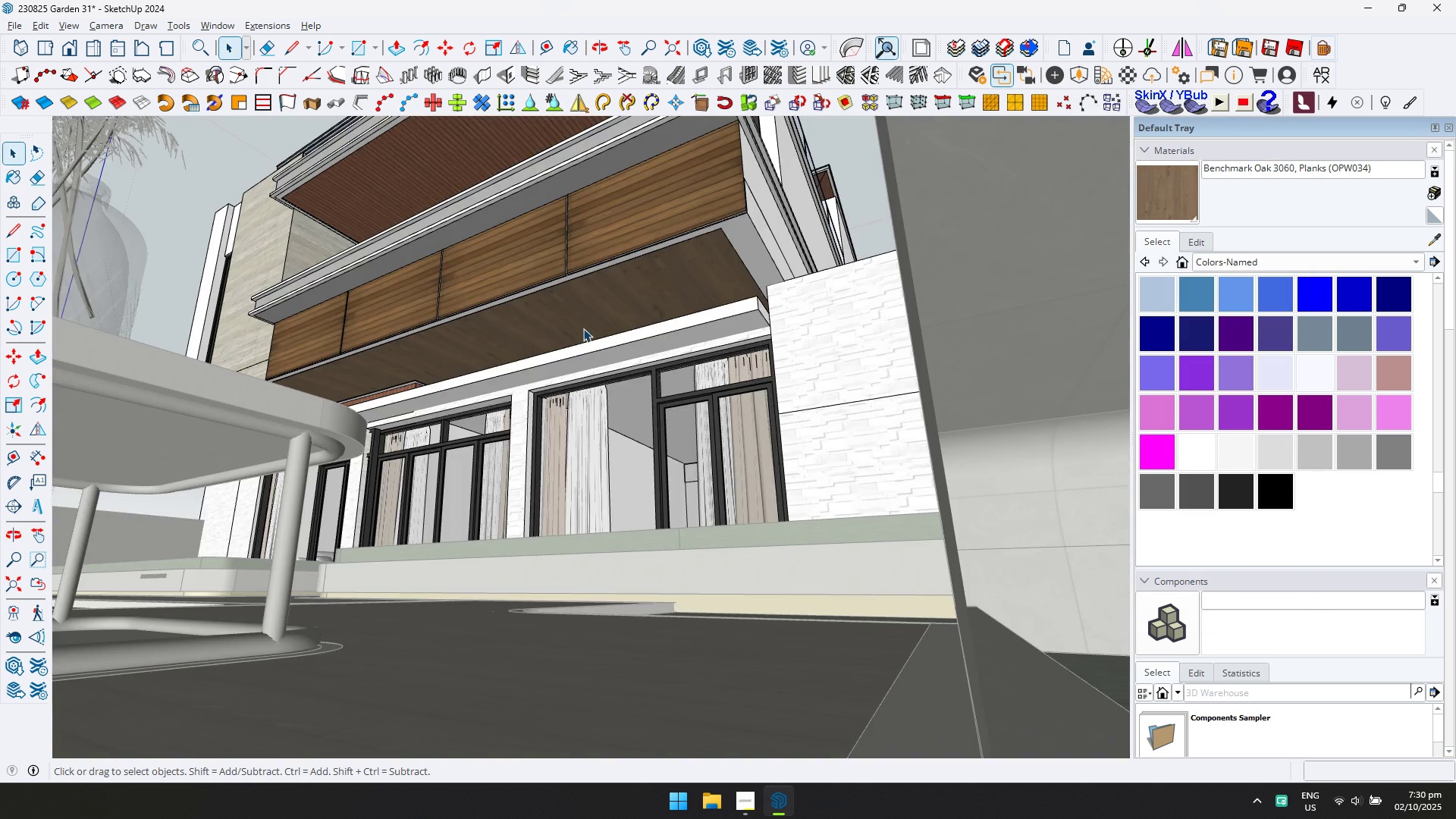 
key(Escape)
 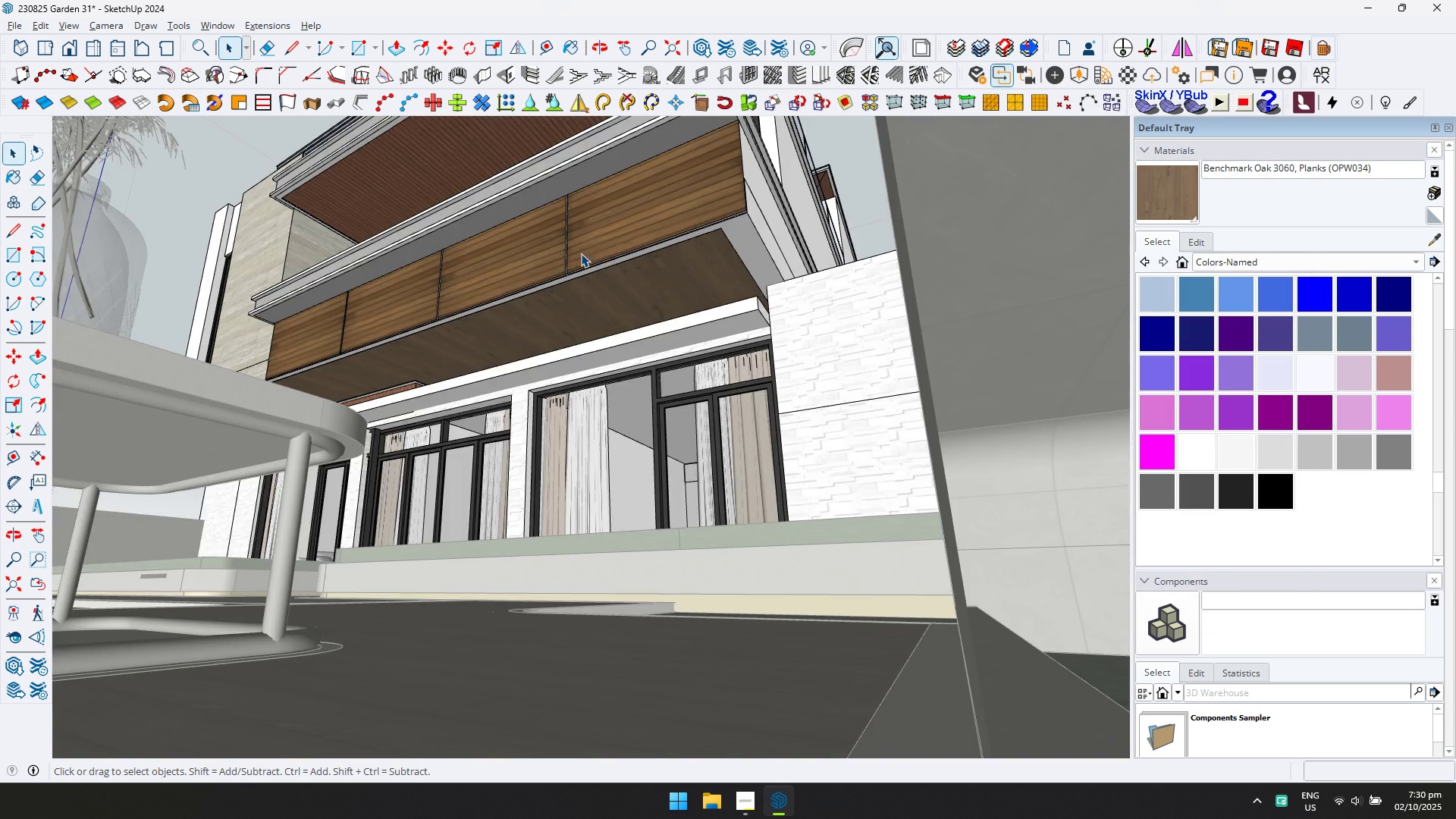 
hold_key(key=ShiftLeft, duration=0.42)
 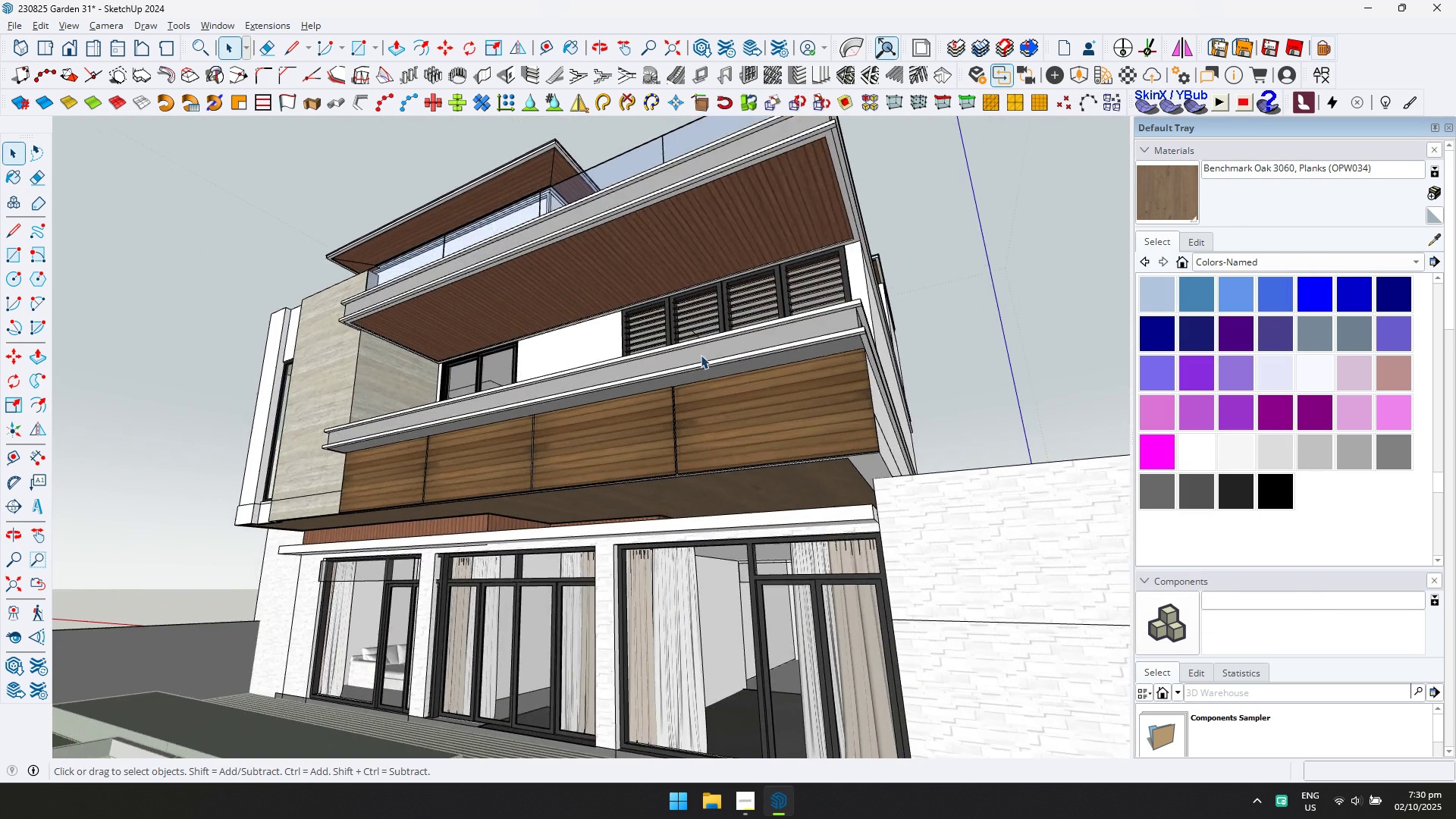 
scroll: coordinate [698, 267], scroll_direction: up, amount: 5.0
 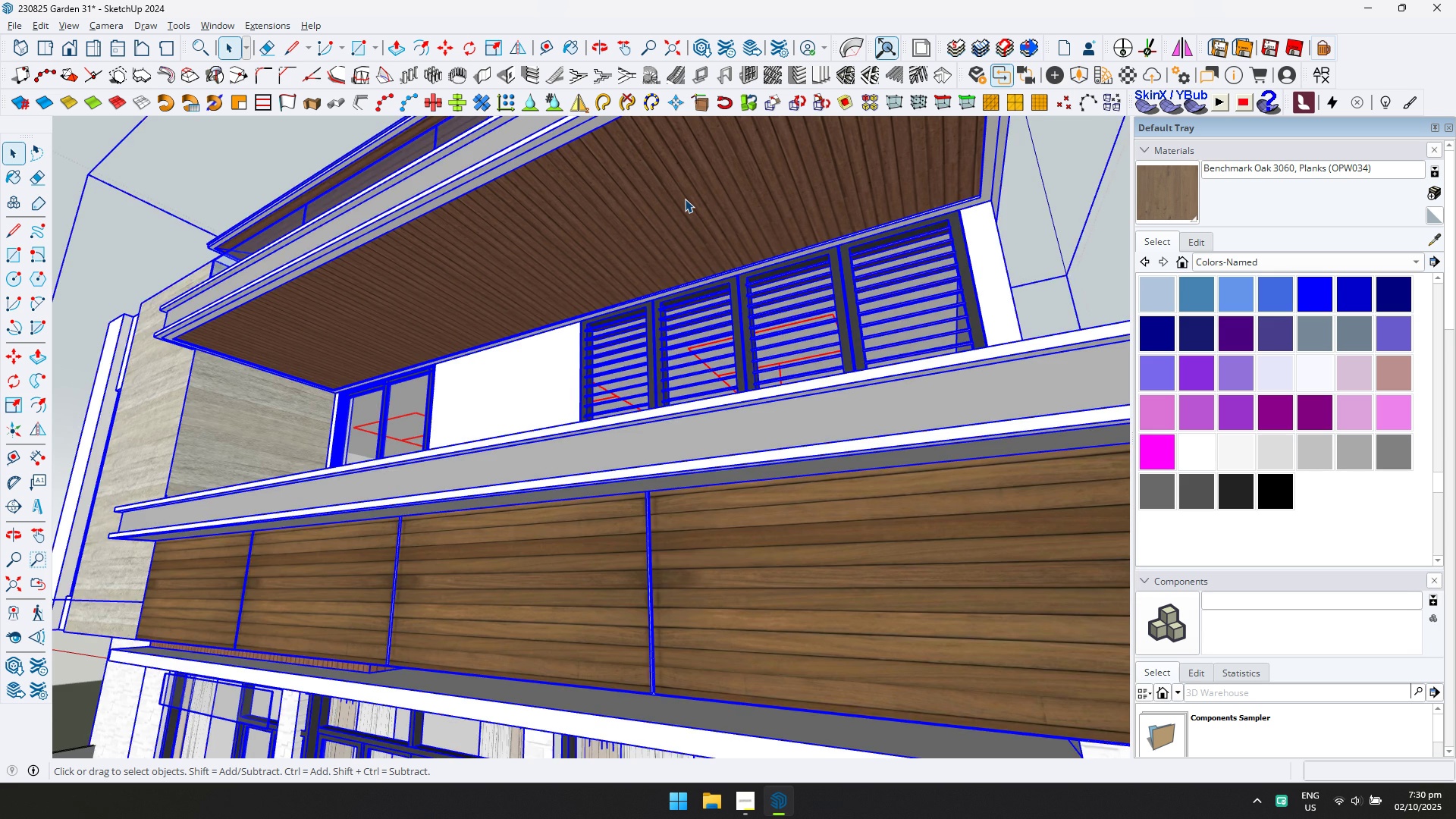 
double_click([685, 199])
 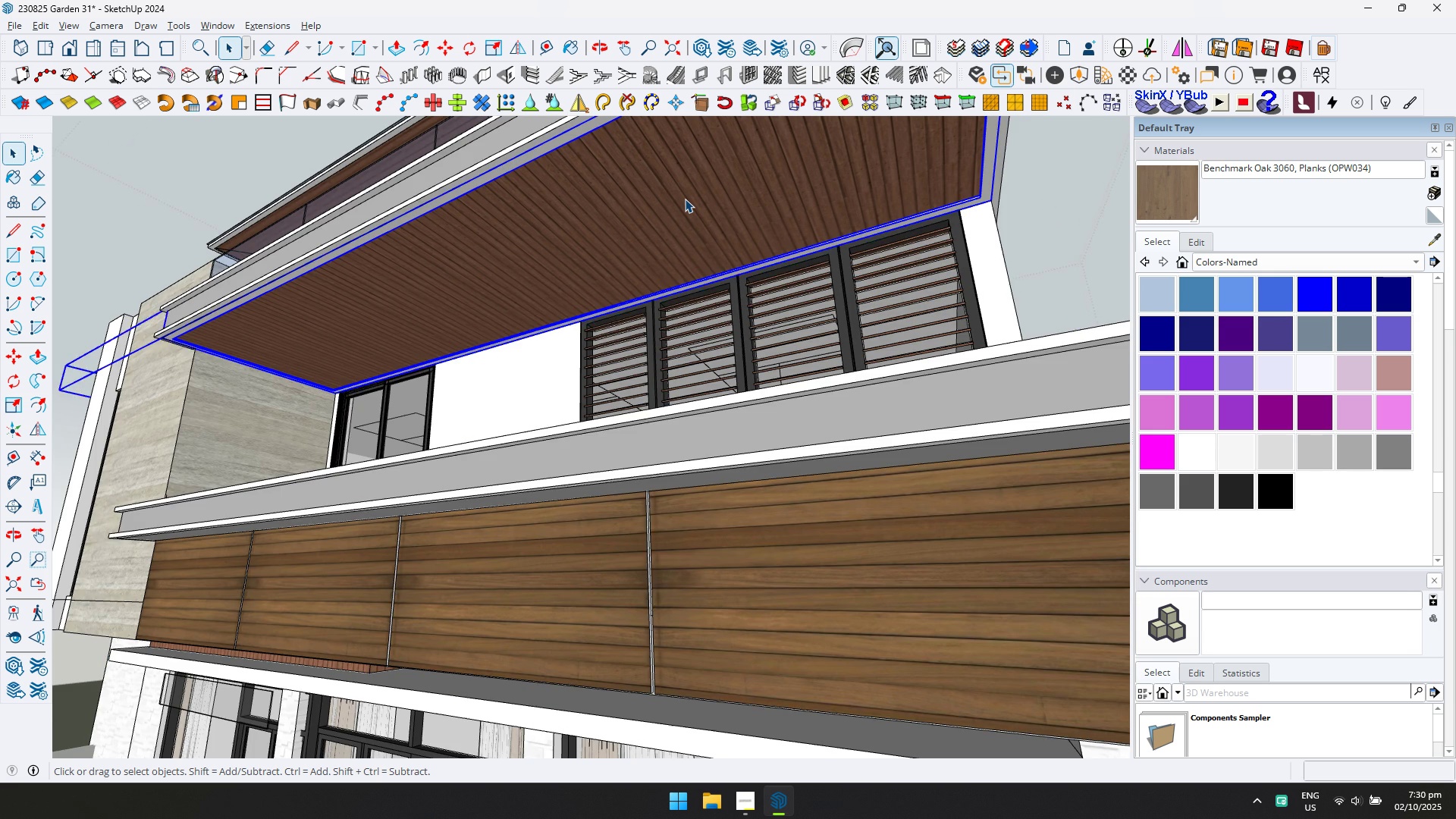 
triple_click([685, 199])
 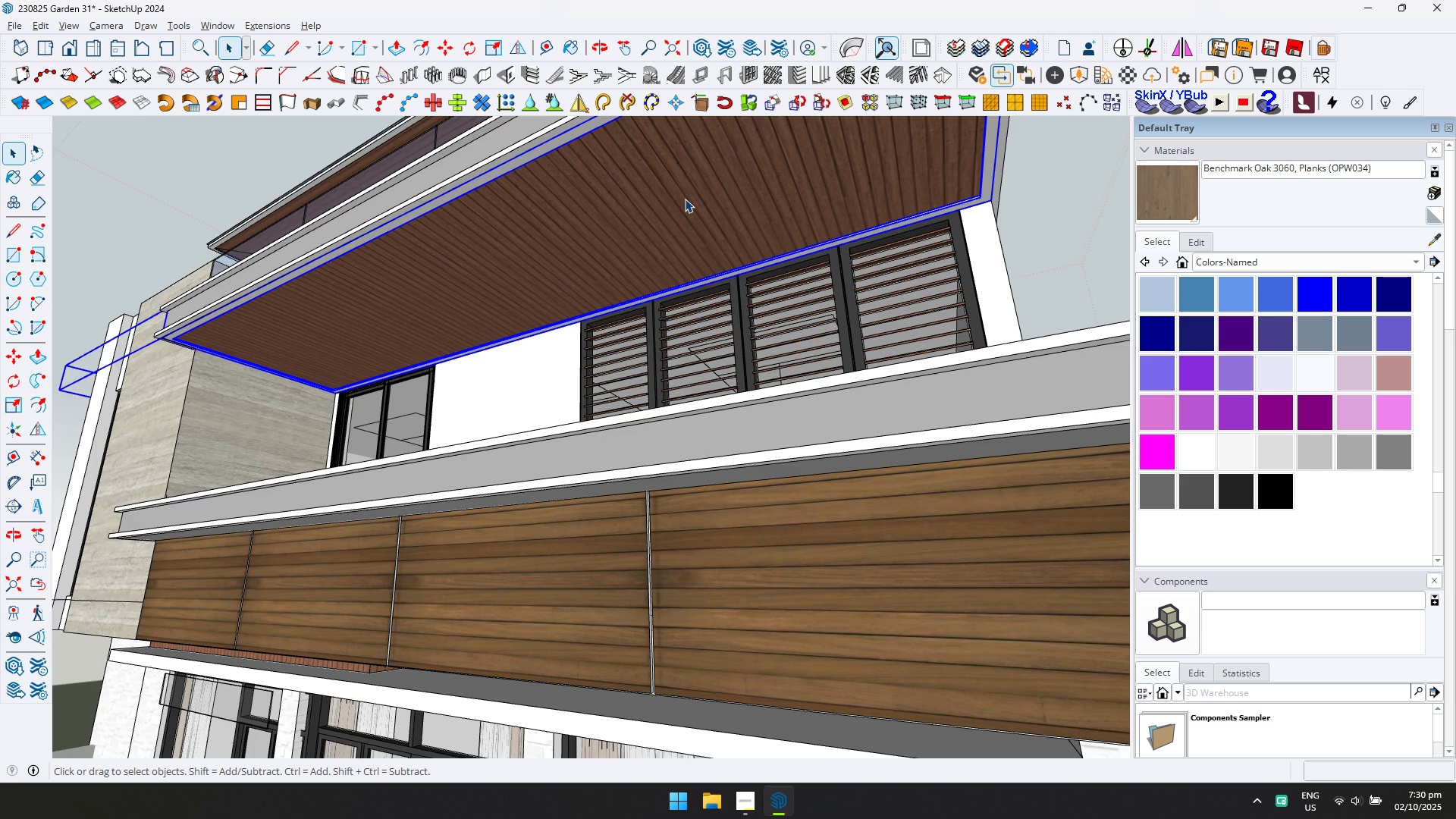 
triple_click([685, 199])
 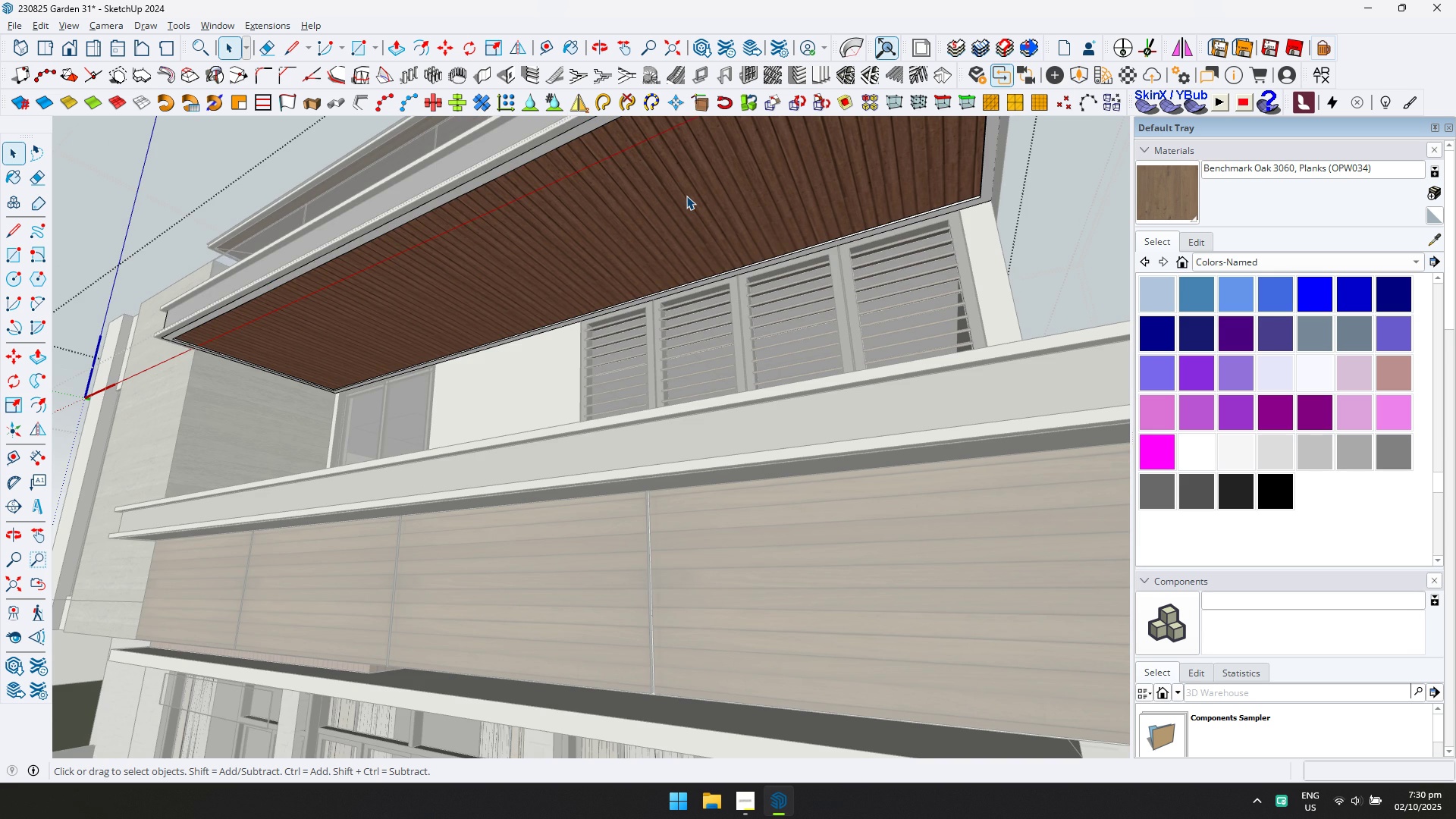 
left_click([686, 196])
 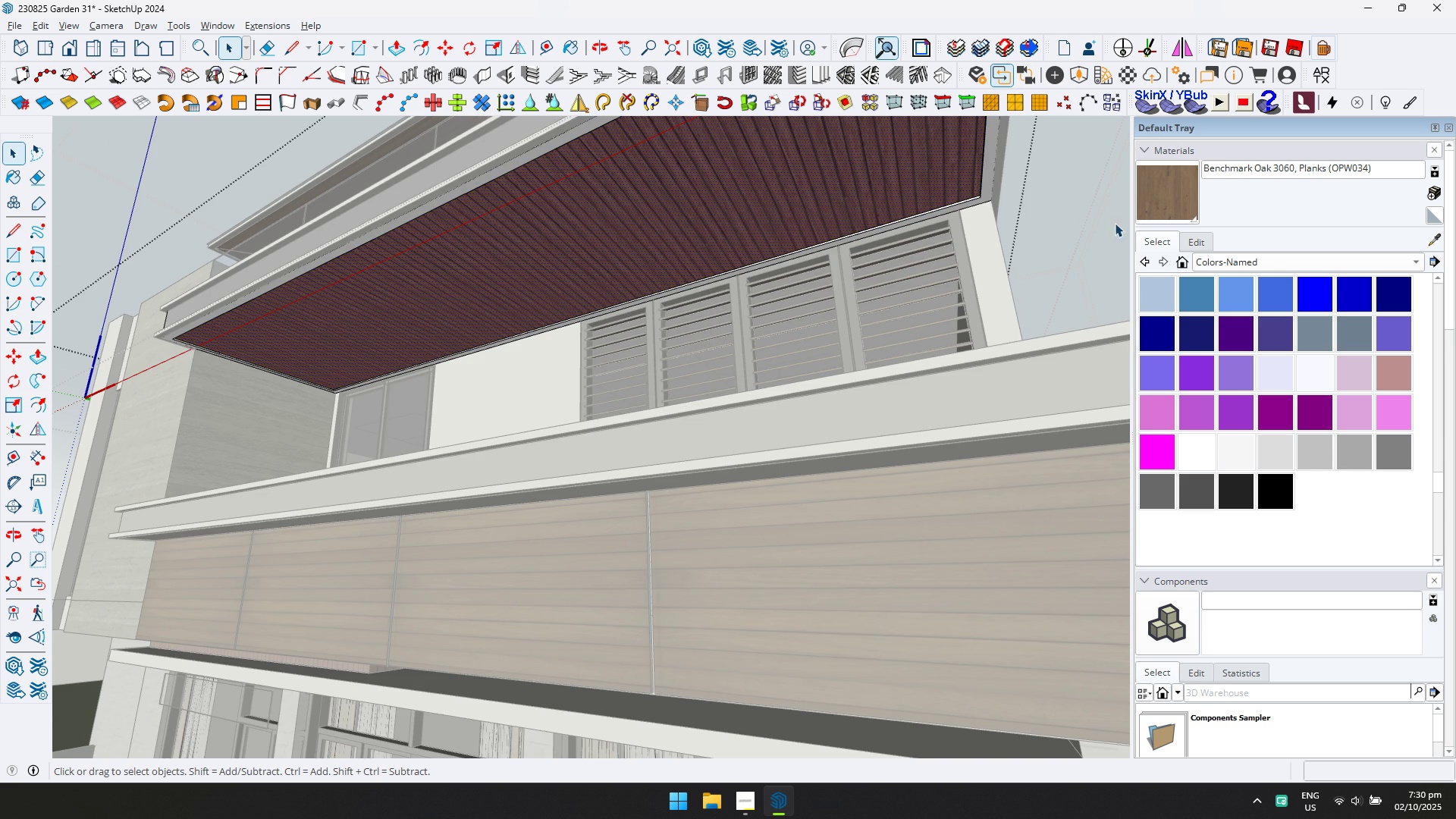 
left_click_drag(start_coordinate=[1159, 194], to_coordinate=[1155, 194])
 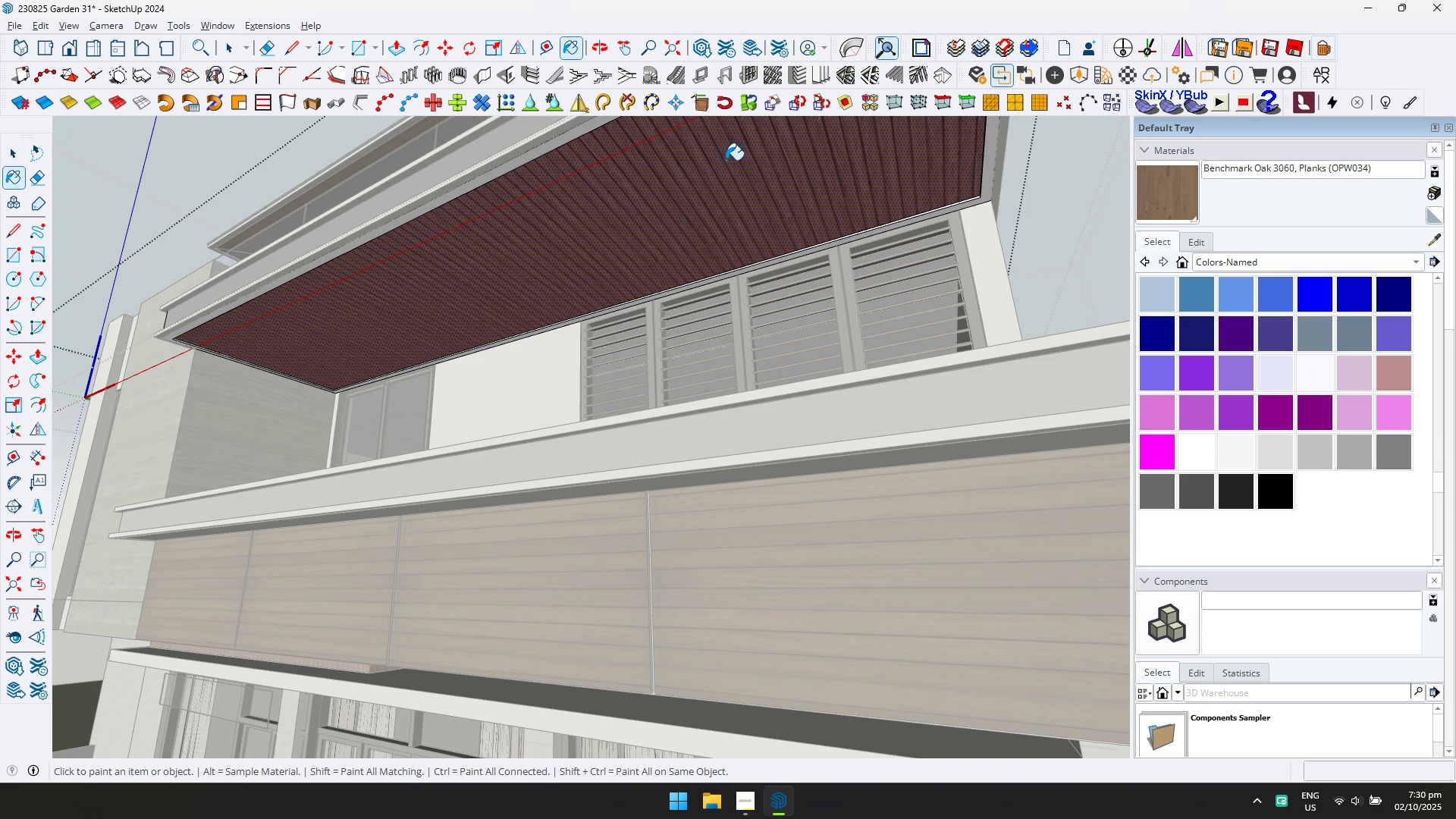 
double_click([726, 160])
 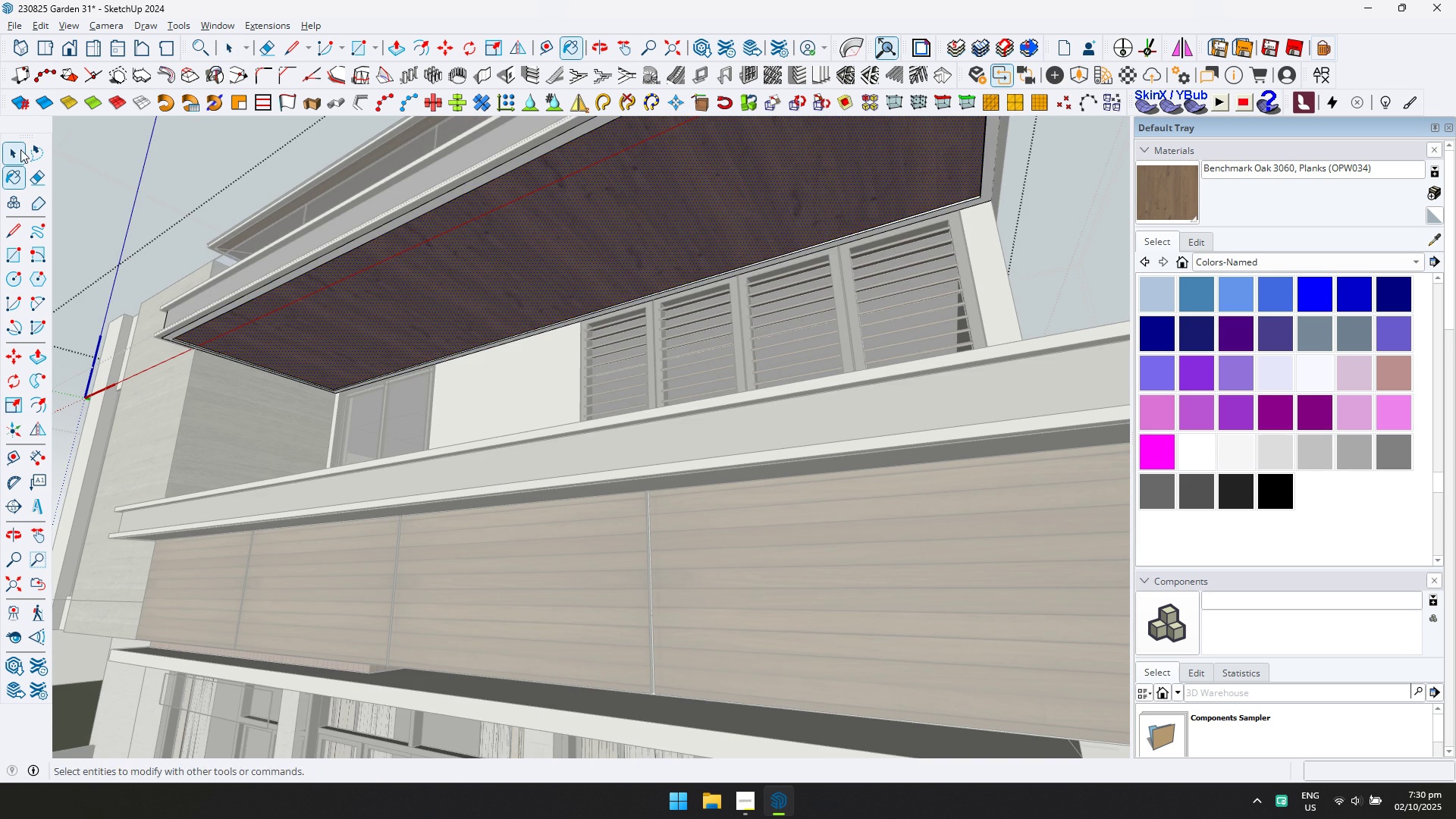 
left_click([19, 151])
 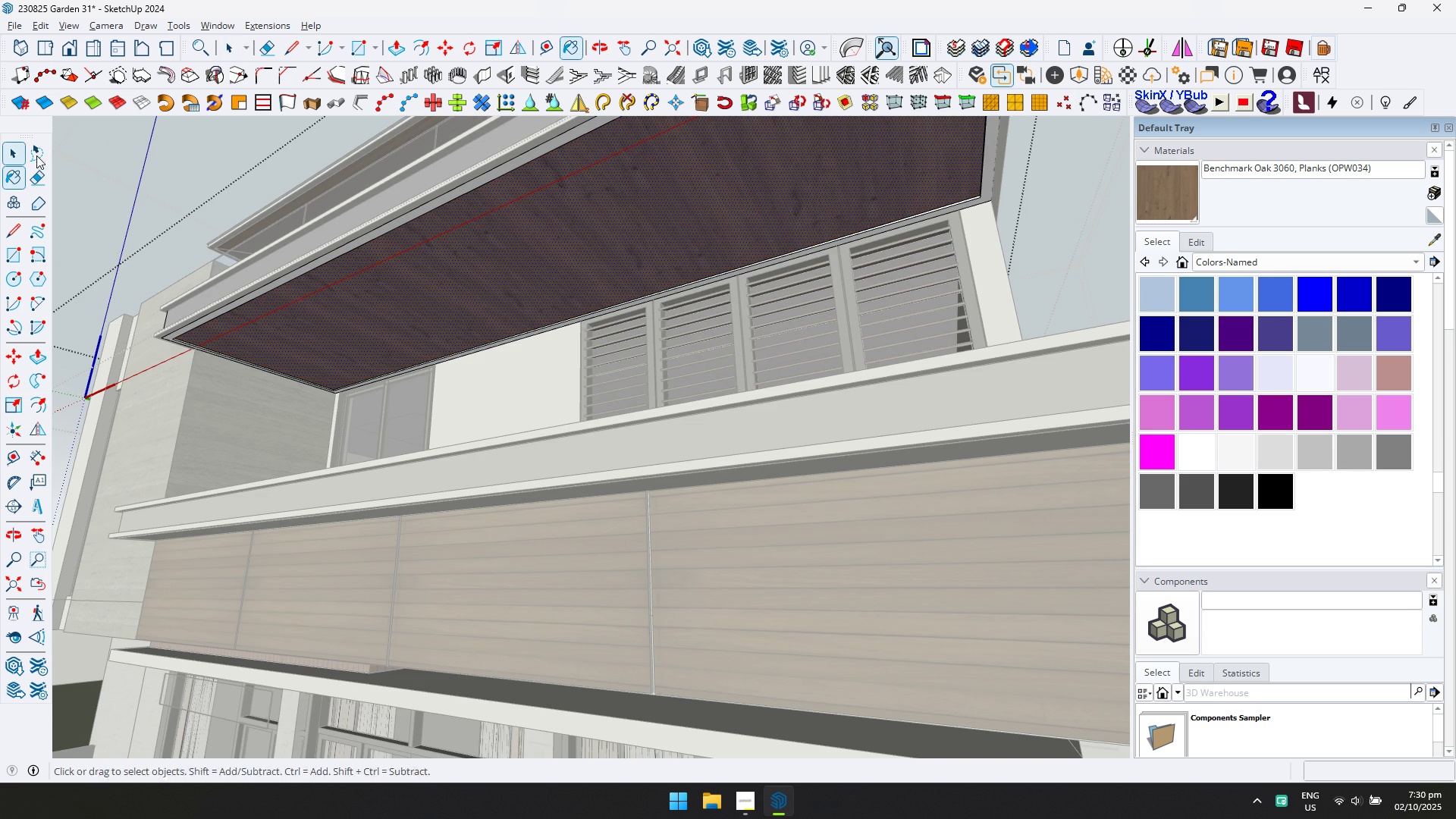 
key(Escape)
 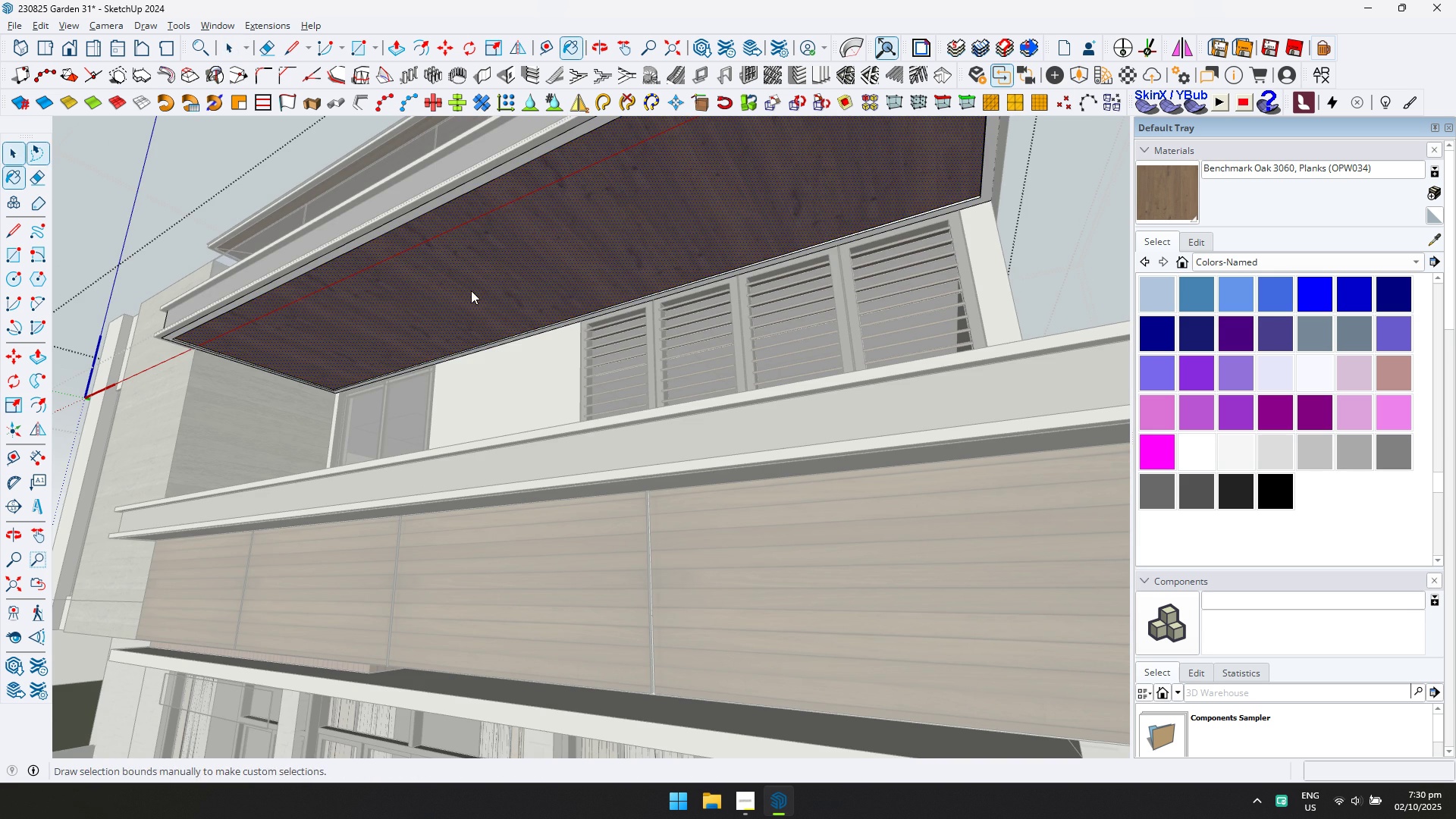 
key(Escape)
 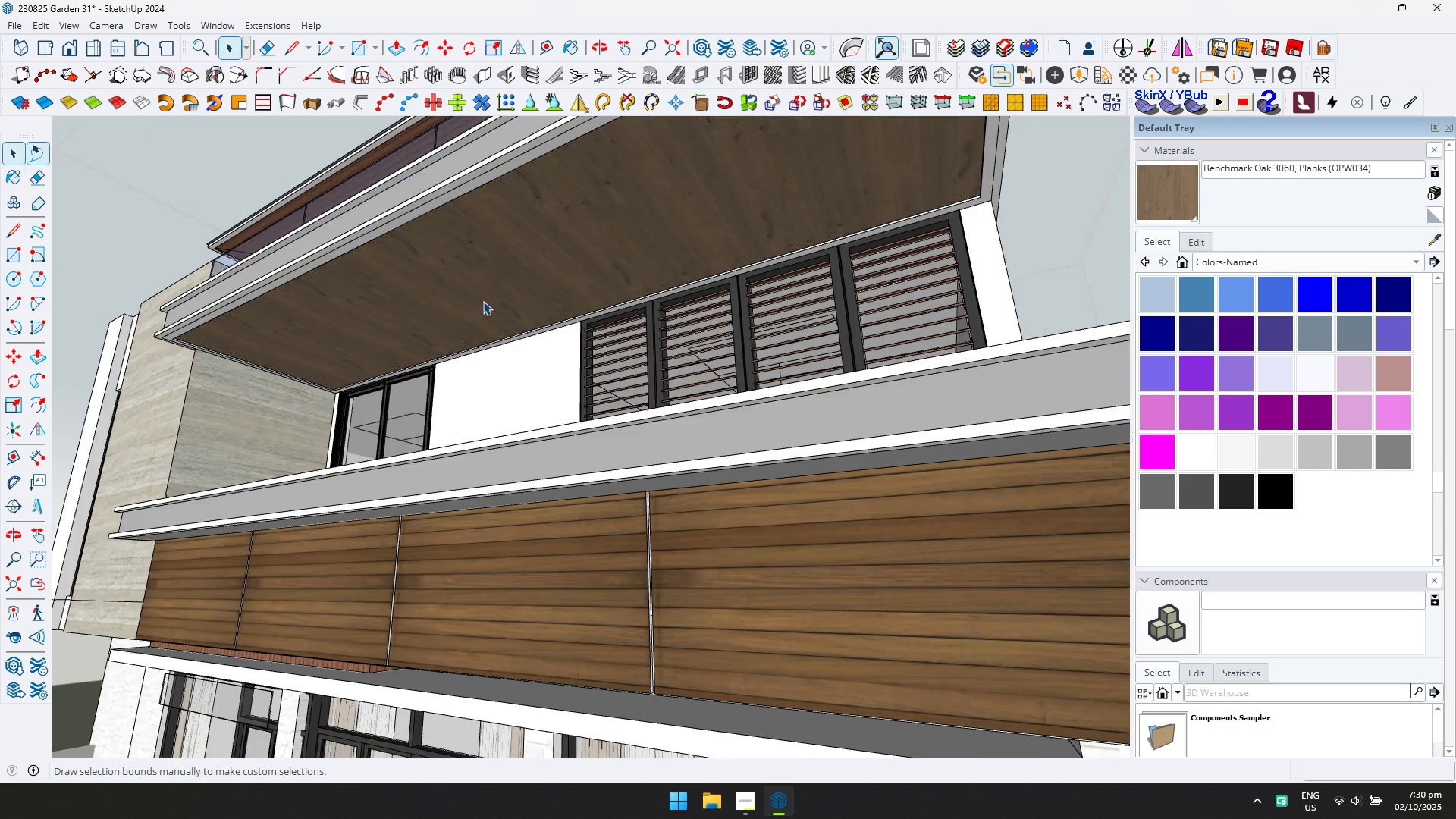 
scroll: coordinate [527, 300], scroll_direction: down, amount: 3.0
 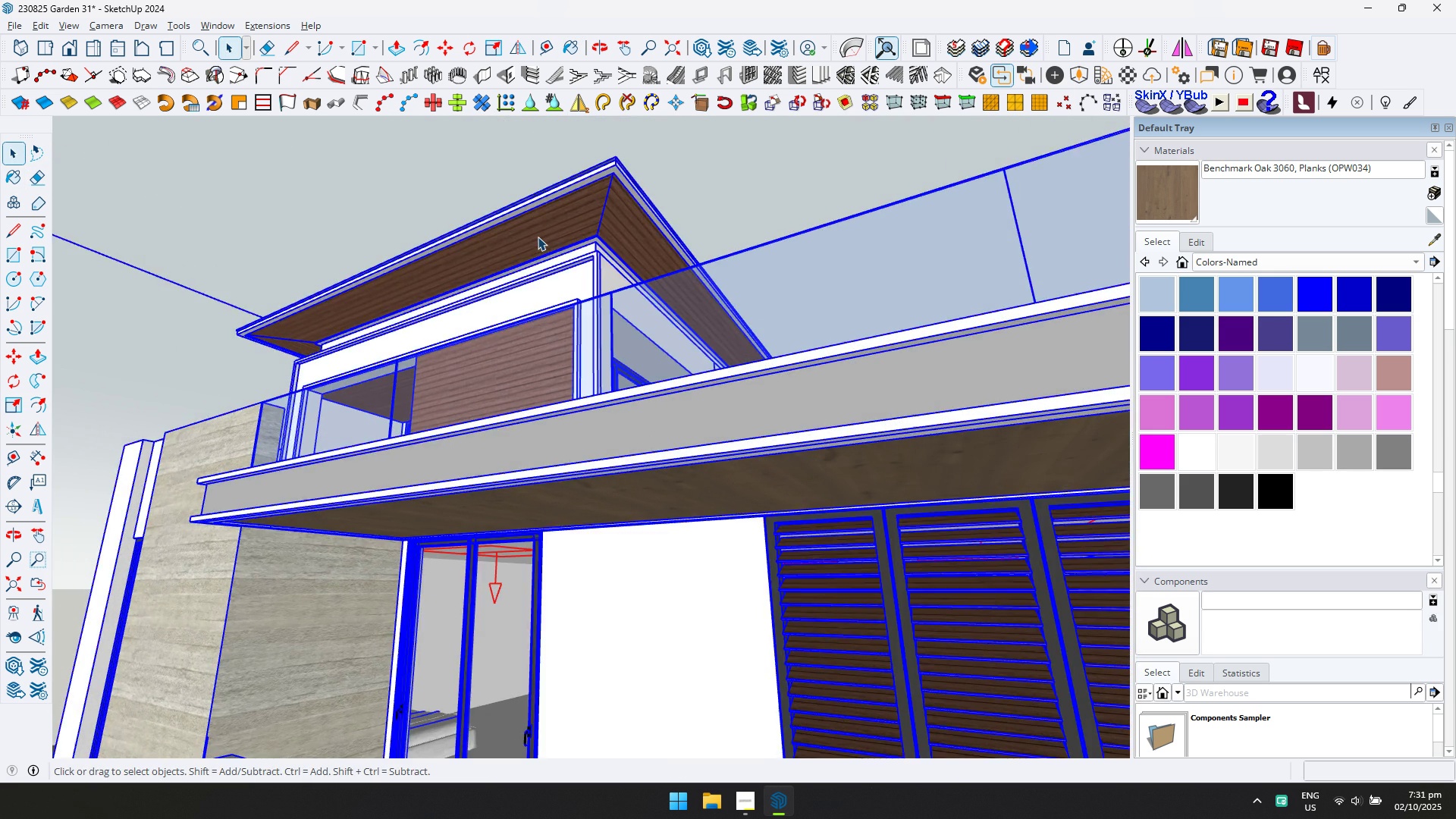 
hold_key(key=ShiftLeft, duration=0.43)
middle_click([466, 282])
 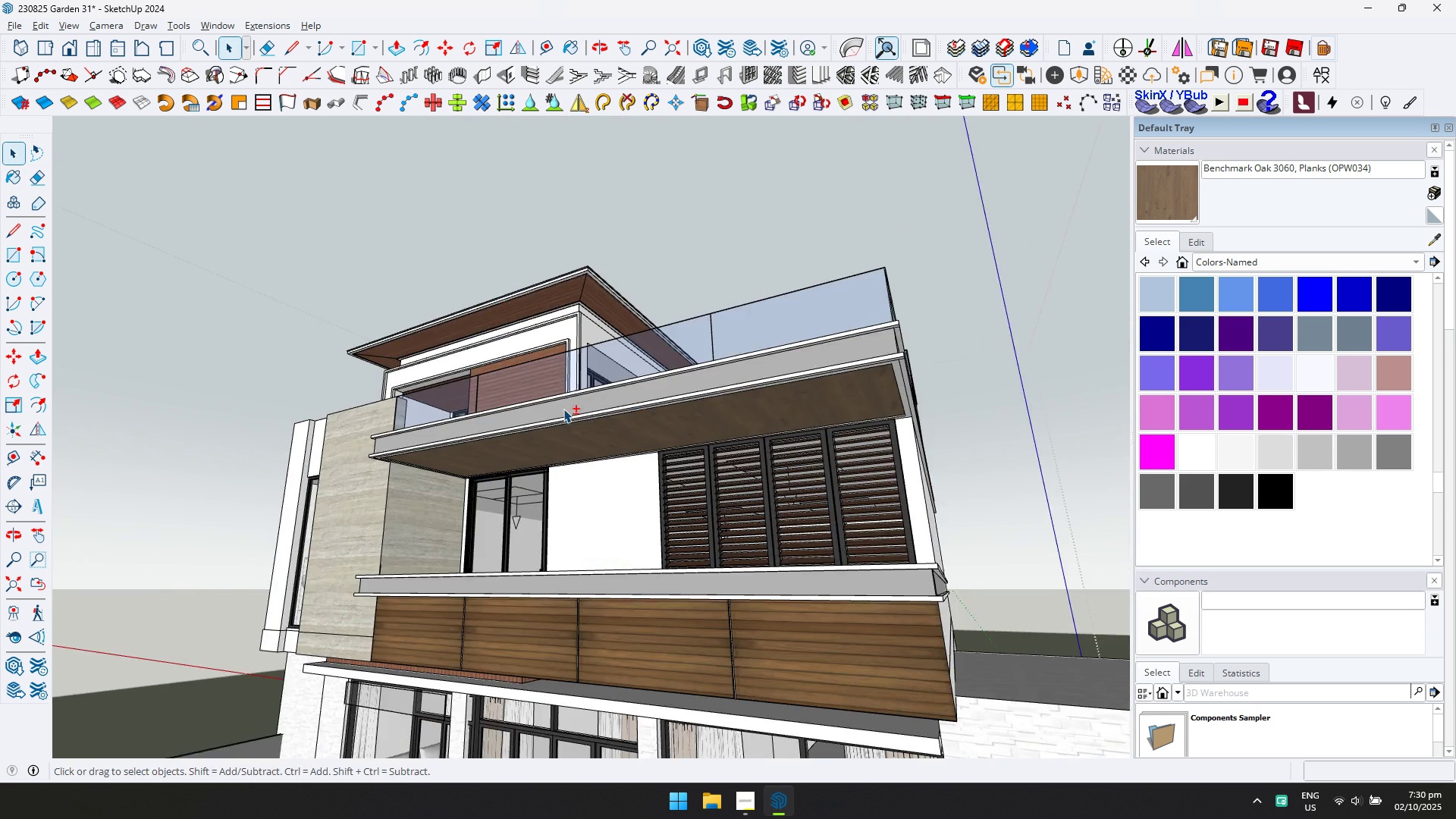 
triple_click([563, 409])
 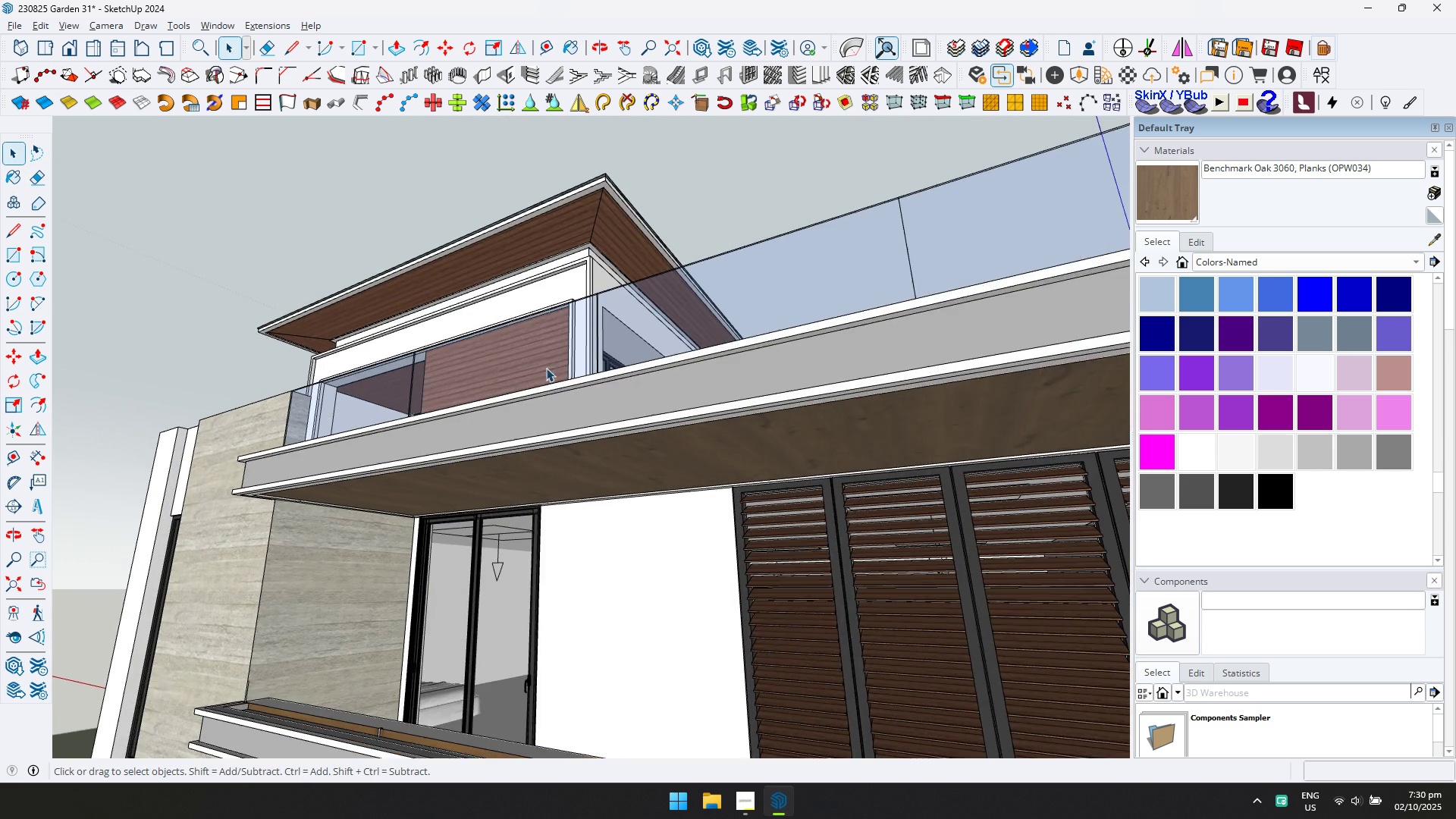 
key(Escape)
 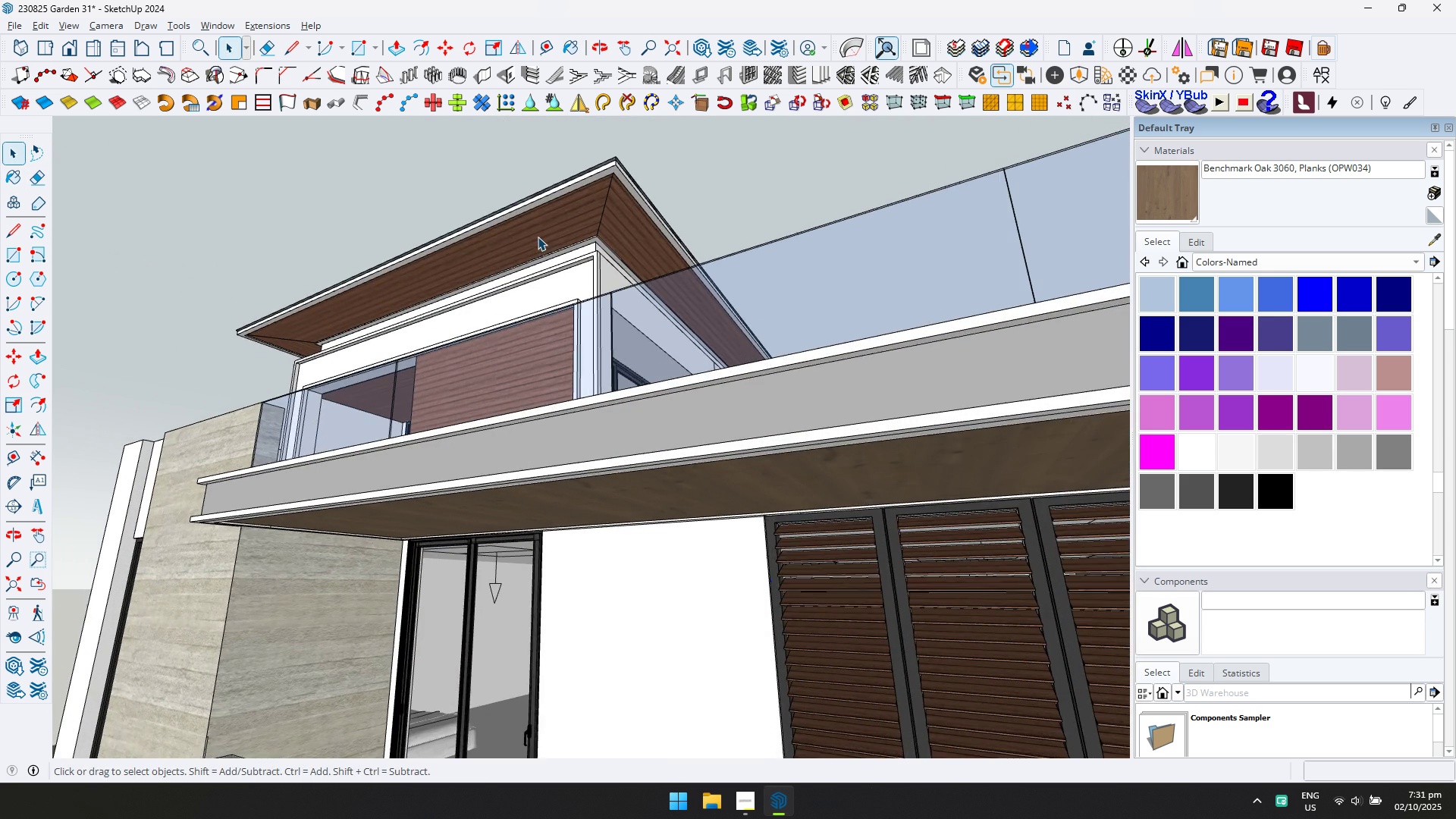 
double_click([538, 237])
 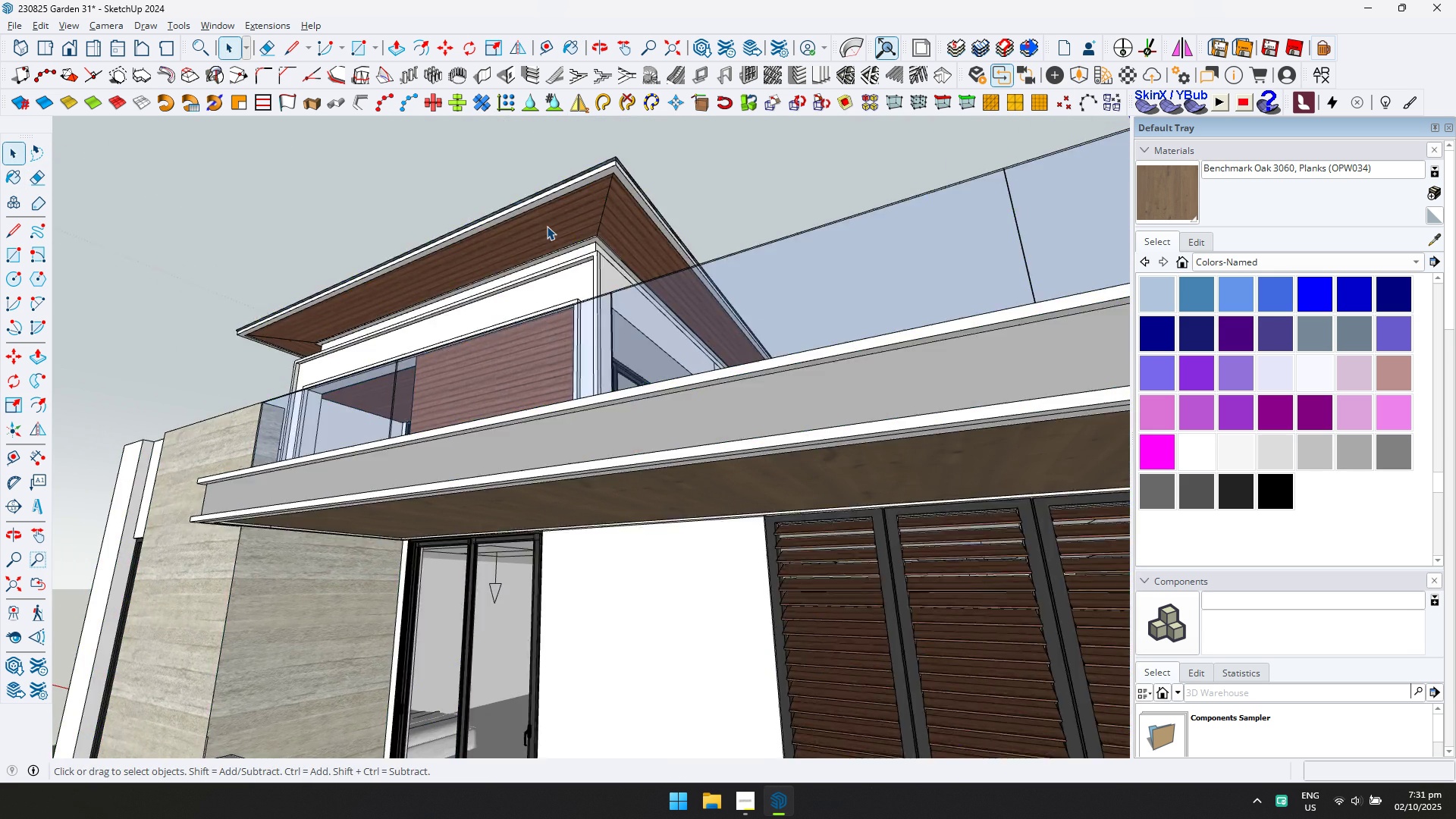 
triple_click([547, 226])
 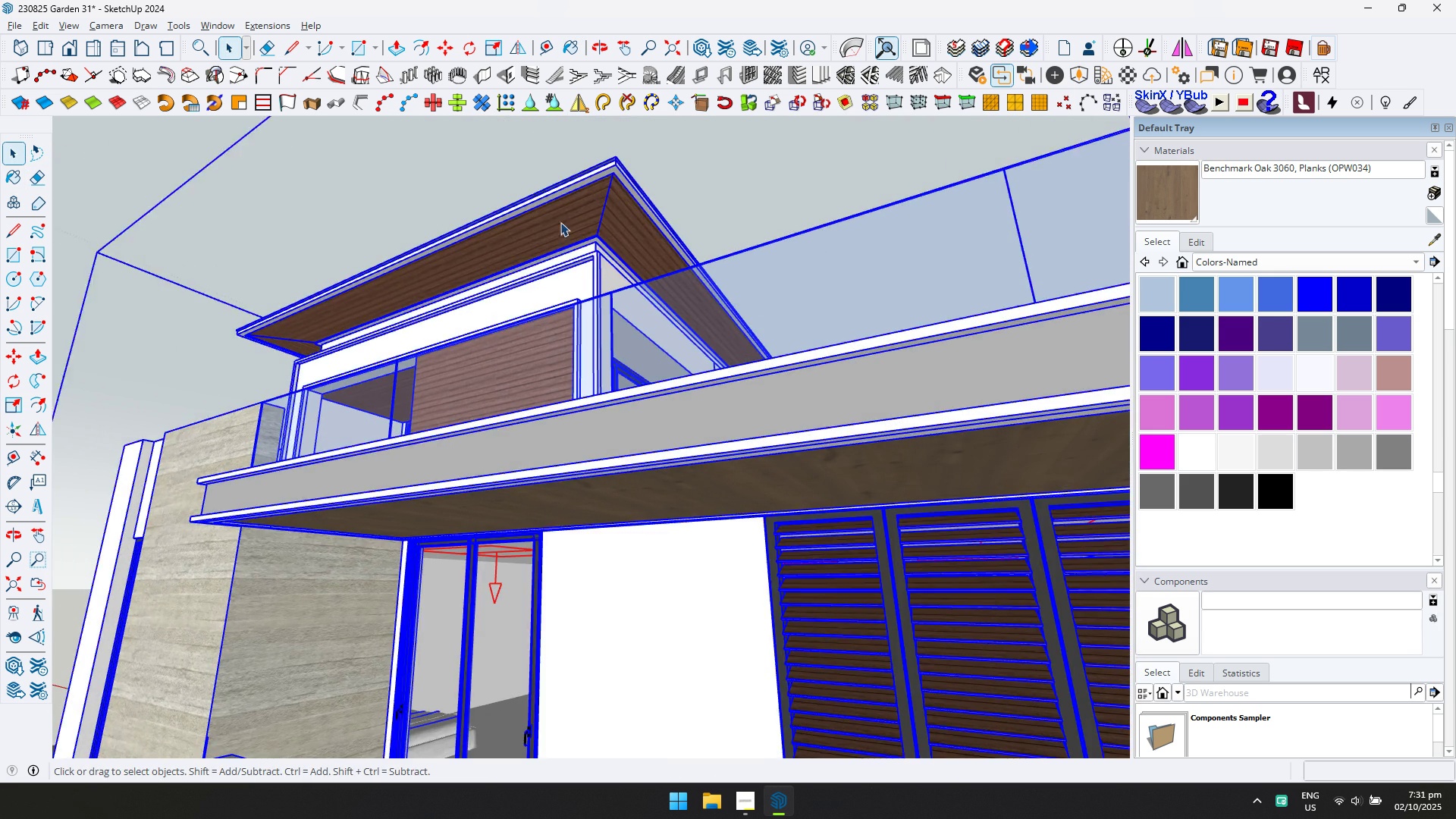 
triple_click([547, 226])
 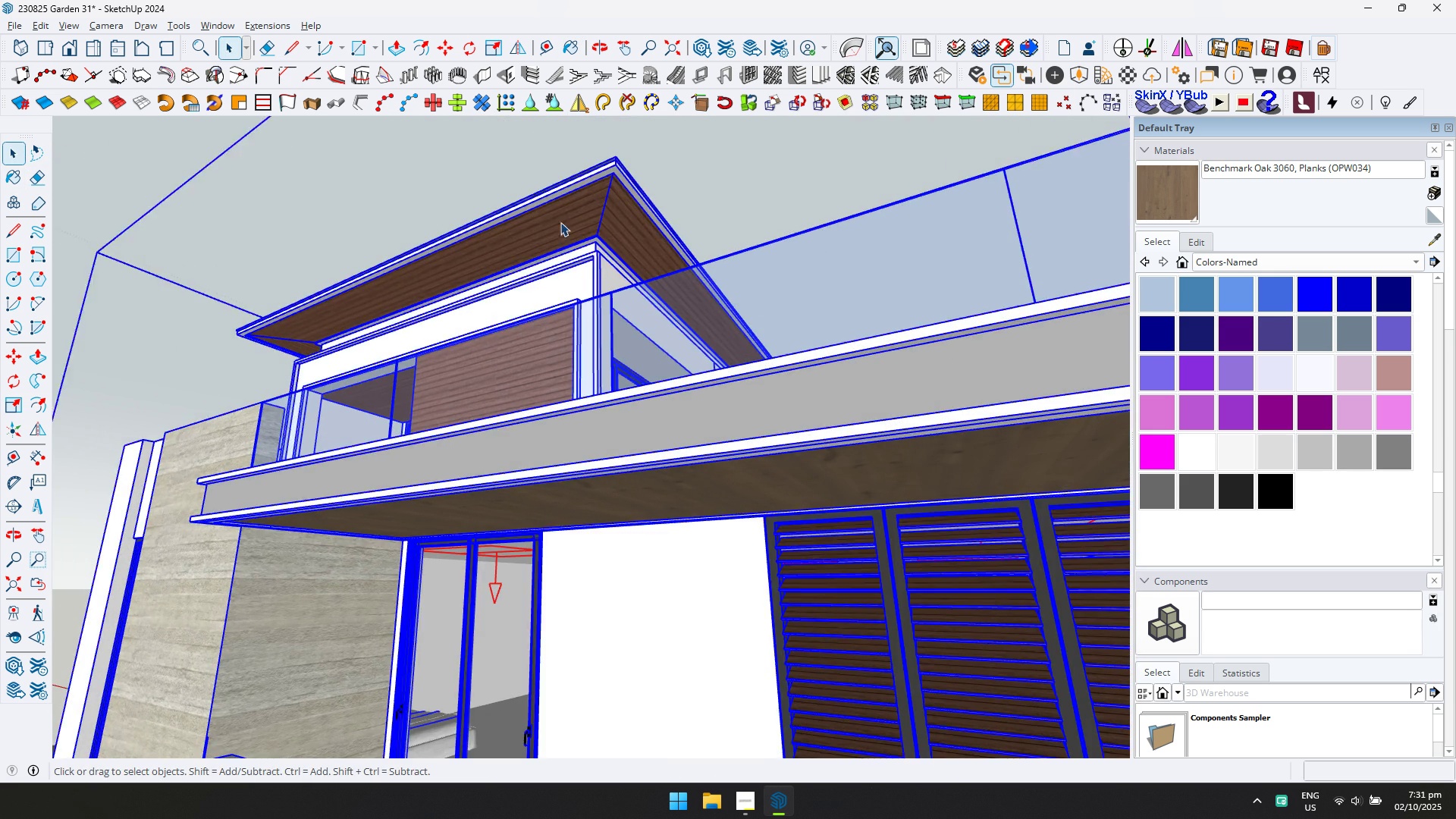 
scroll: coordinate [583, 220], scroll_direction: up, amount: 5.0
 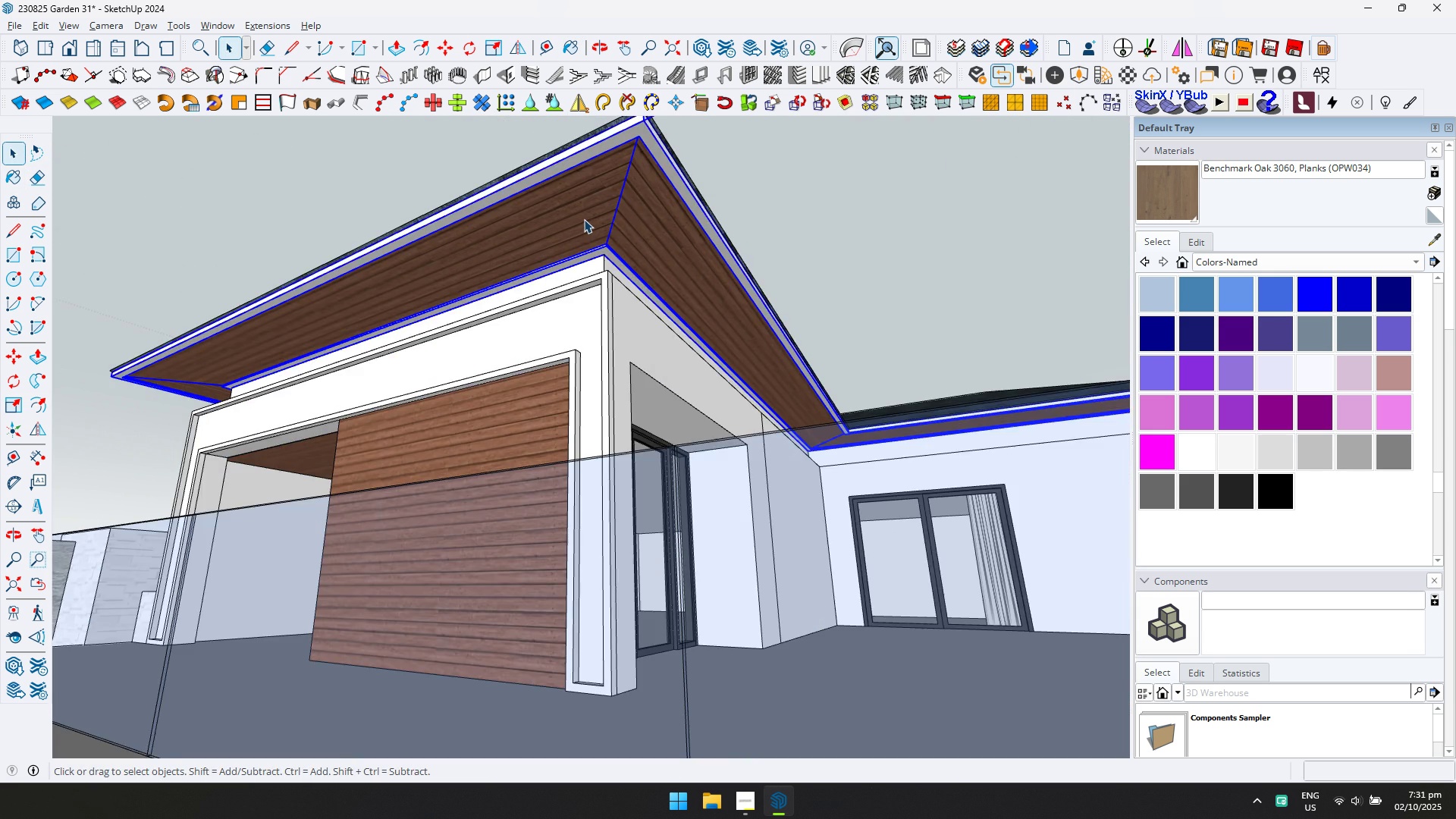 
double_click([584, 219])
 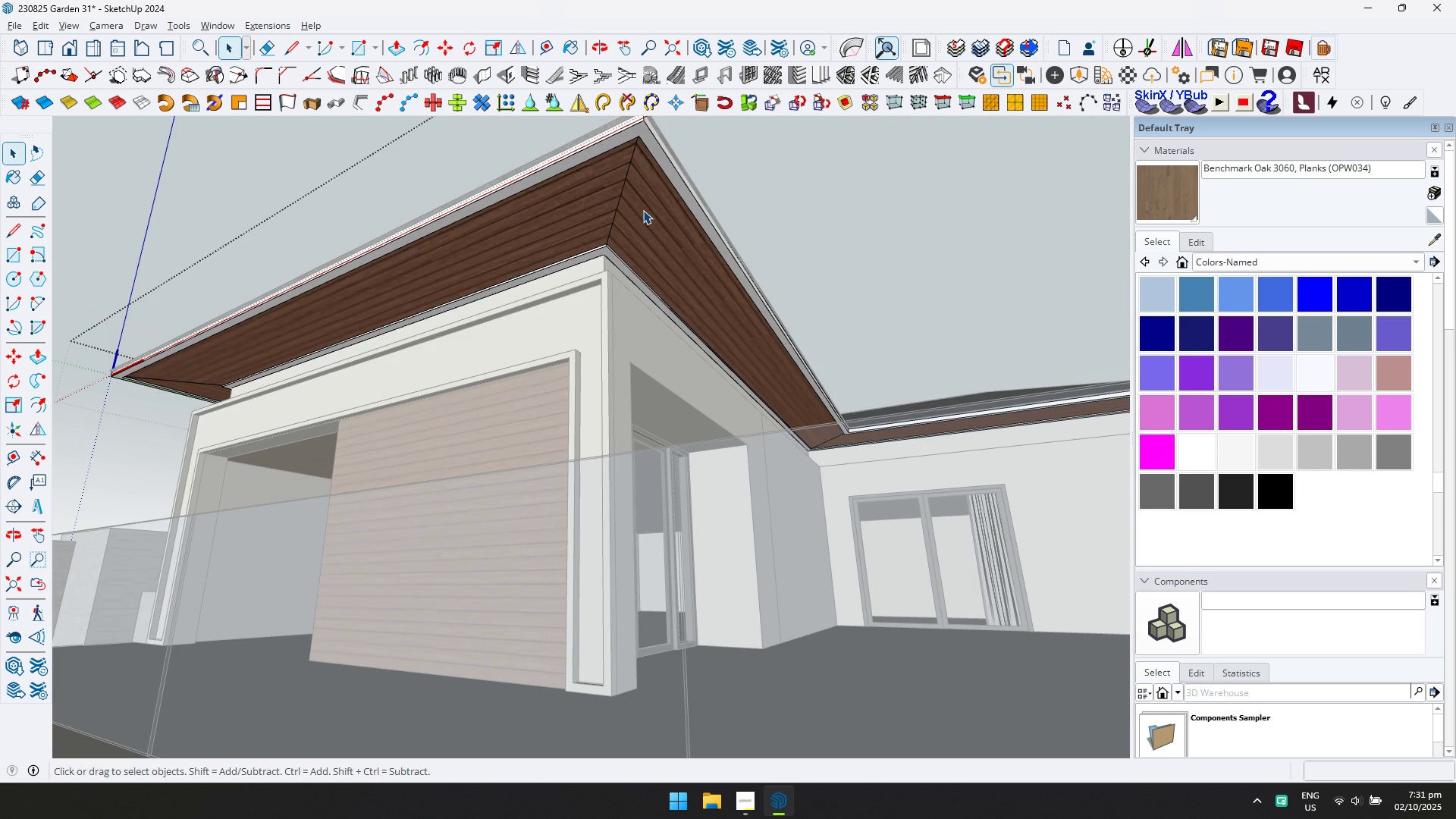 
left_click([643, 210])
 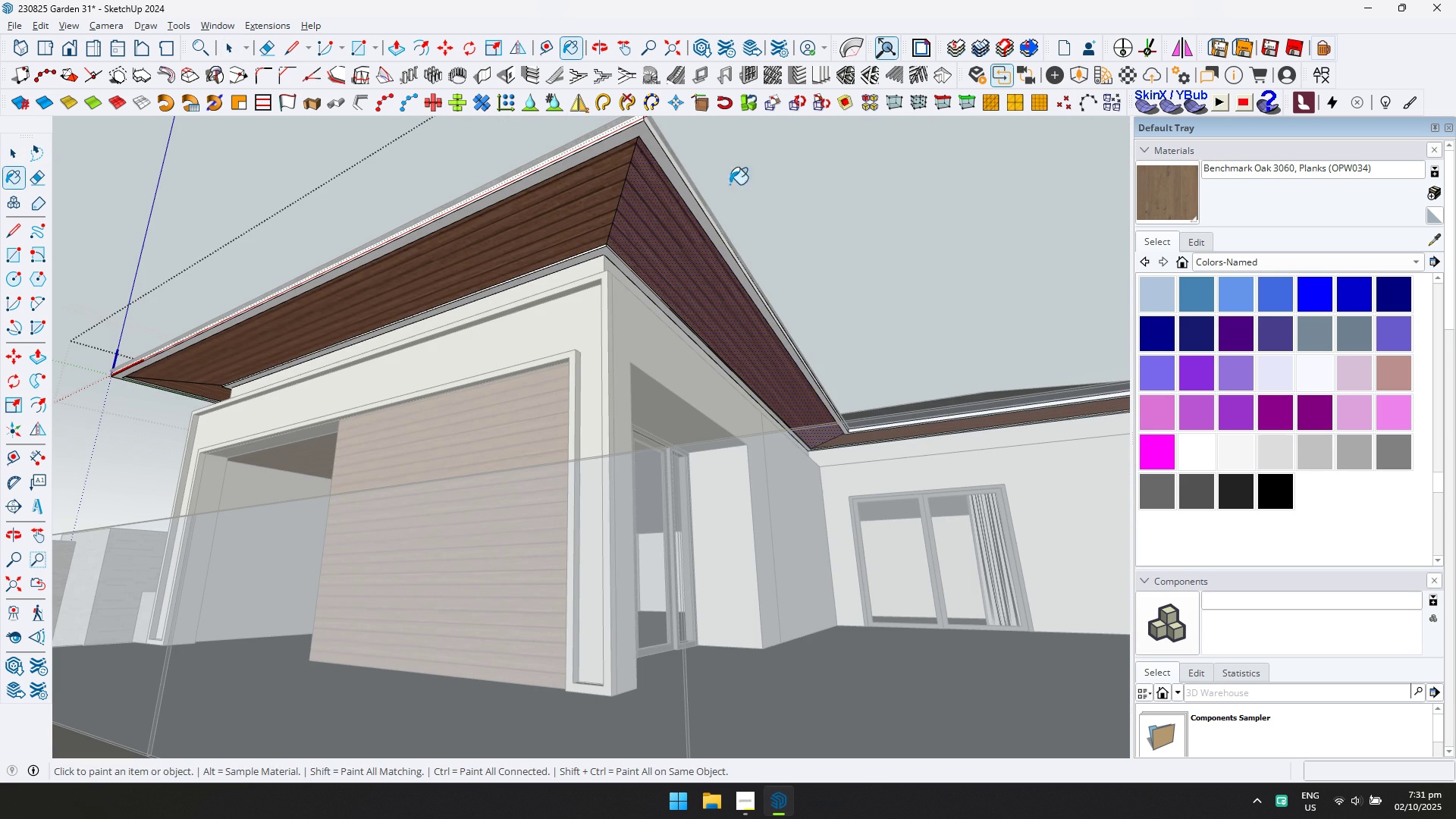 
left_click([610, 187])
 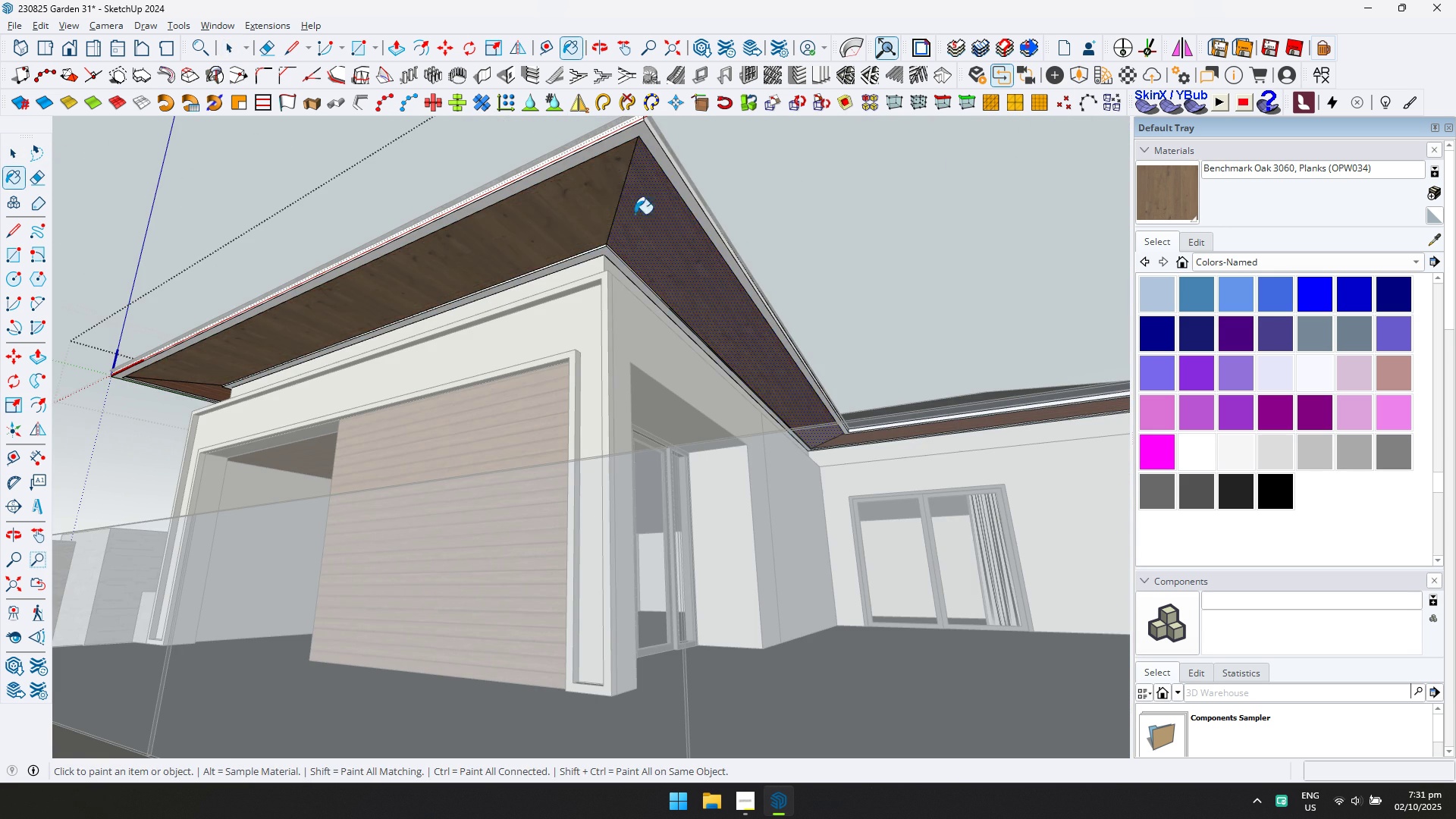 
scroll: coordinate [481, 227], scroll_direction: down, amount: 3.0
 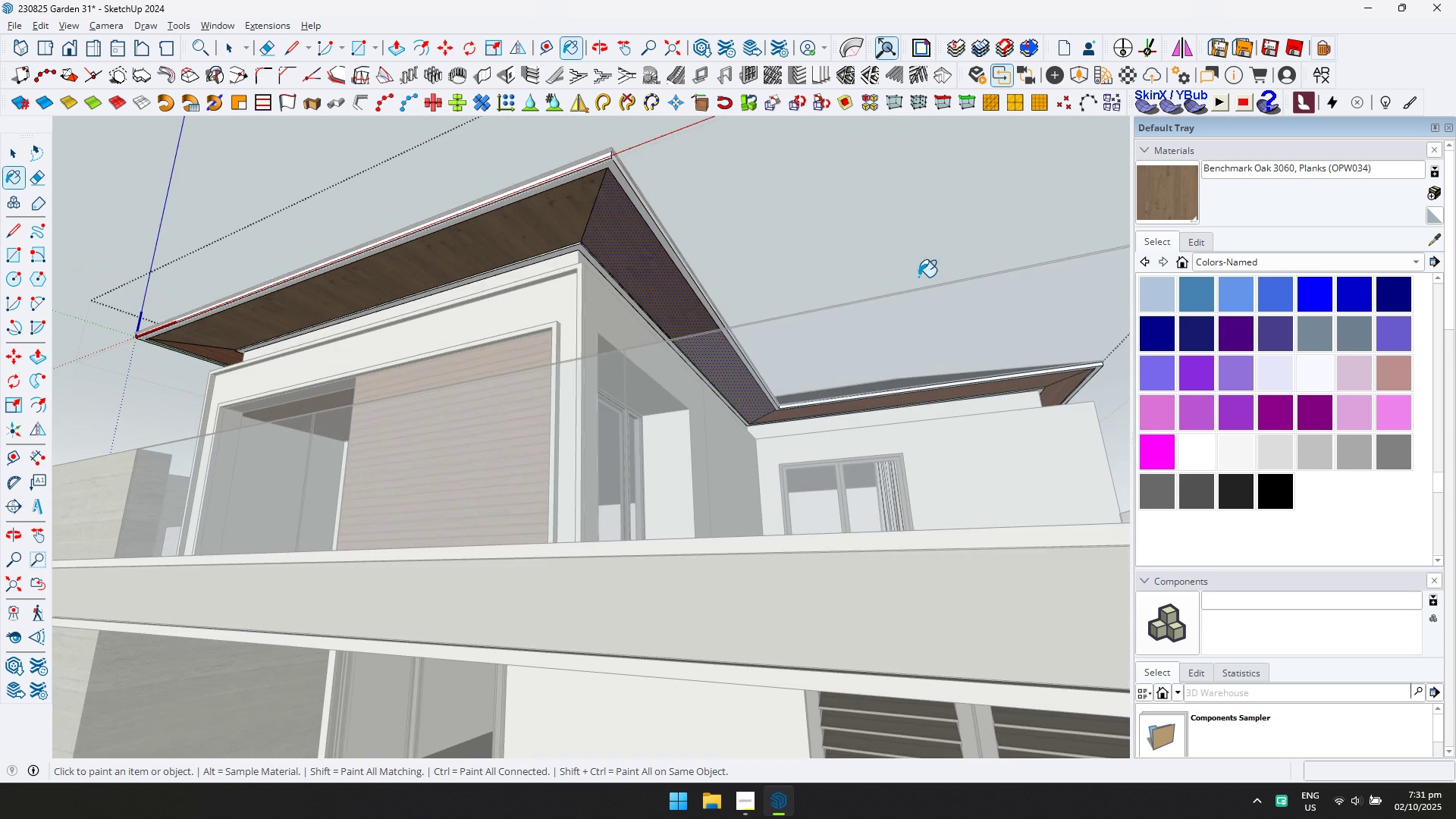 
key(Shift+ShiftLeft)
 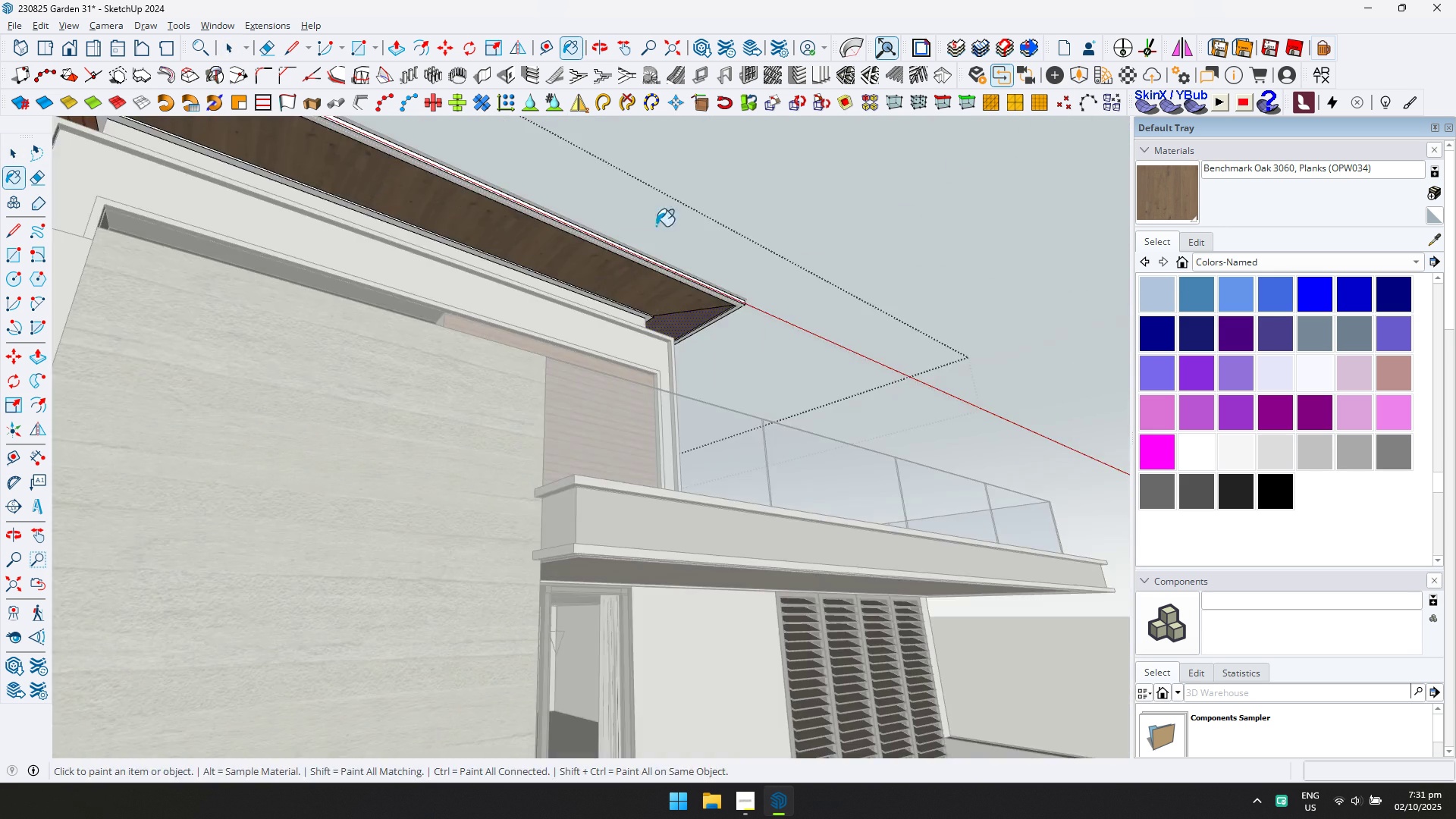 
hold_key(key=ShiftLeft, duration=0.37)
 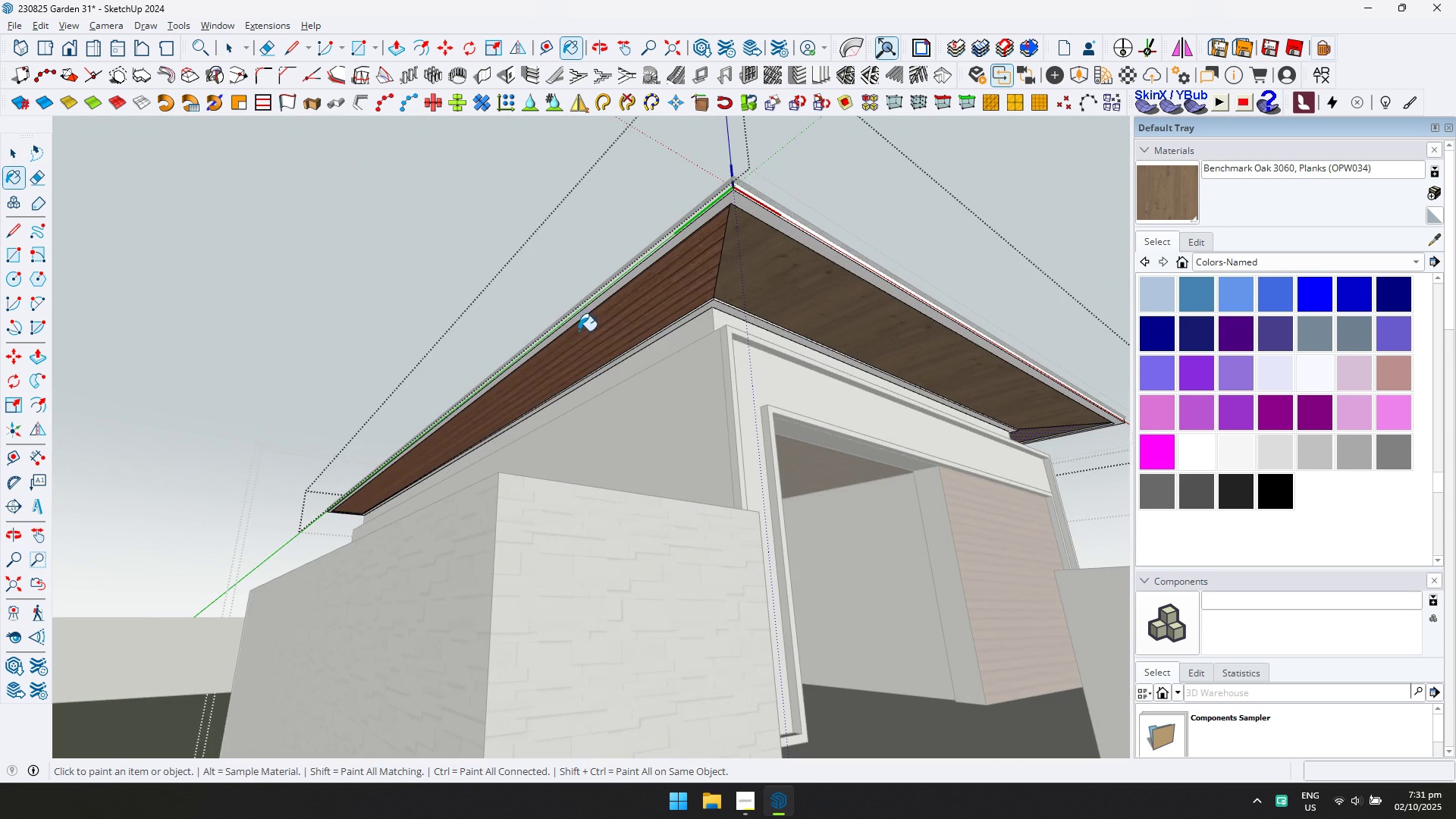 
double_click([580, 333])
 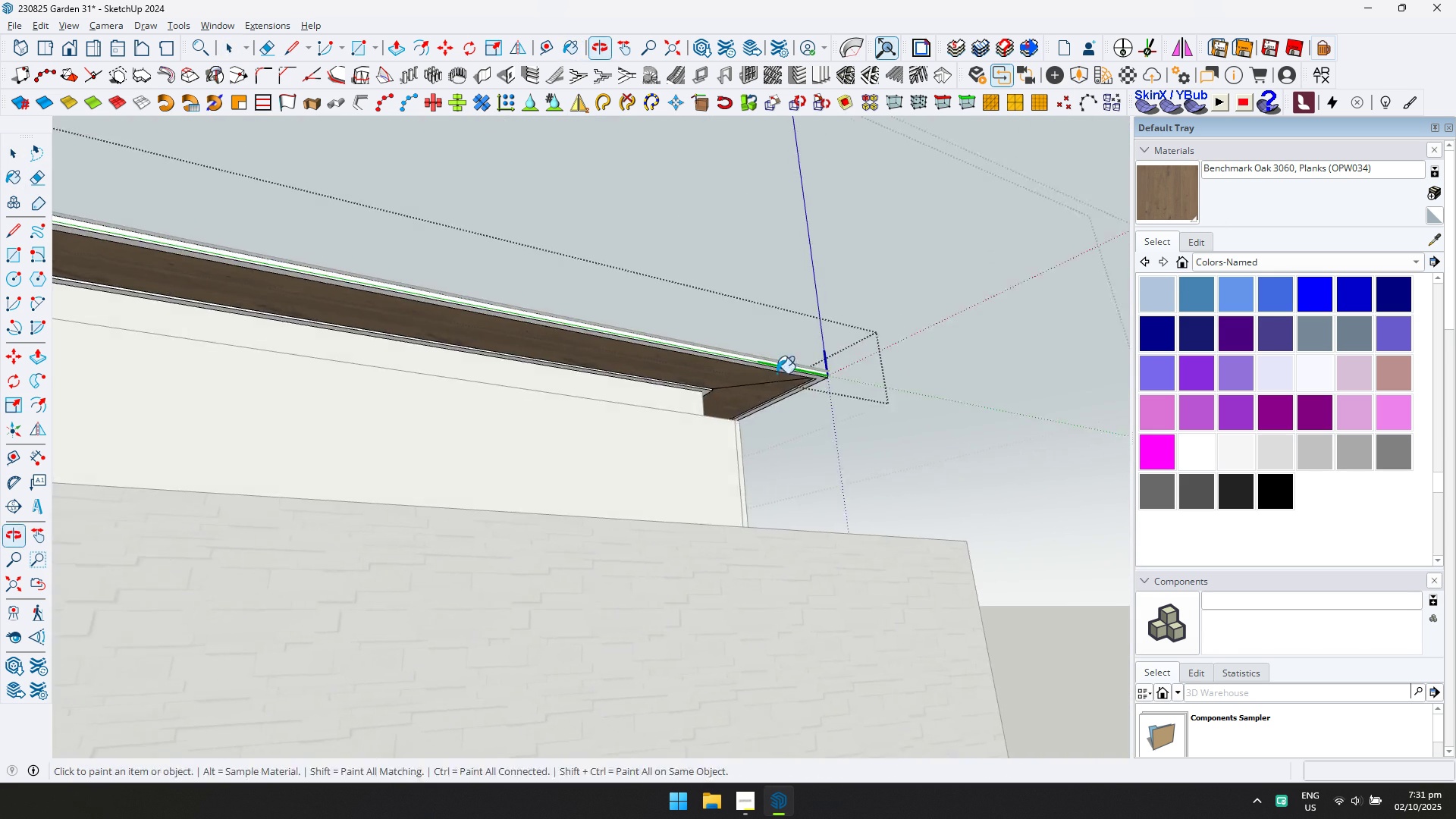 
hold_key(key=ShiftLeft, duration=0.35)
 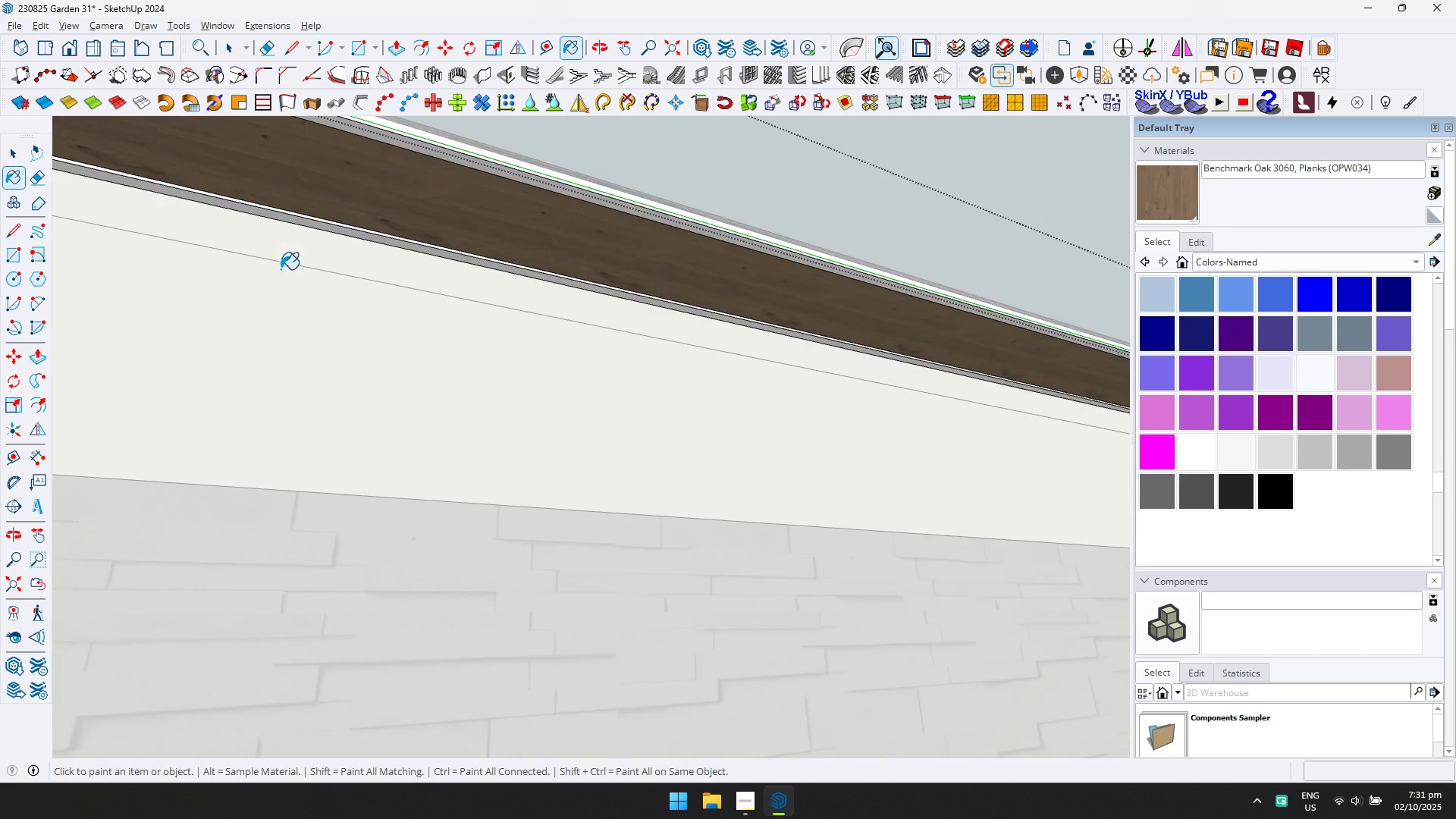 
scroll: coordinate [513, 309], scroll_direction: down, amount: 2.0
 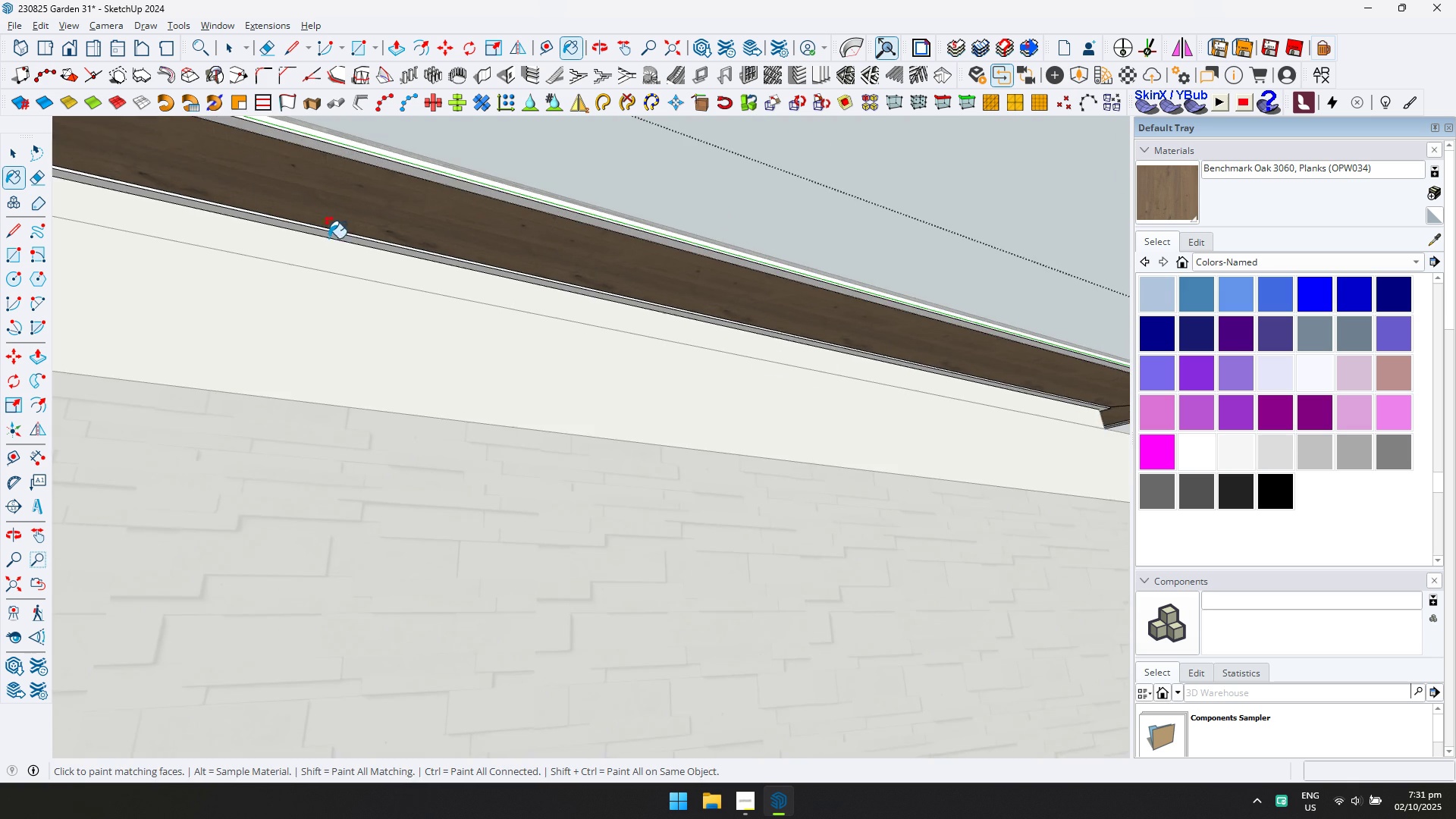 
hold_key(key=ShiftLeft, duration=0.43)
 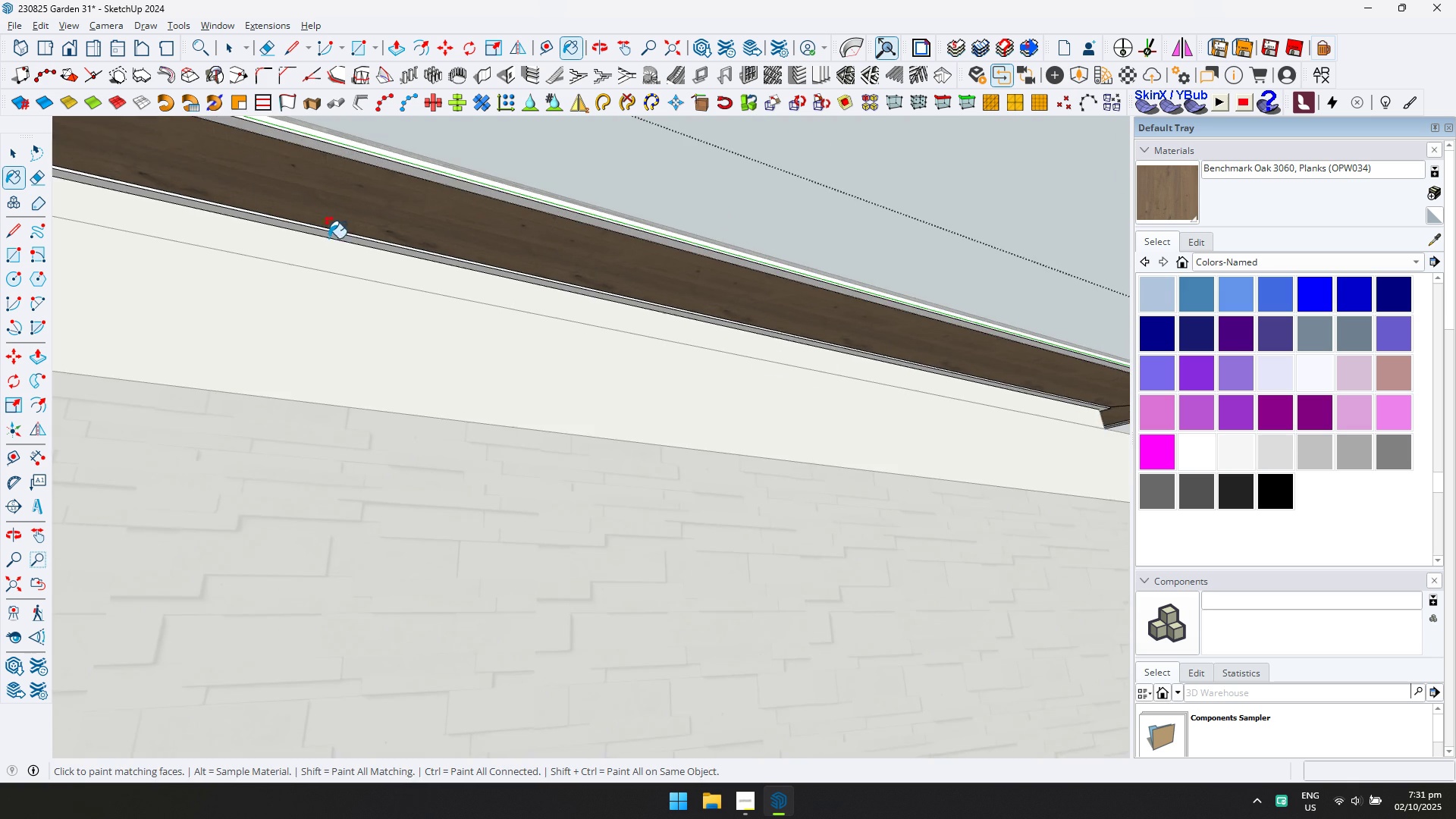 
scroll: coordinate [234, 221], scroll_direction: down, amount: 8.0
 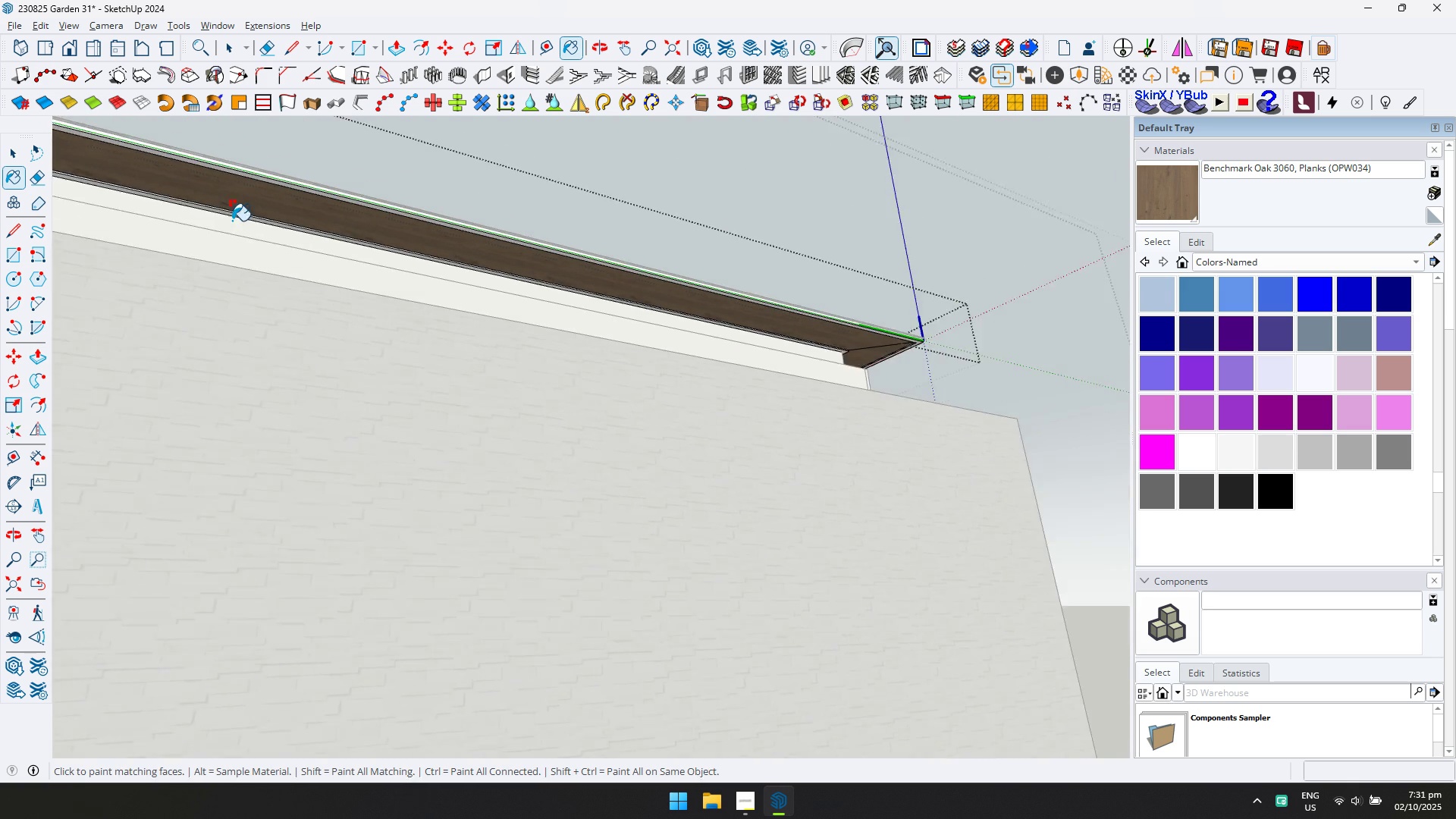 
hold_key(key=ShiftLeft, duration=0.41)
 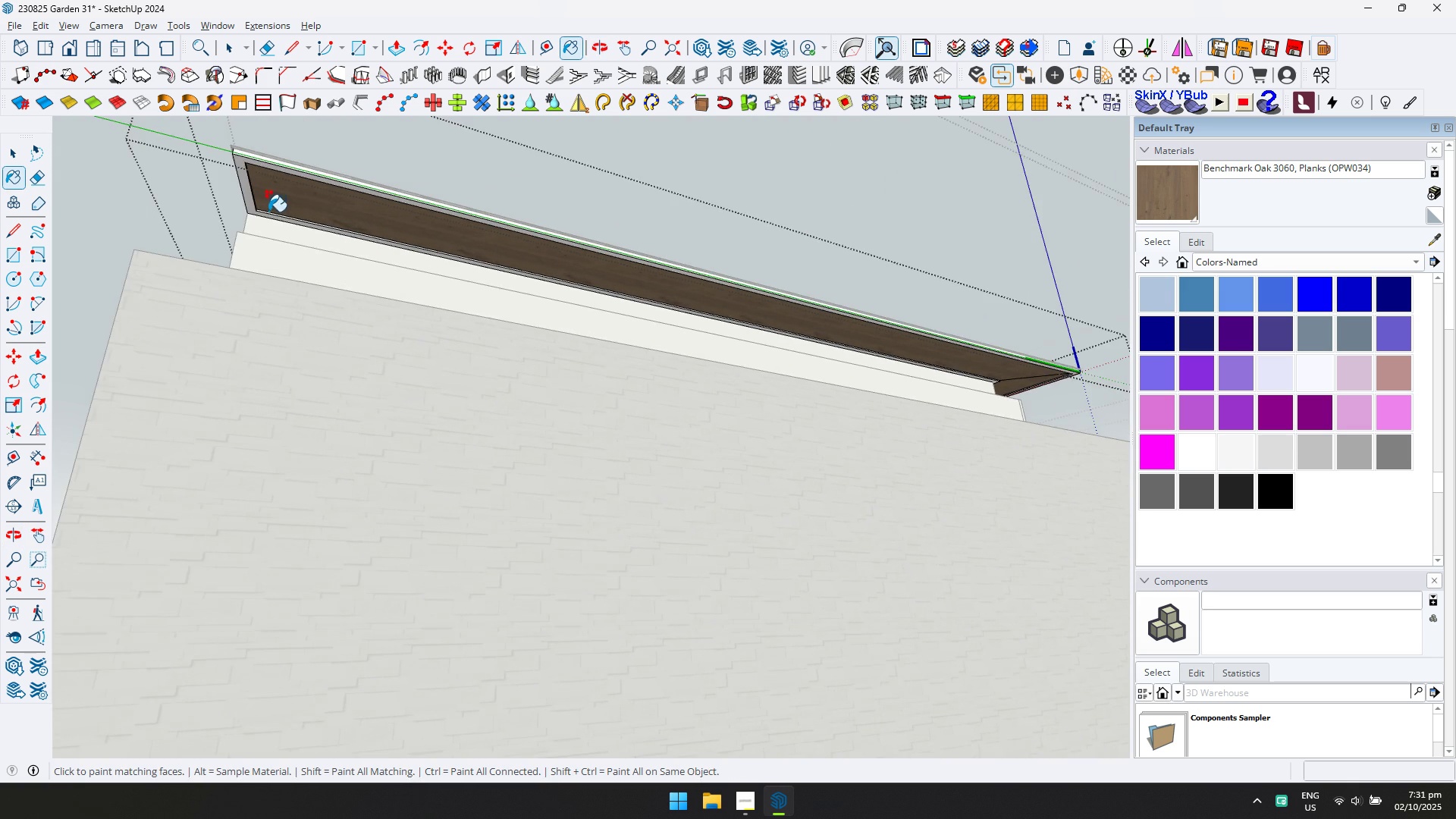 
scroll: coordinate [699, 300], scroll_direction: down, amount: 5.0
 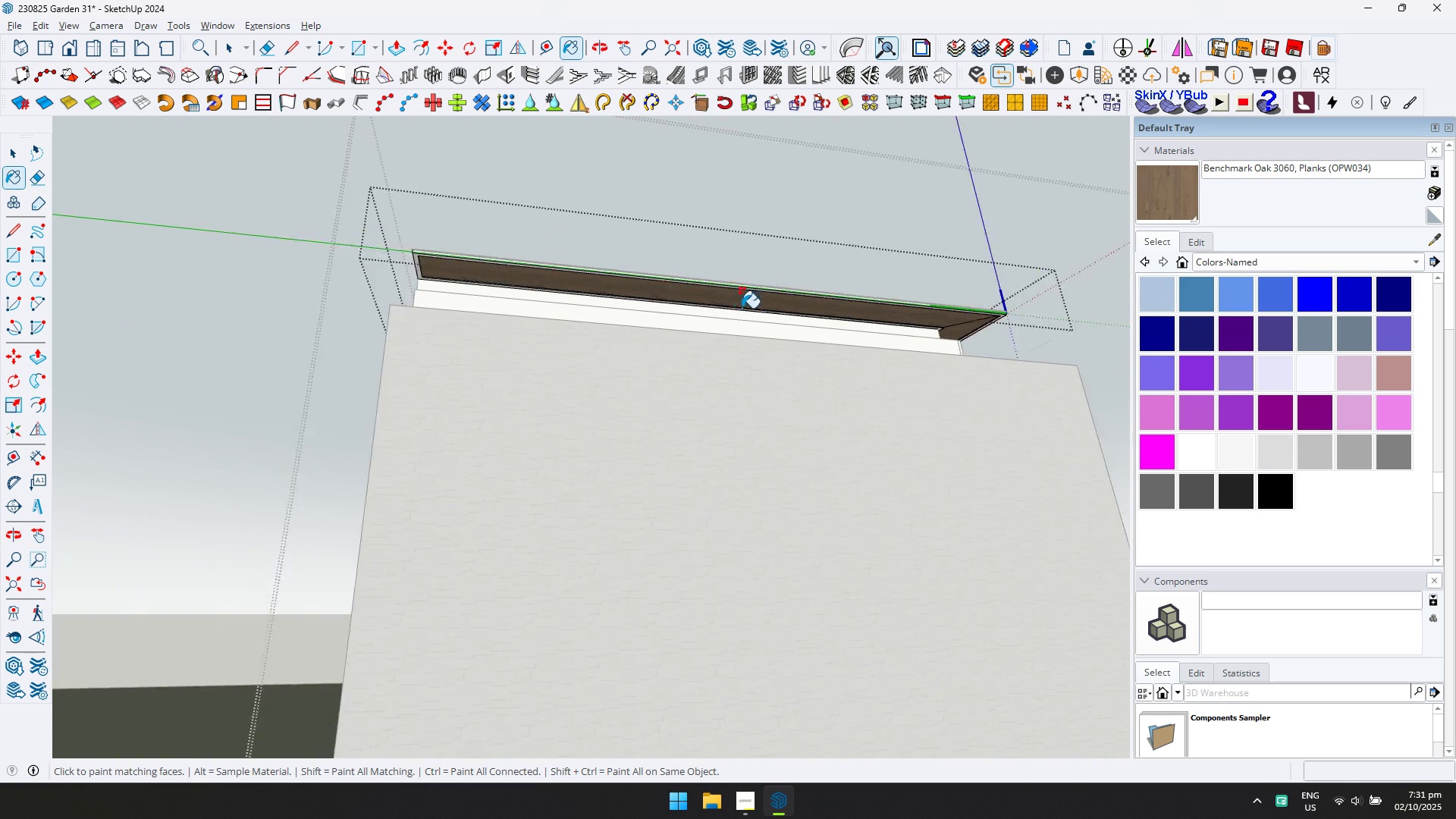 
key(Shift+ShiftLeft)
 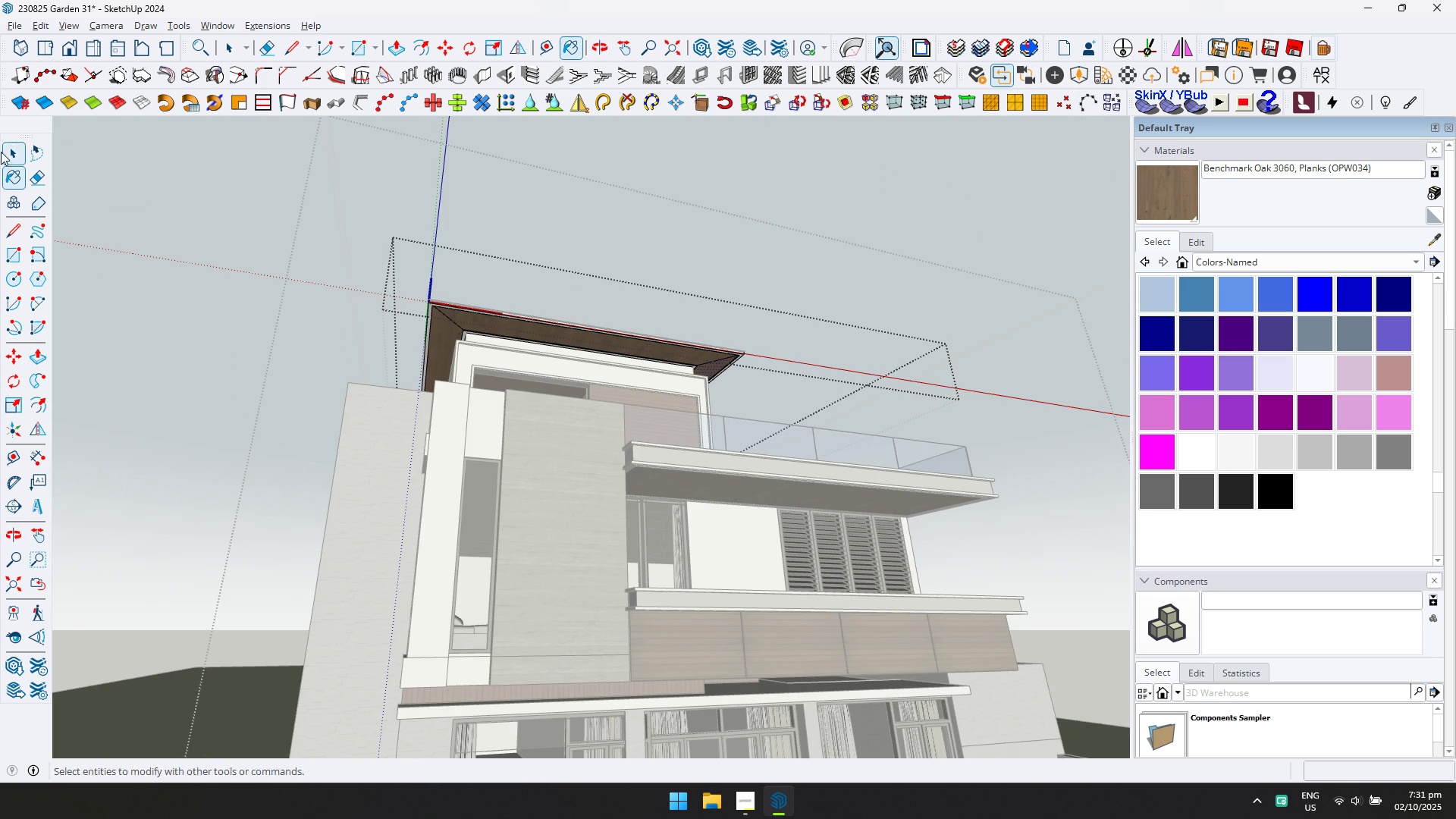 
double_click([12, 155])
 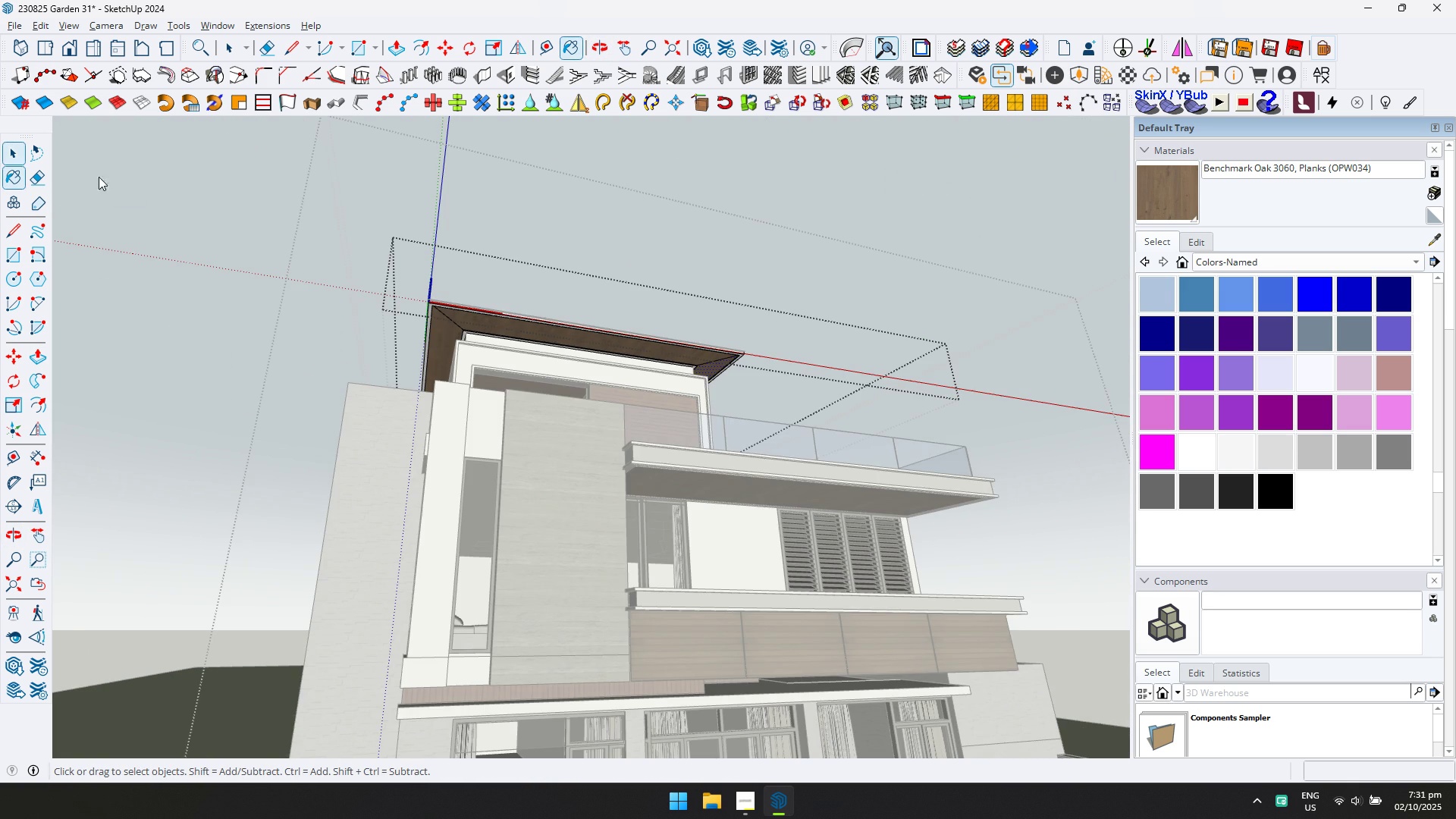 
key(Escape)
 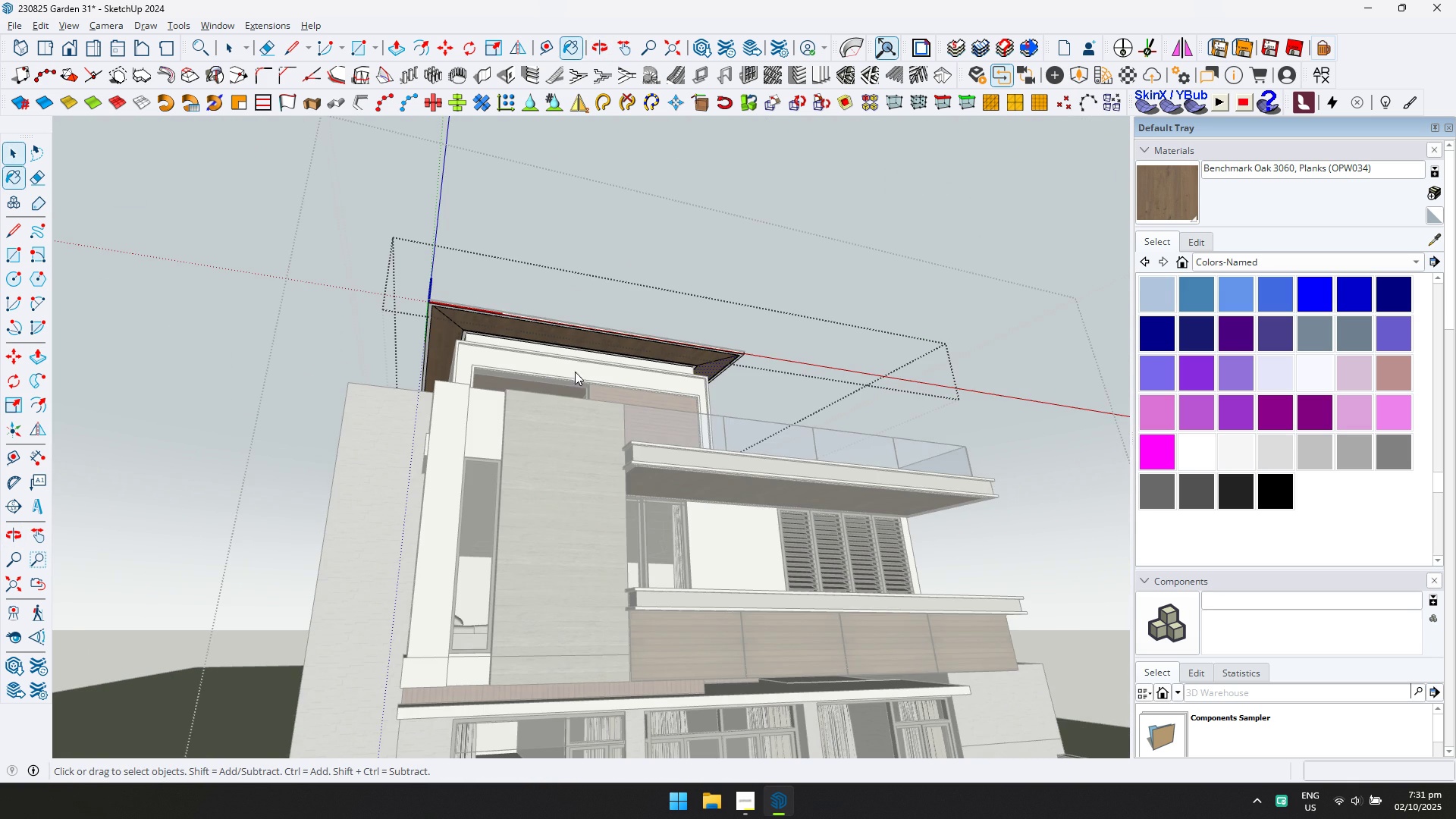 
key(Escape)
 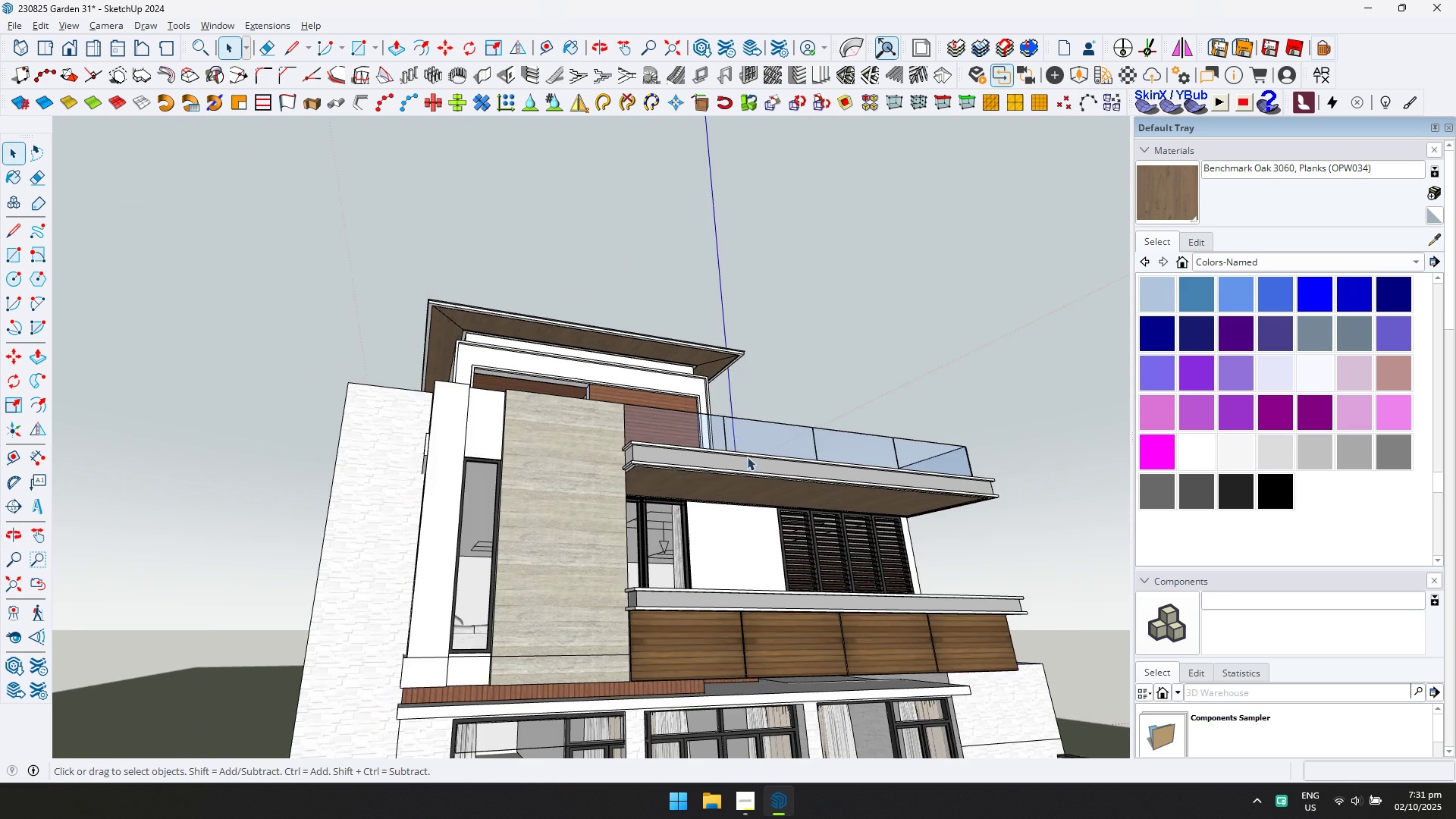 
scroll: coordinate [751, 447], scroll_direction: down, amount: 2.0
 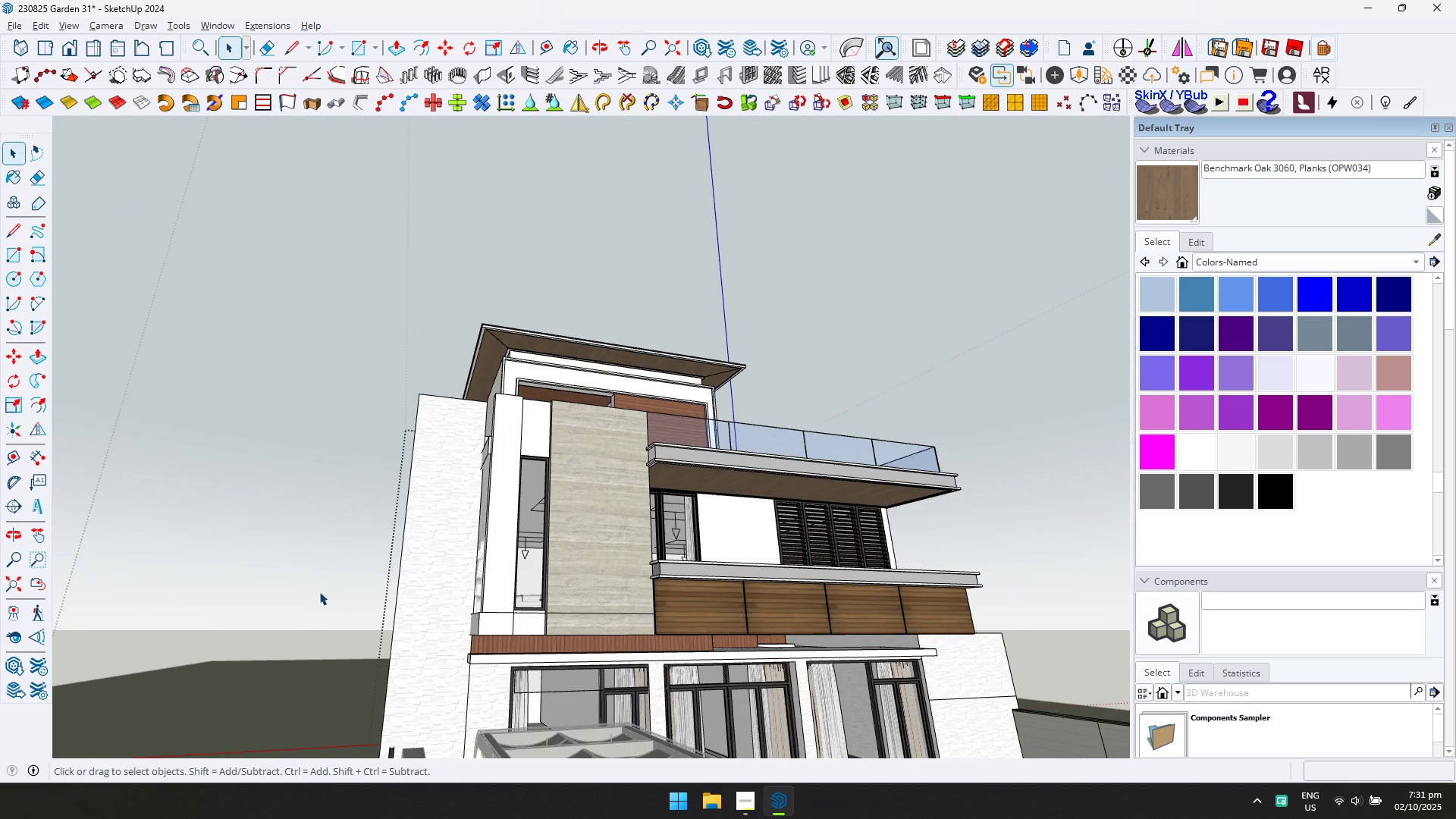 
scroll: coordinate [577, 479], scroll_direction: up, amount: 12.0
 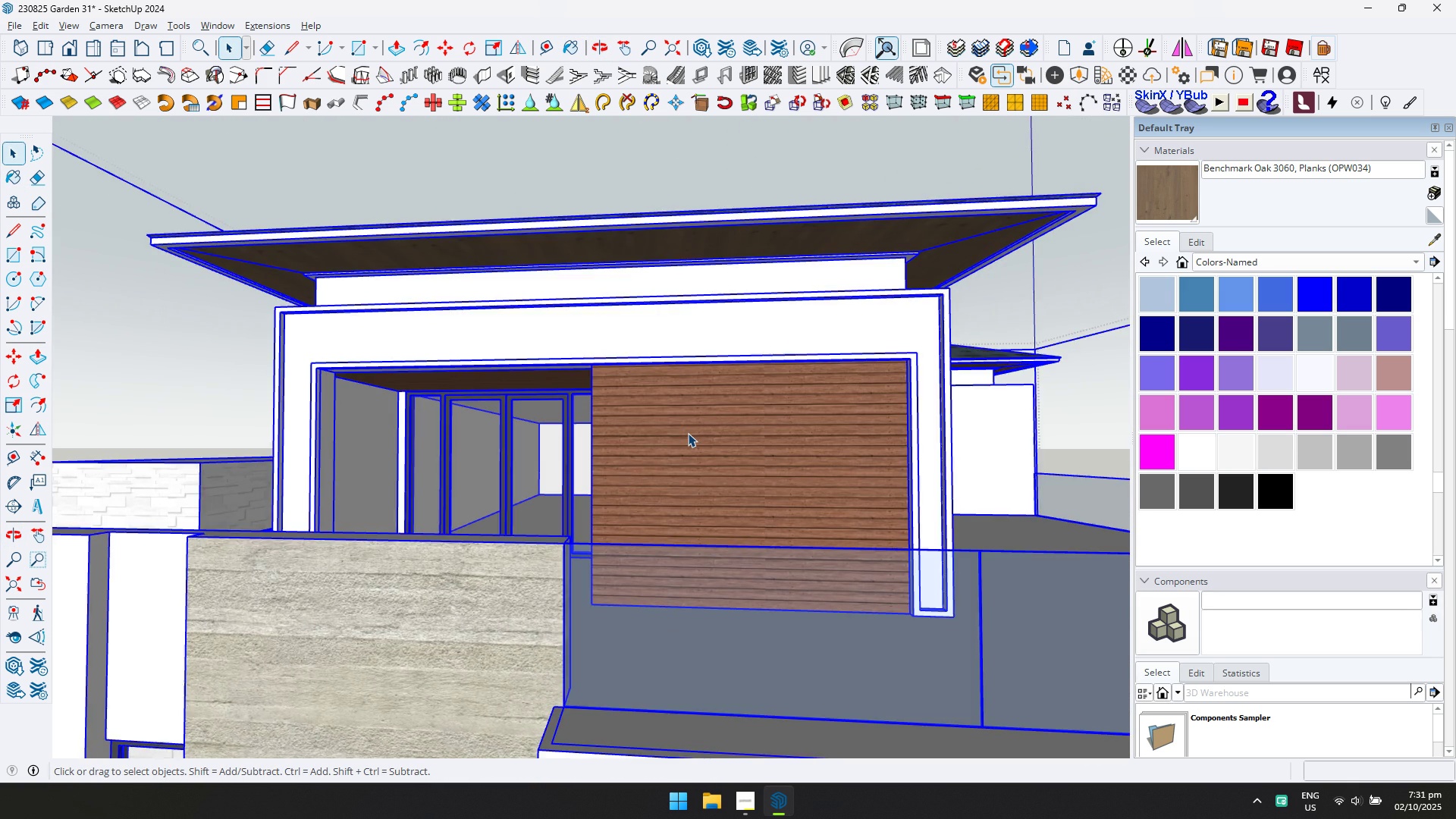 
double_click([688, 433])
 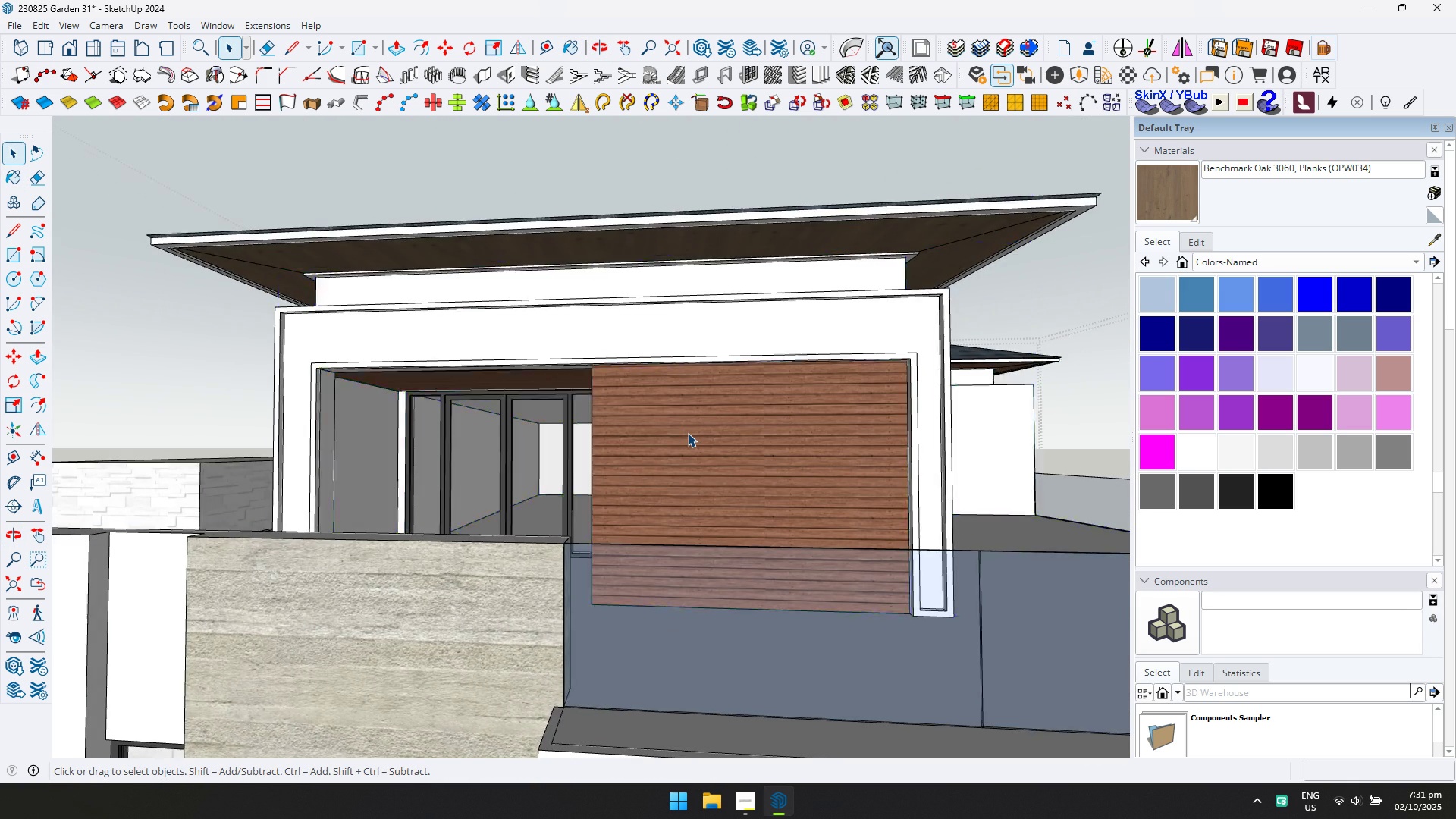 
triple_click([688, 433])
 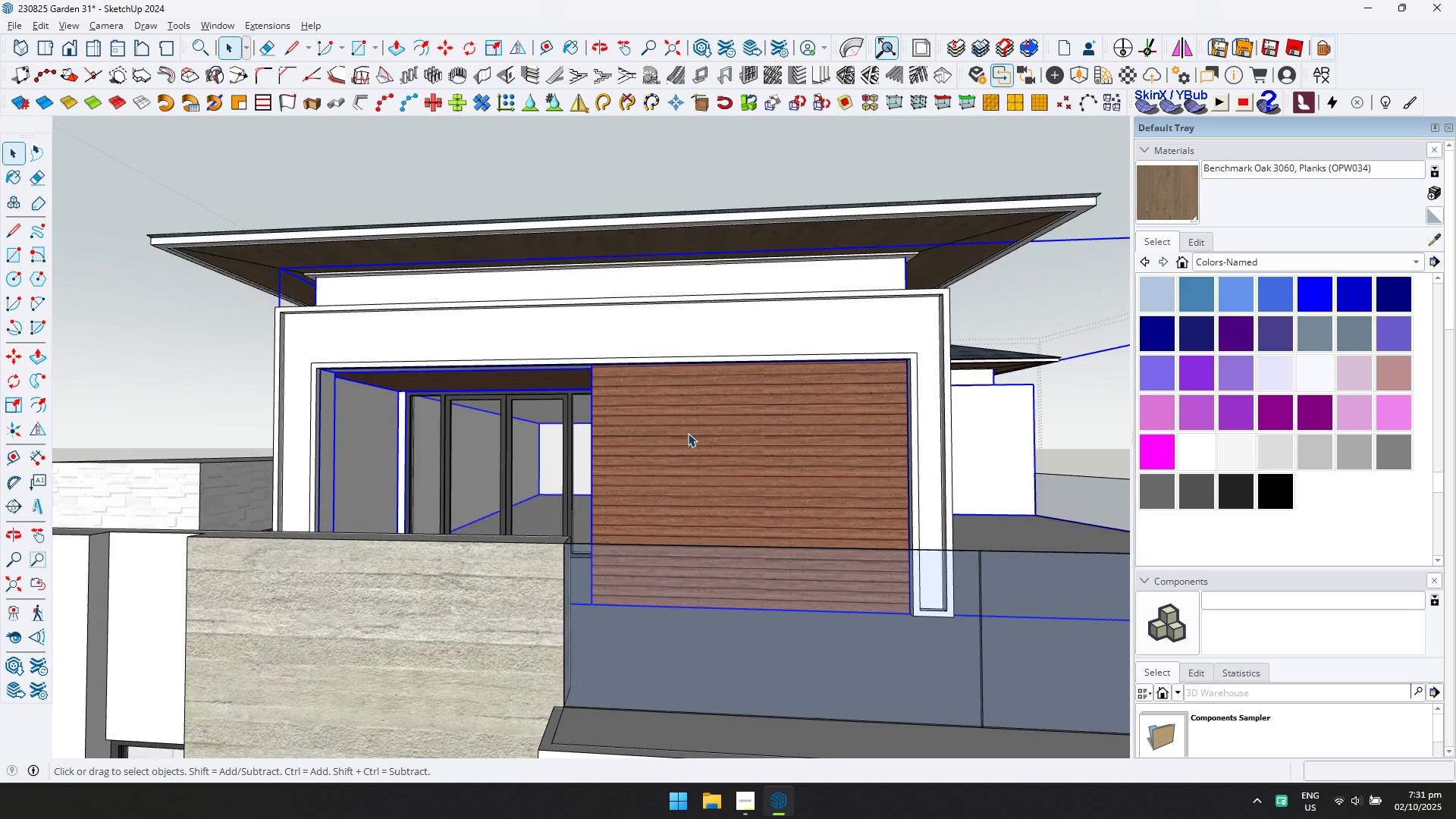 
triple_click([688, 433])
 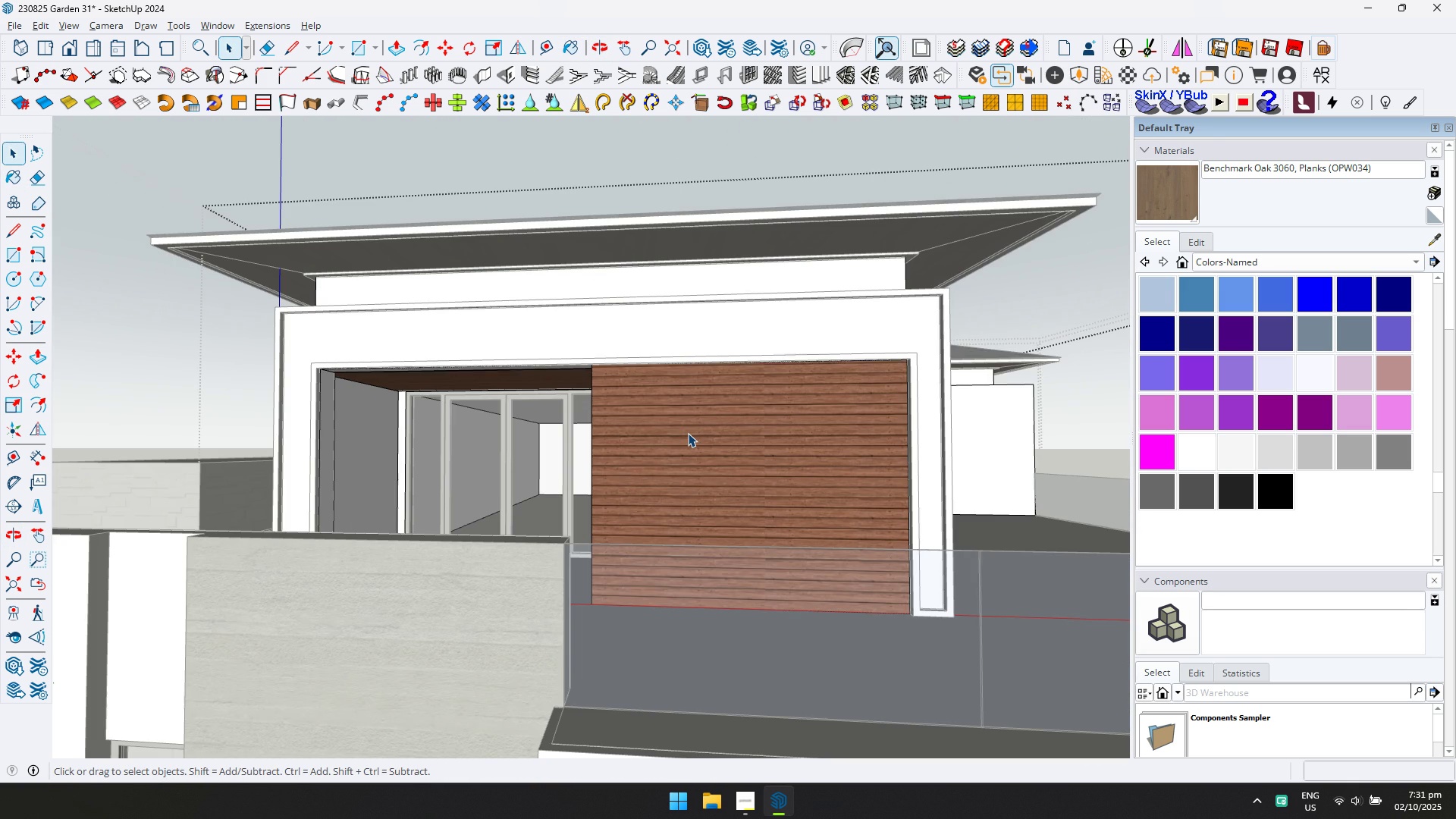 
triple_click([688, 433])
 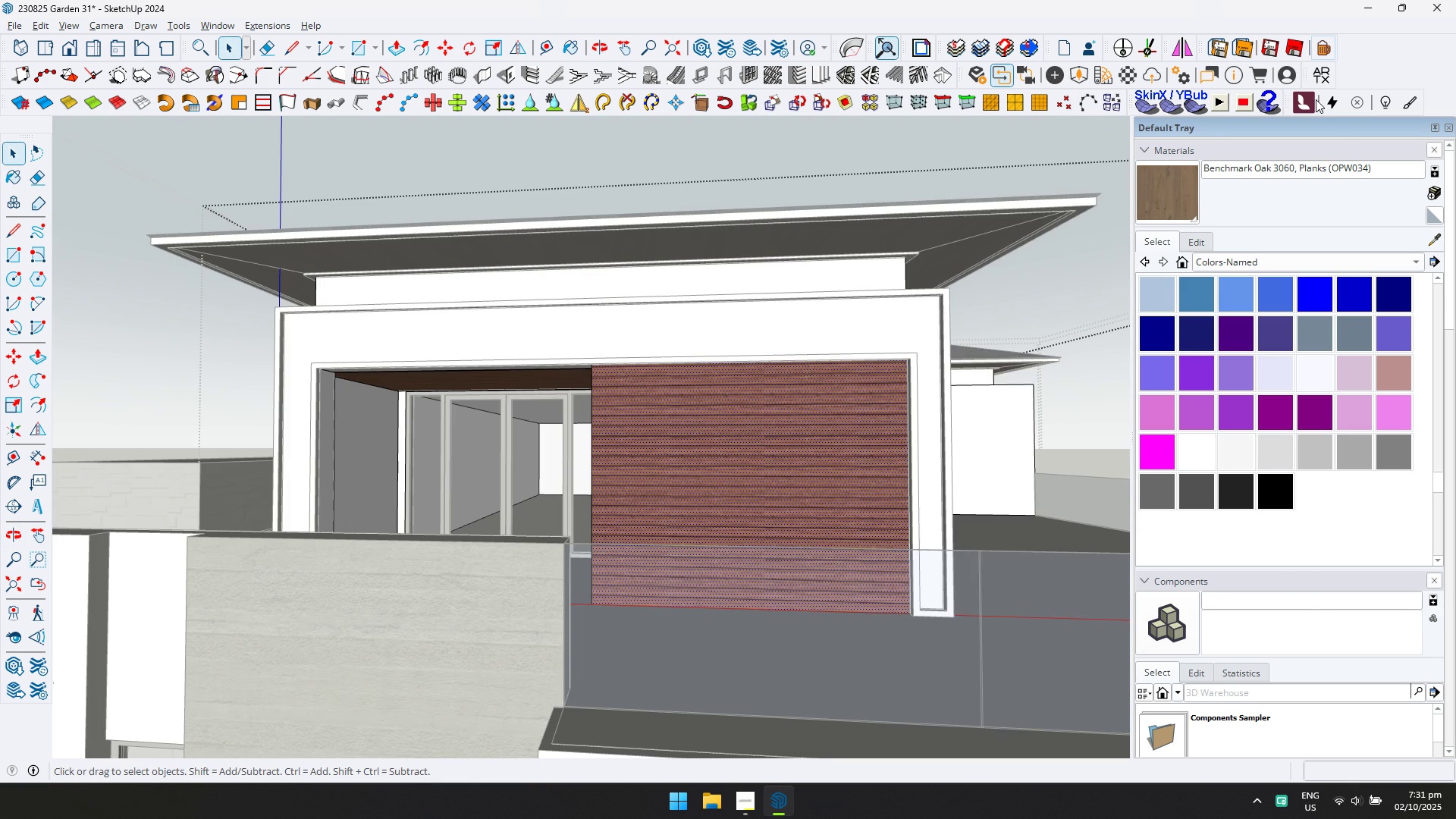 
left_click([1310, 75])
 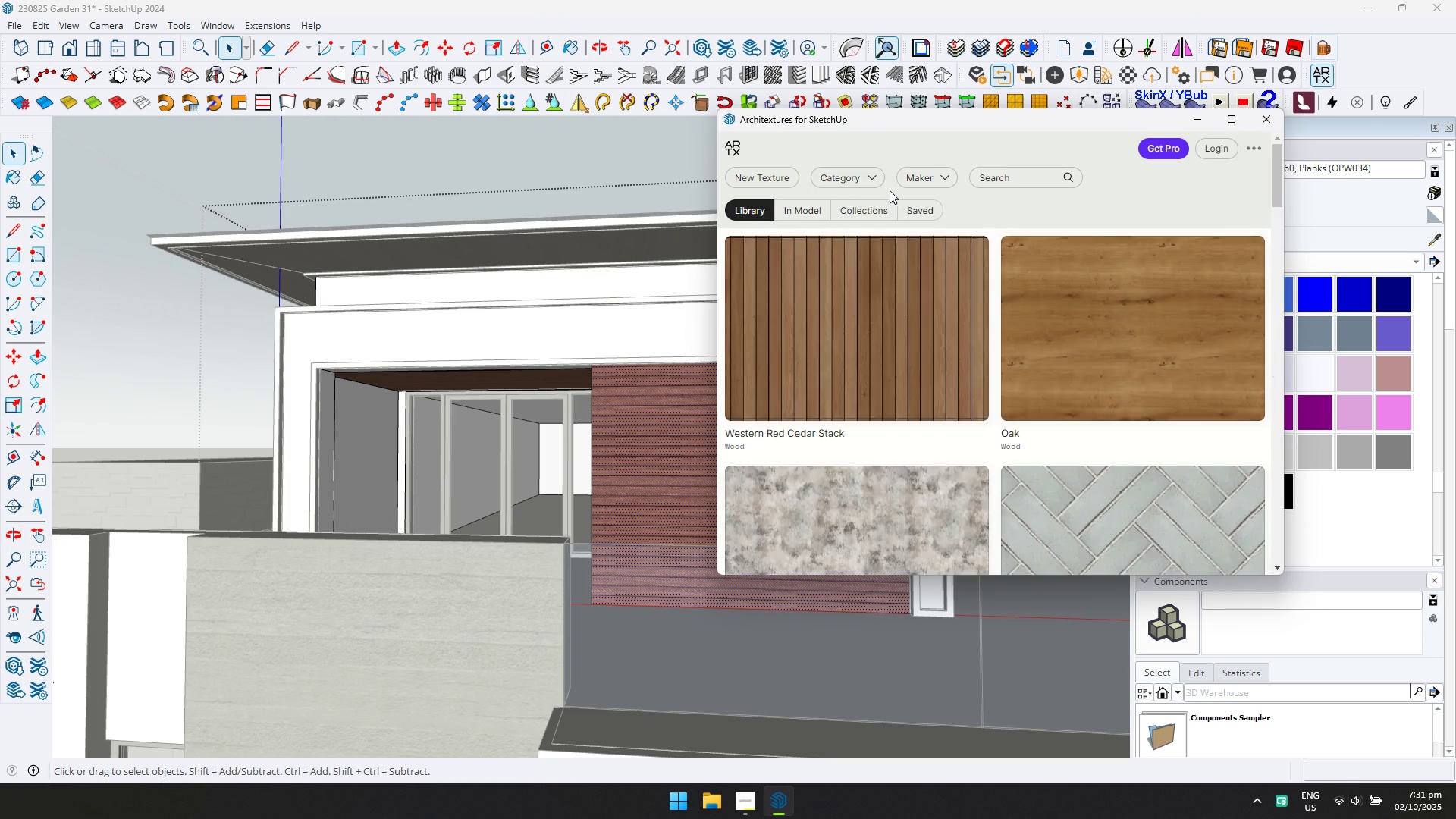 
left_click([874, 184])
 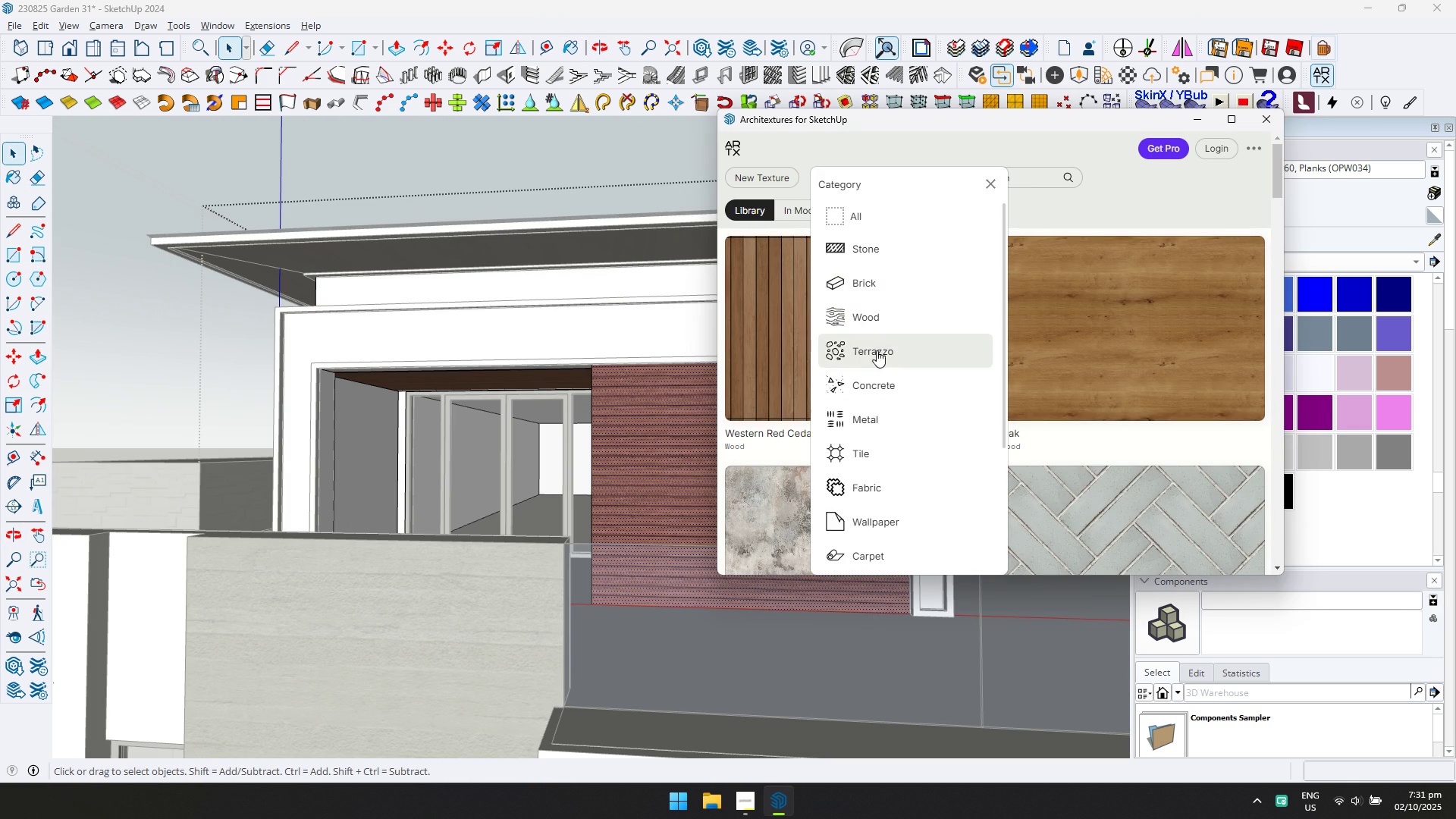 
left_click([878, 331])
 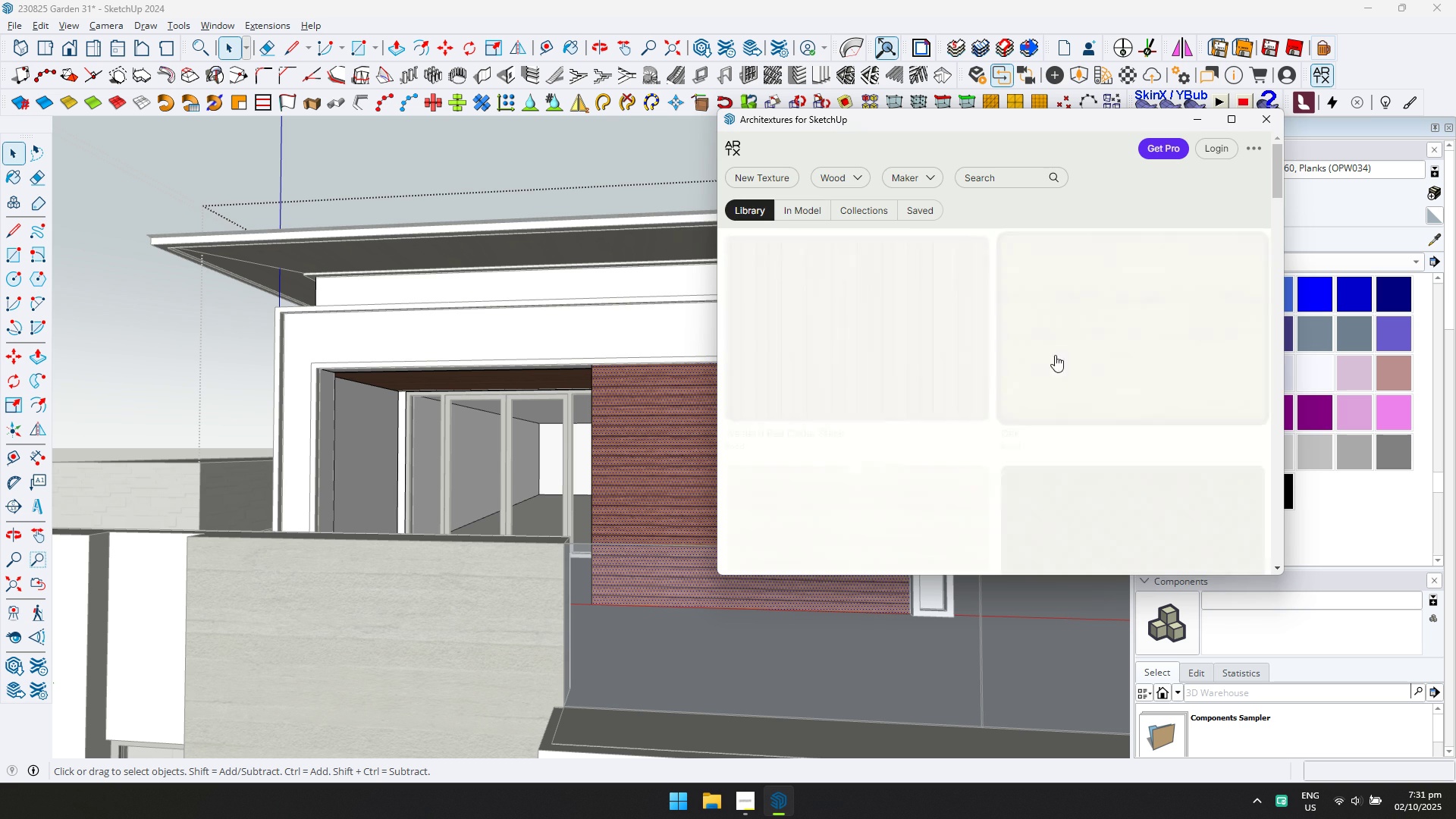 
scroll: coordinate [1088, 404], scroll_direction: down, amount: 16.0
 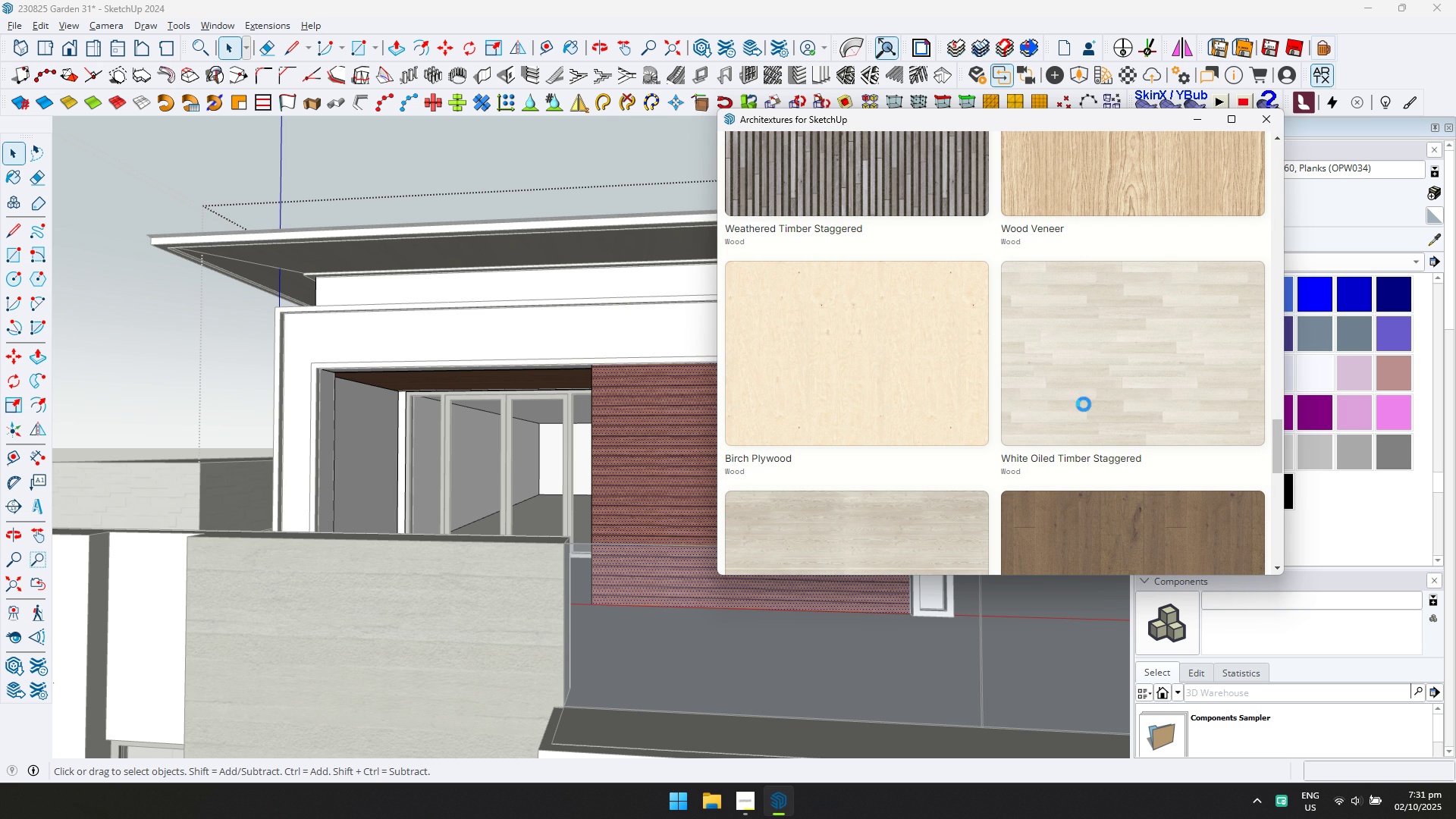 
key(Alt+AltLeft)
 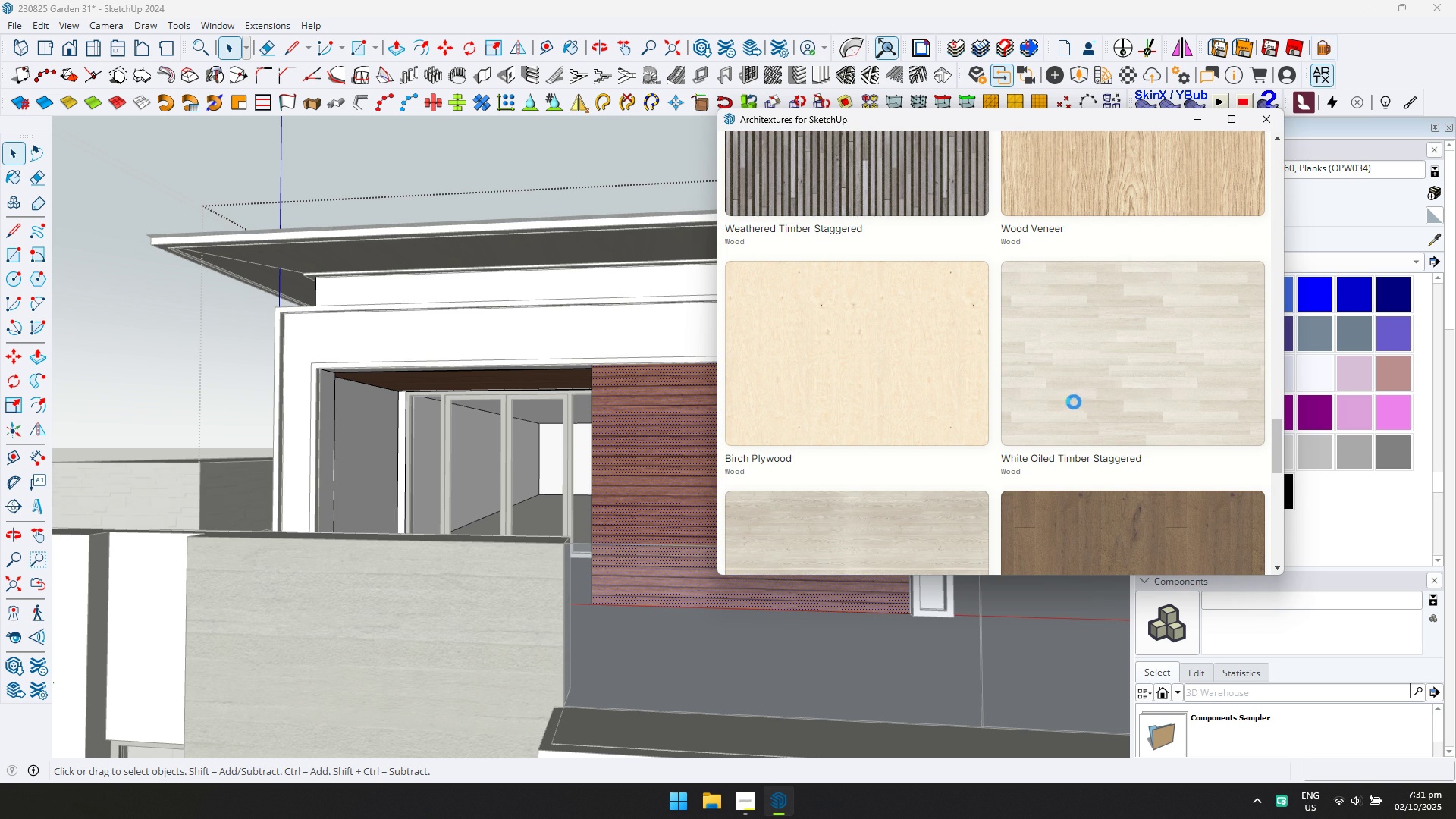 
key(Alt+Tab)